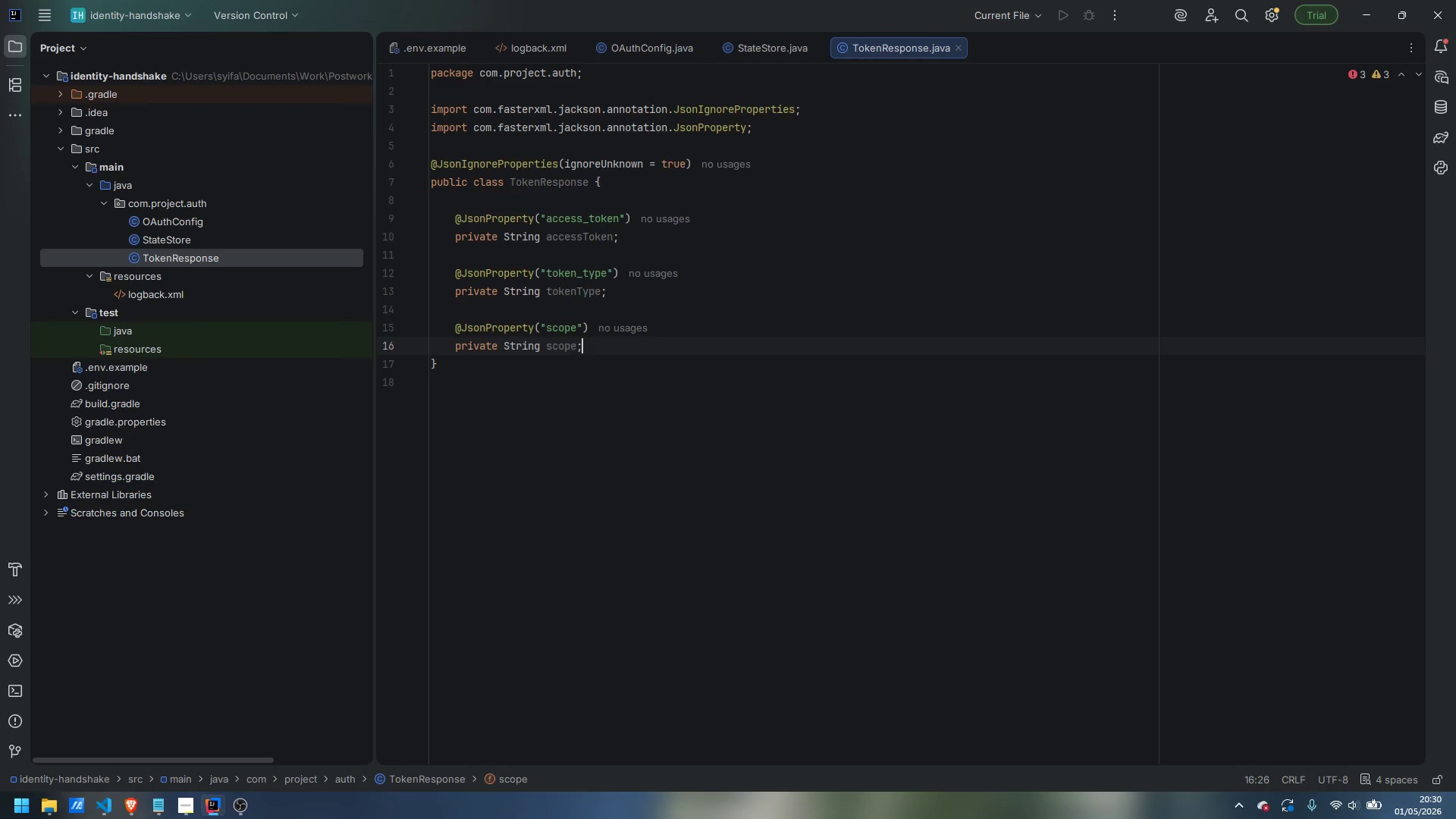 
key(Enter)
 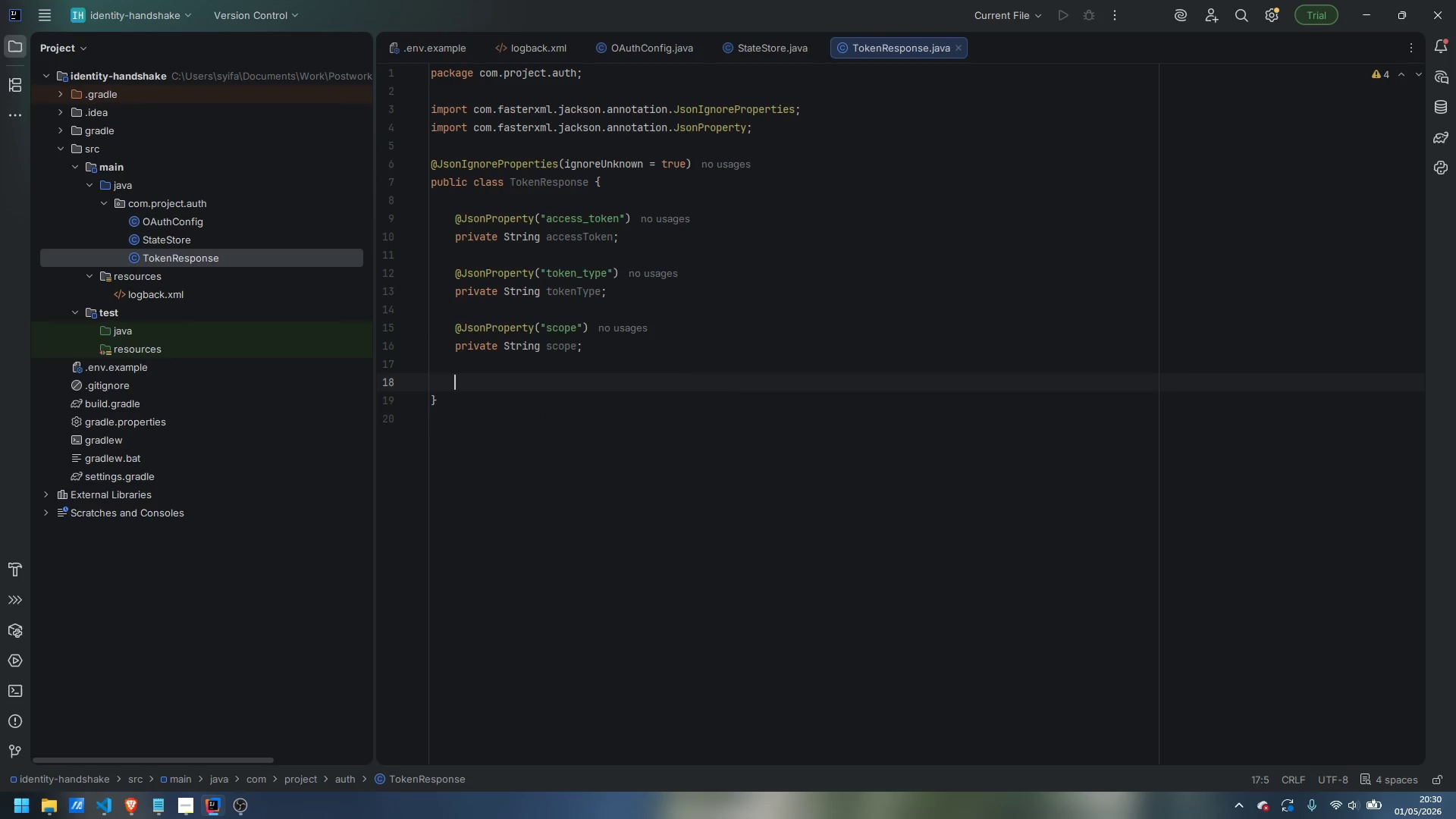 
key(Enter)
 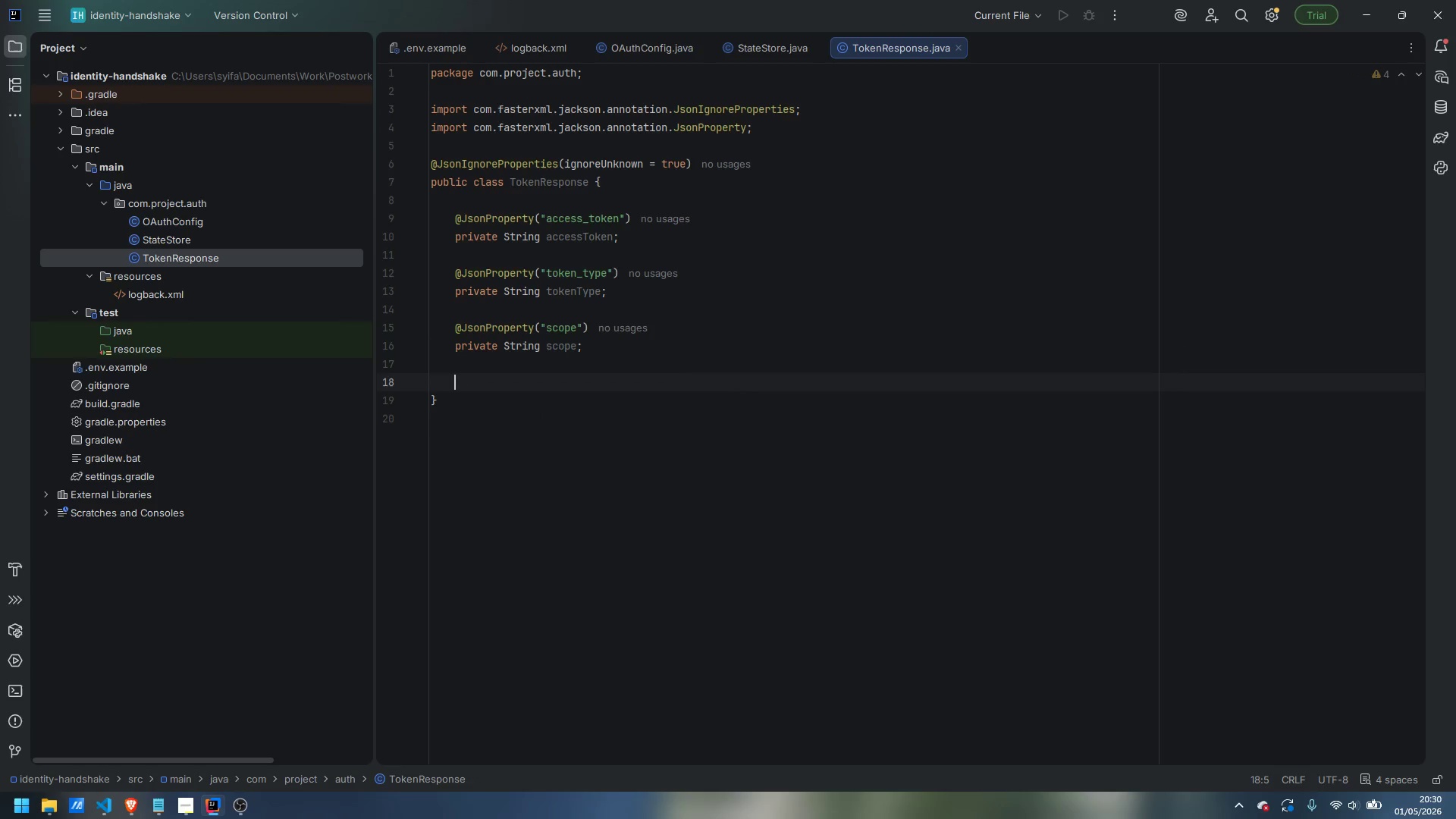 
type(@JsonProperty("expires_in)
 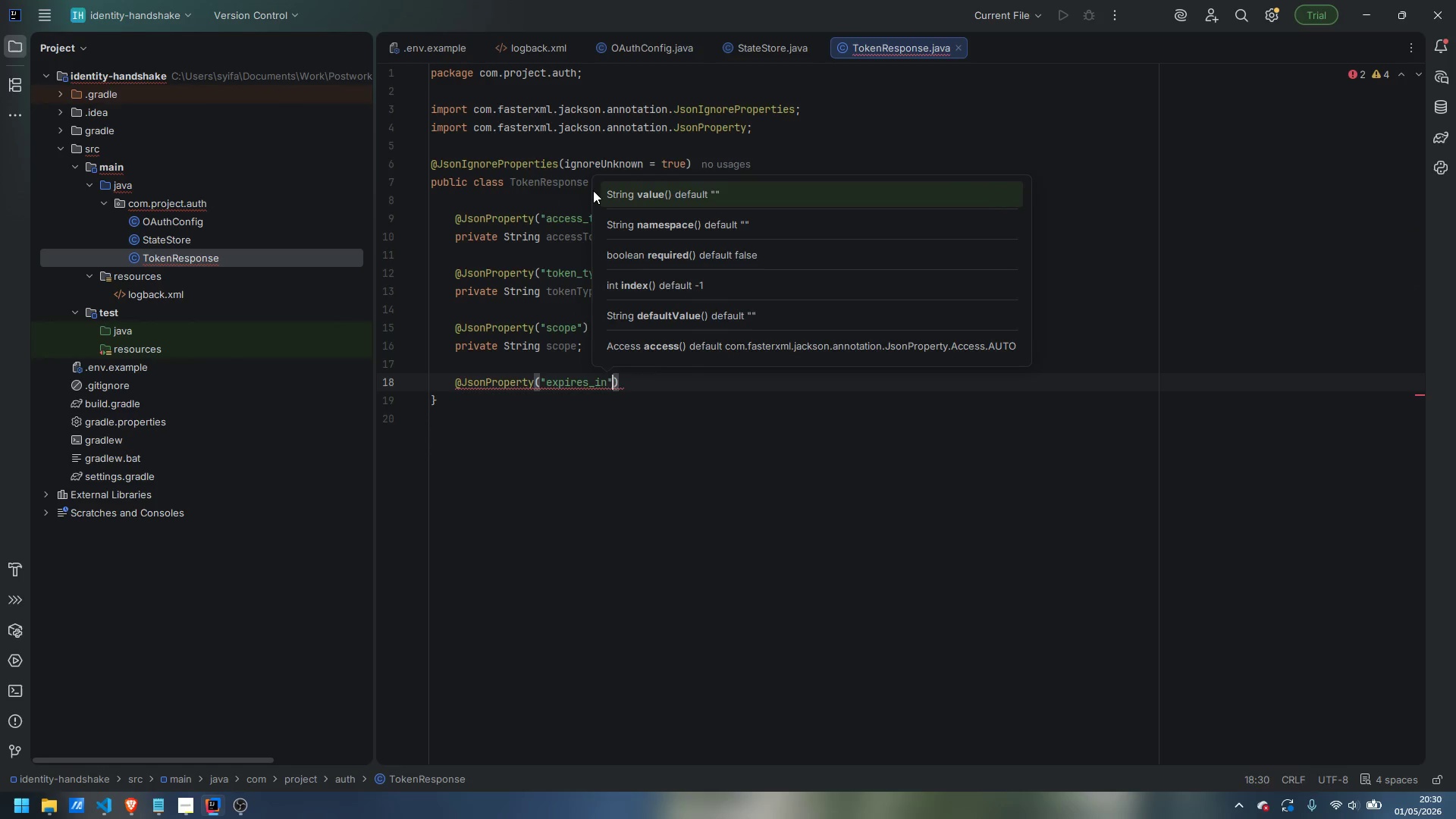 
 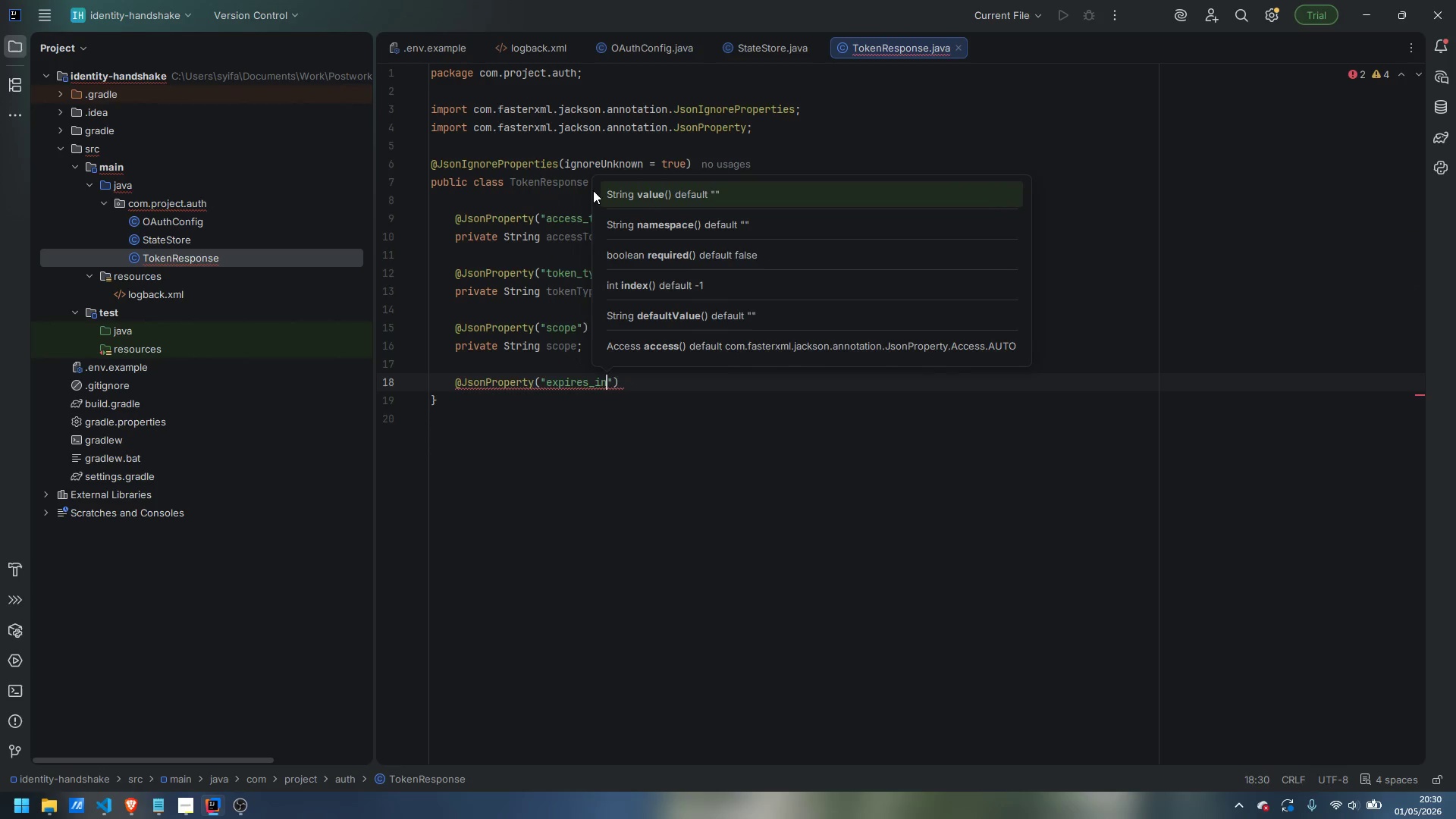 
key(ArrowRight)
 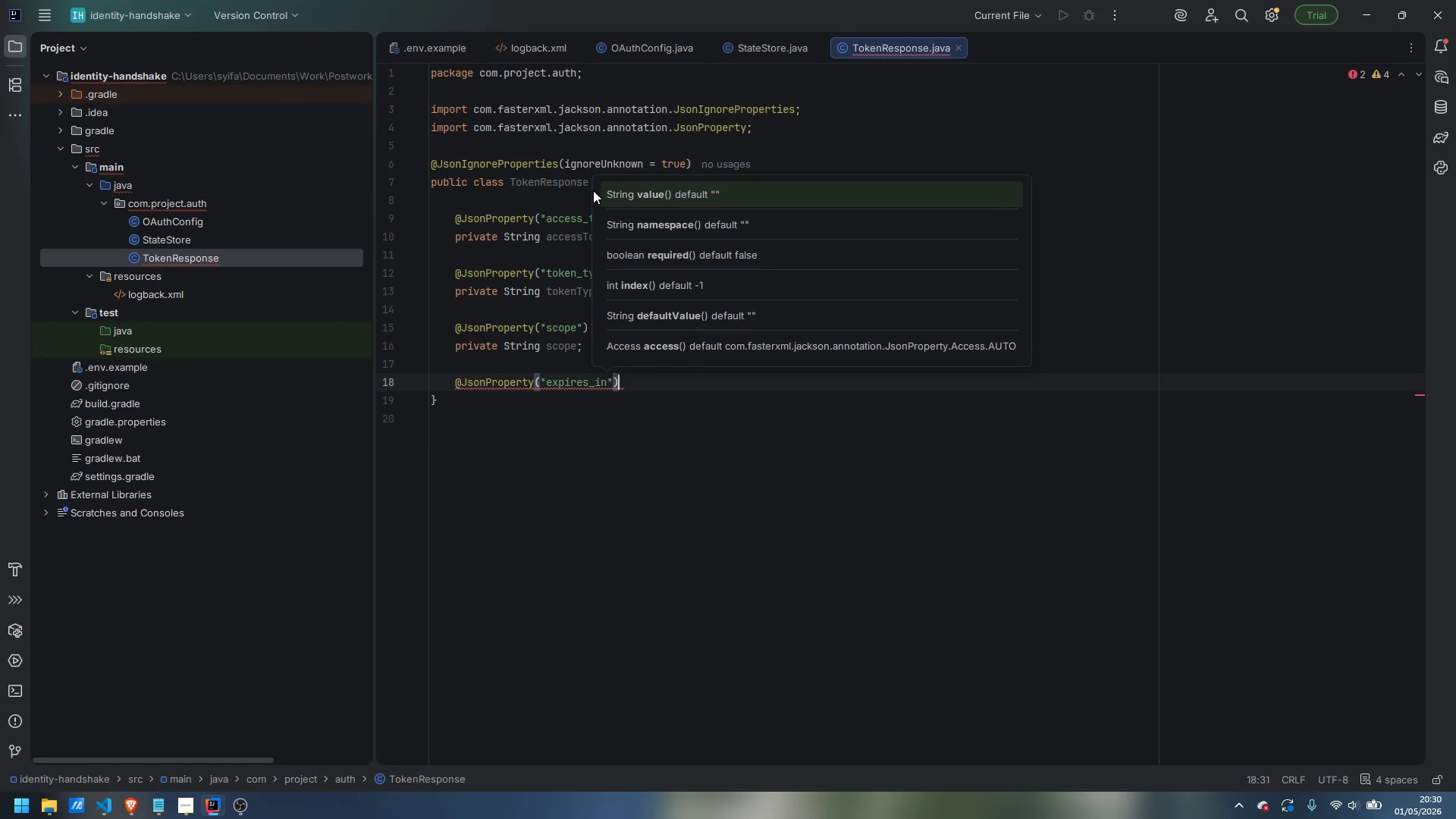 
key(ArrowRight)
 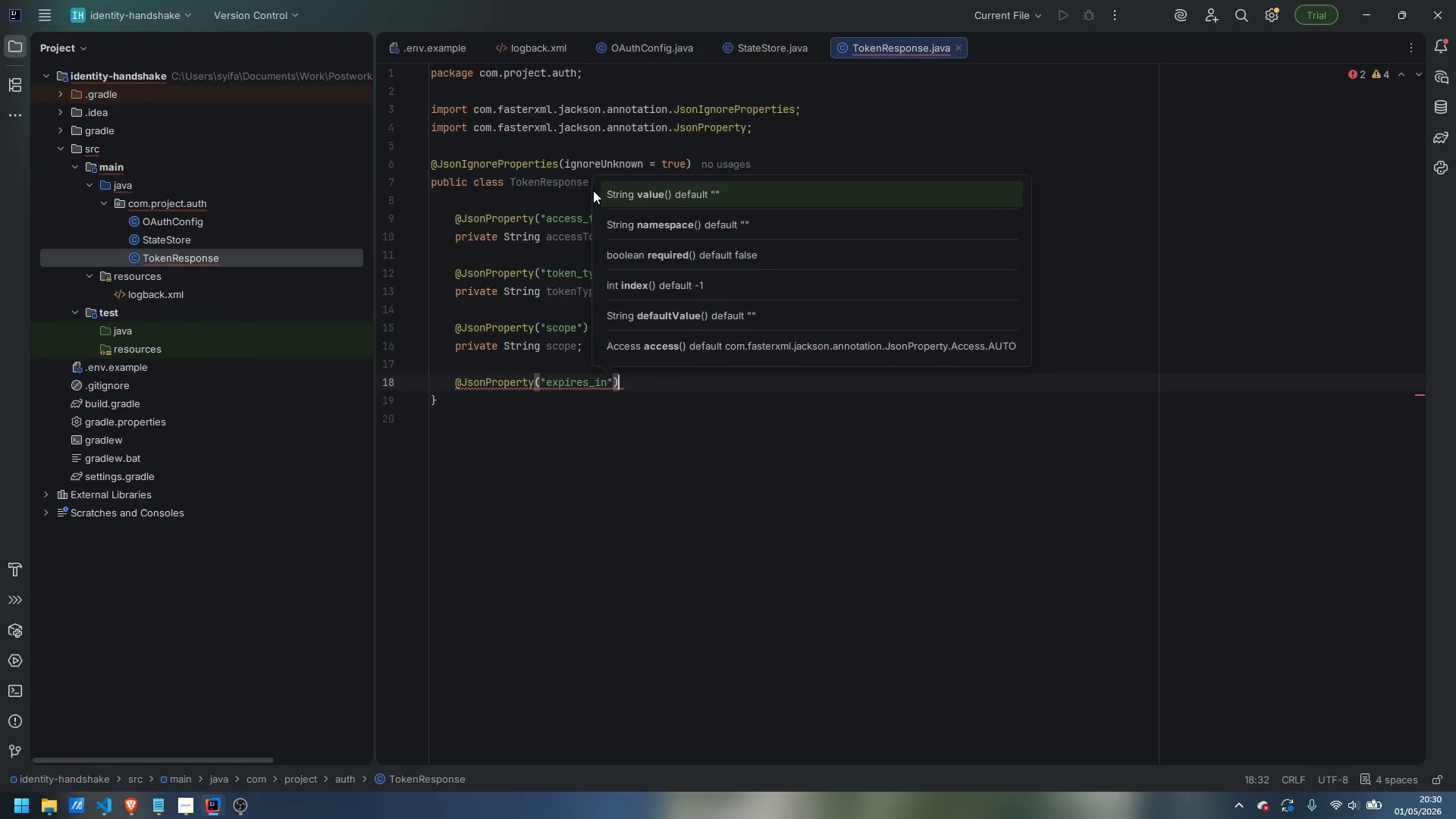 
key(Enter)
 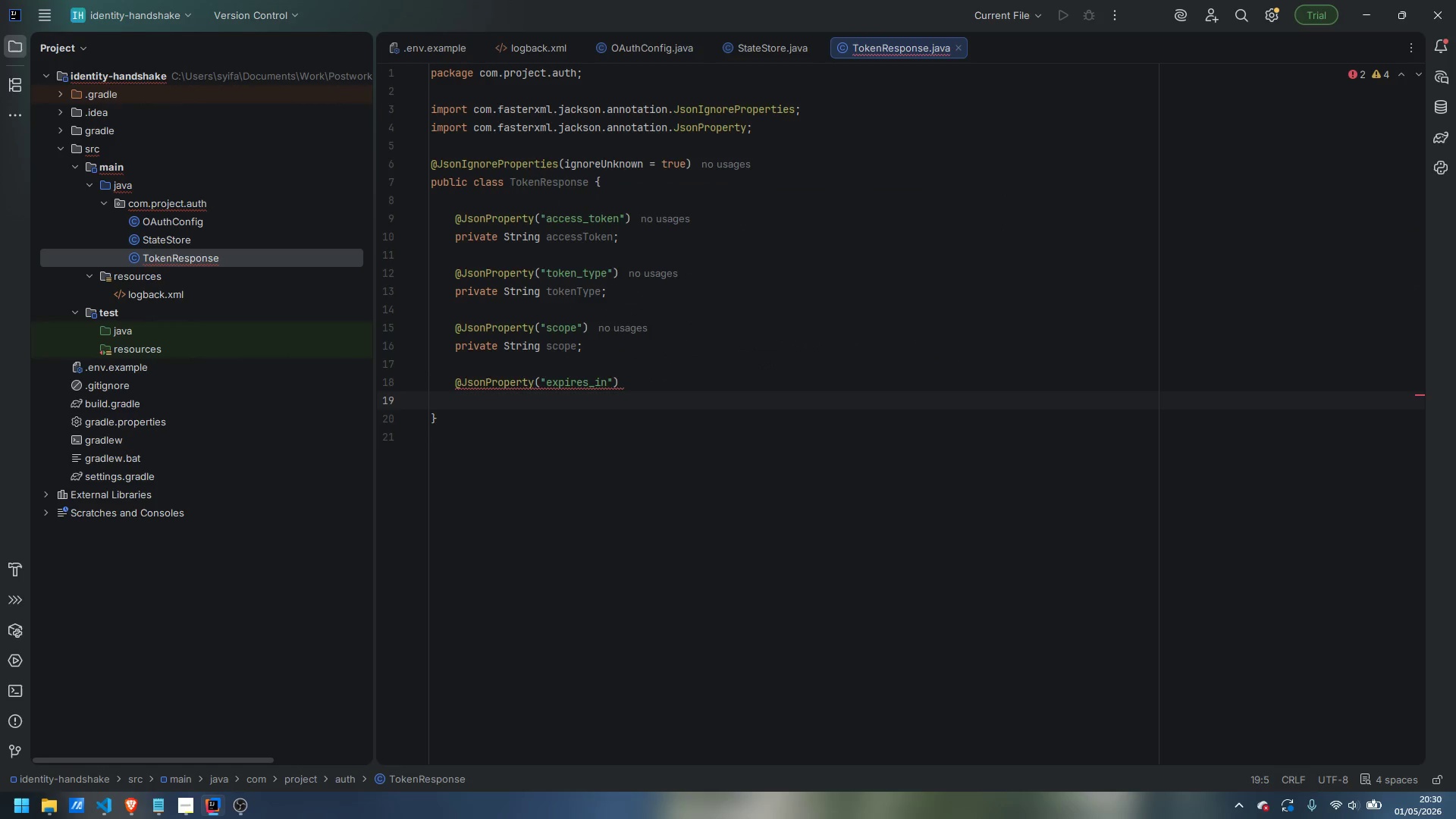 
type(private String expiresIn;)
 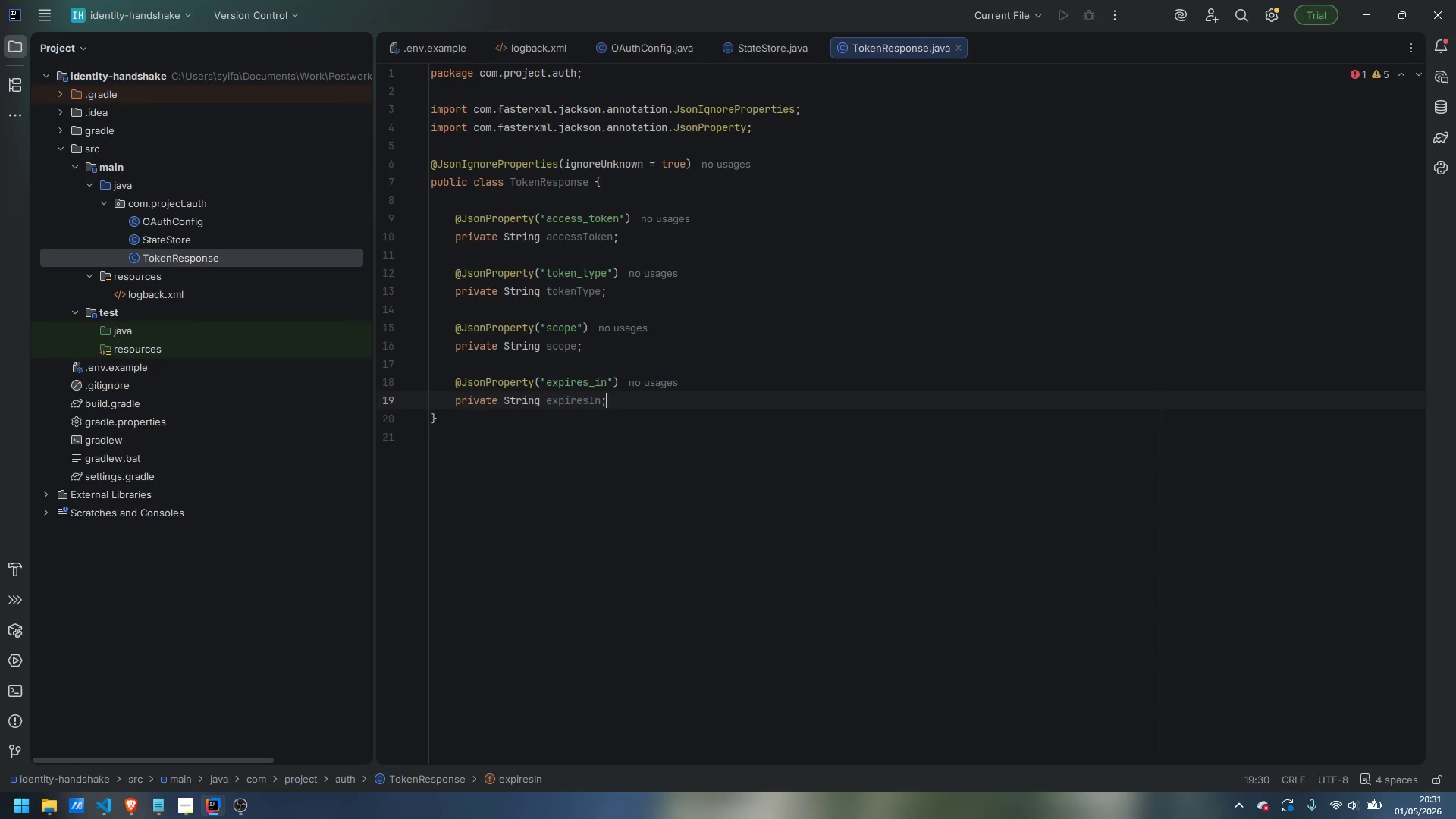 
key(Enter)
 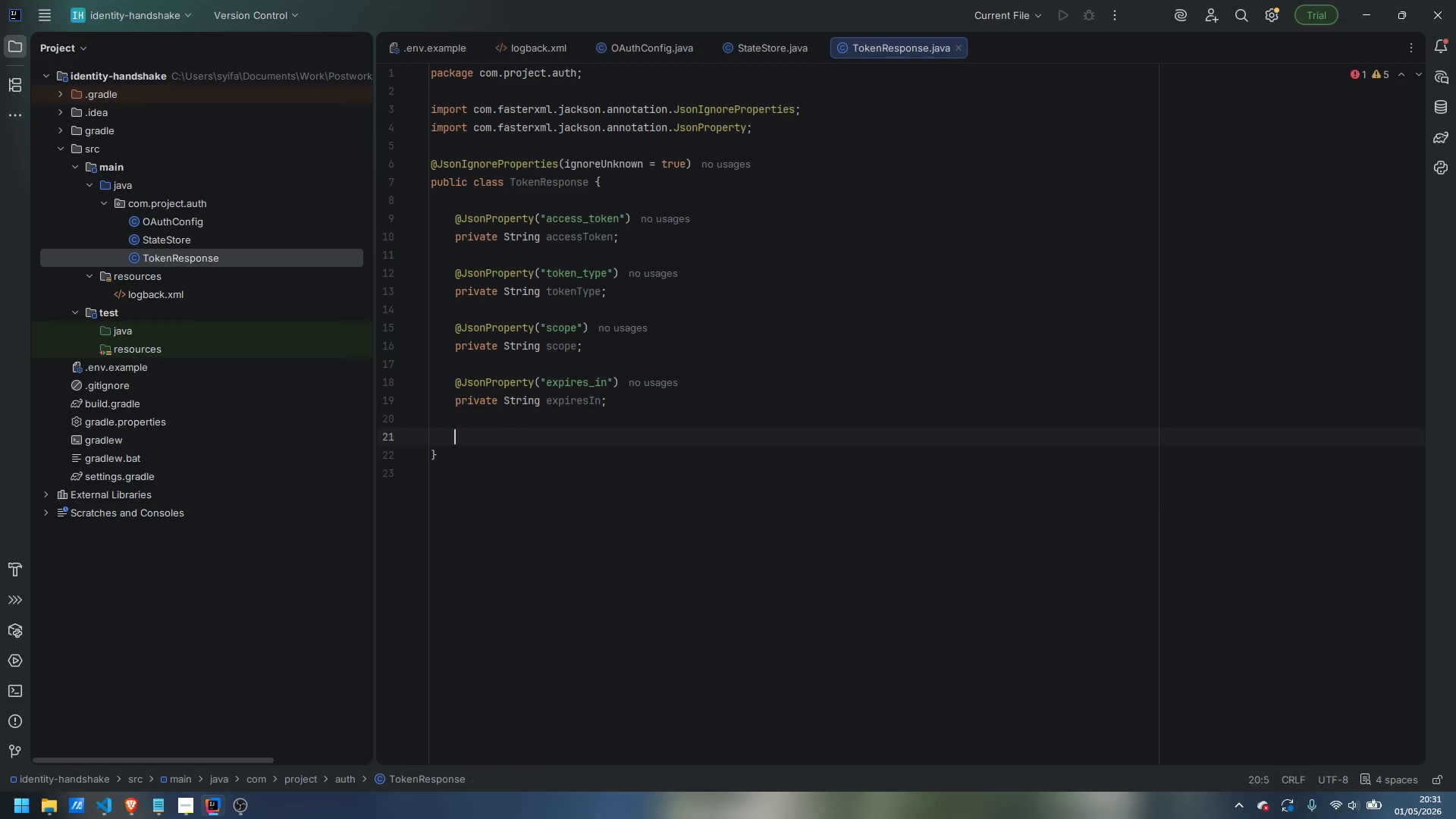 
key(Enter)
 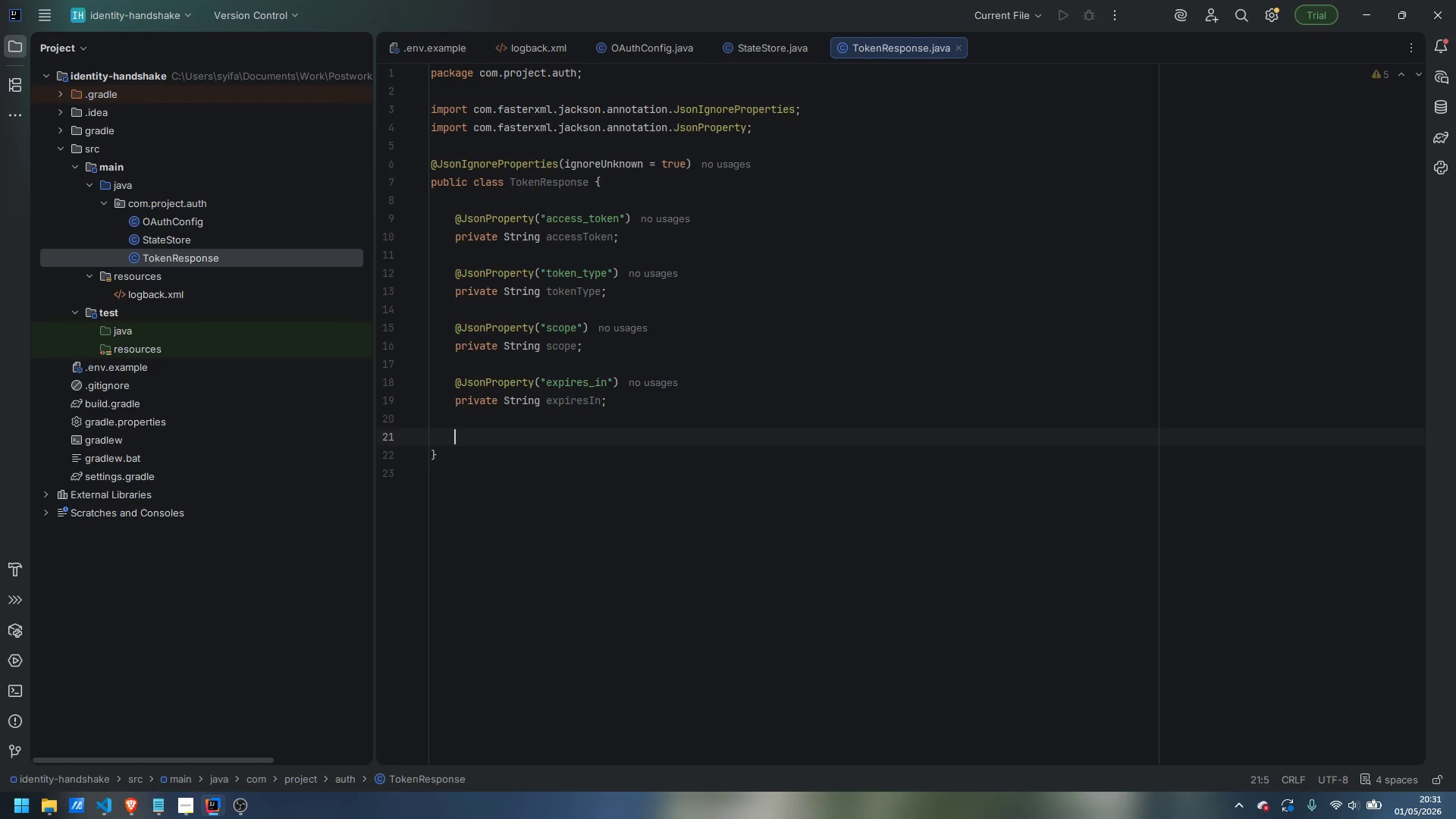 
type(@JKs)
key(Backspace)
key(Backspace)
type(sonProperty("f)
key(Backspace)
type(refresh_token)
 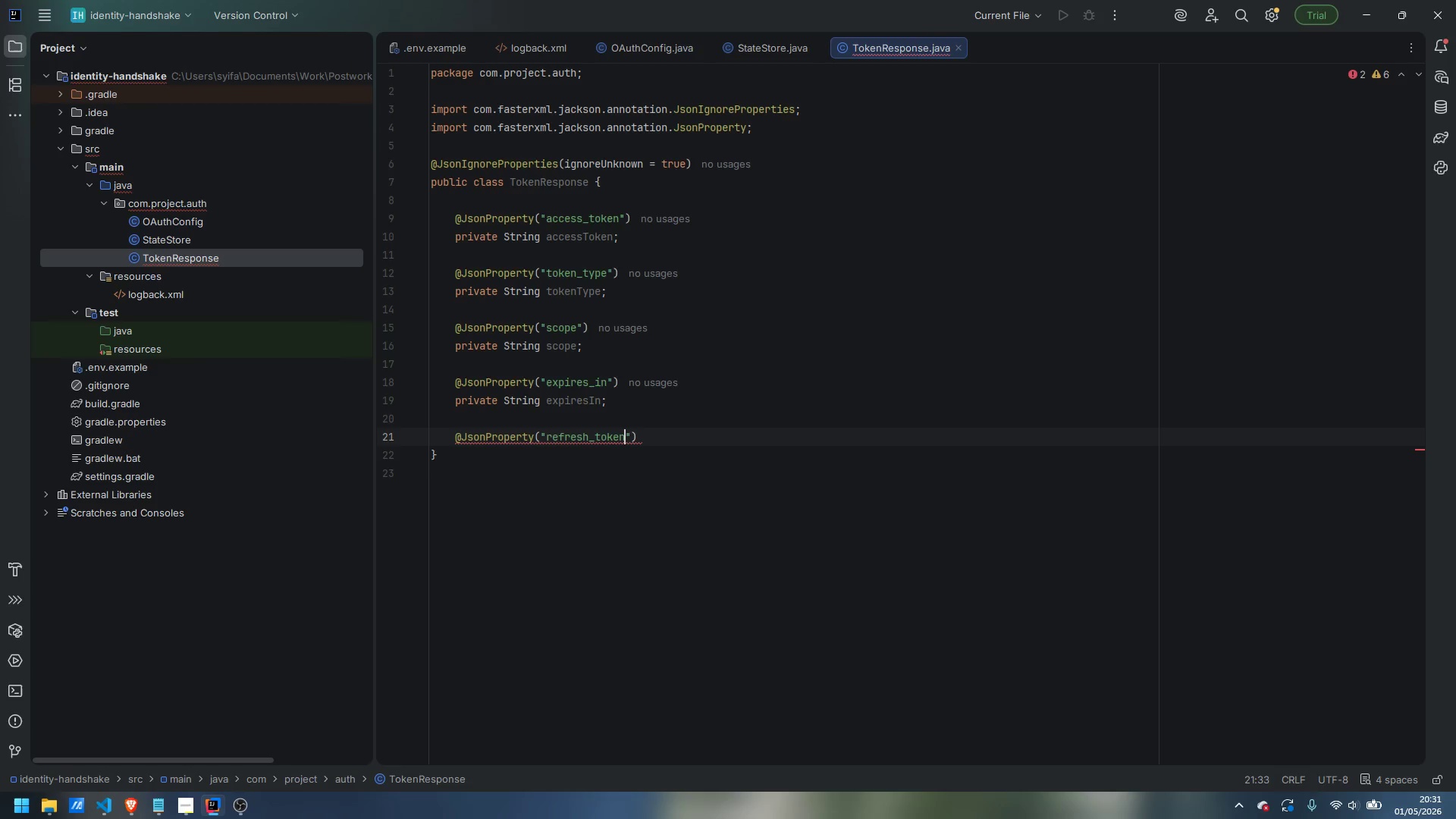 
key(ArrowRight)
 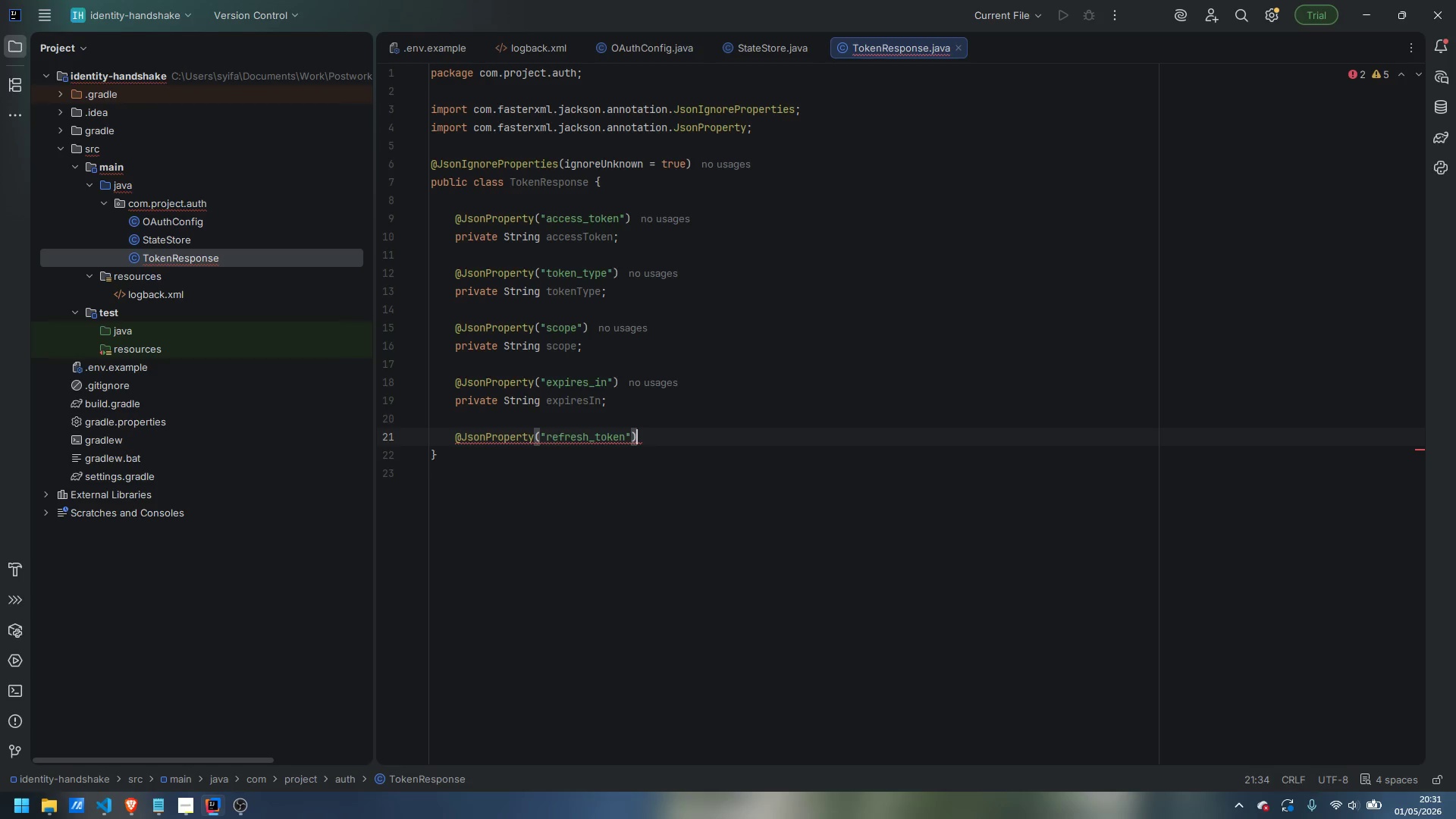 
key(ArrowRight)
 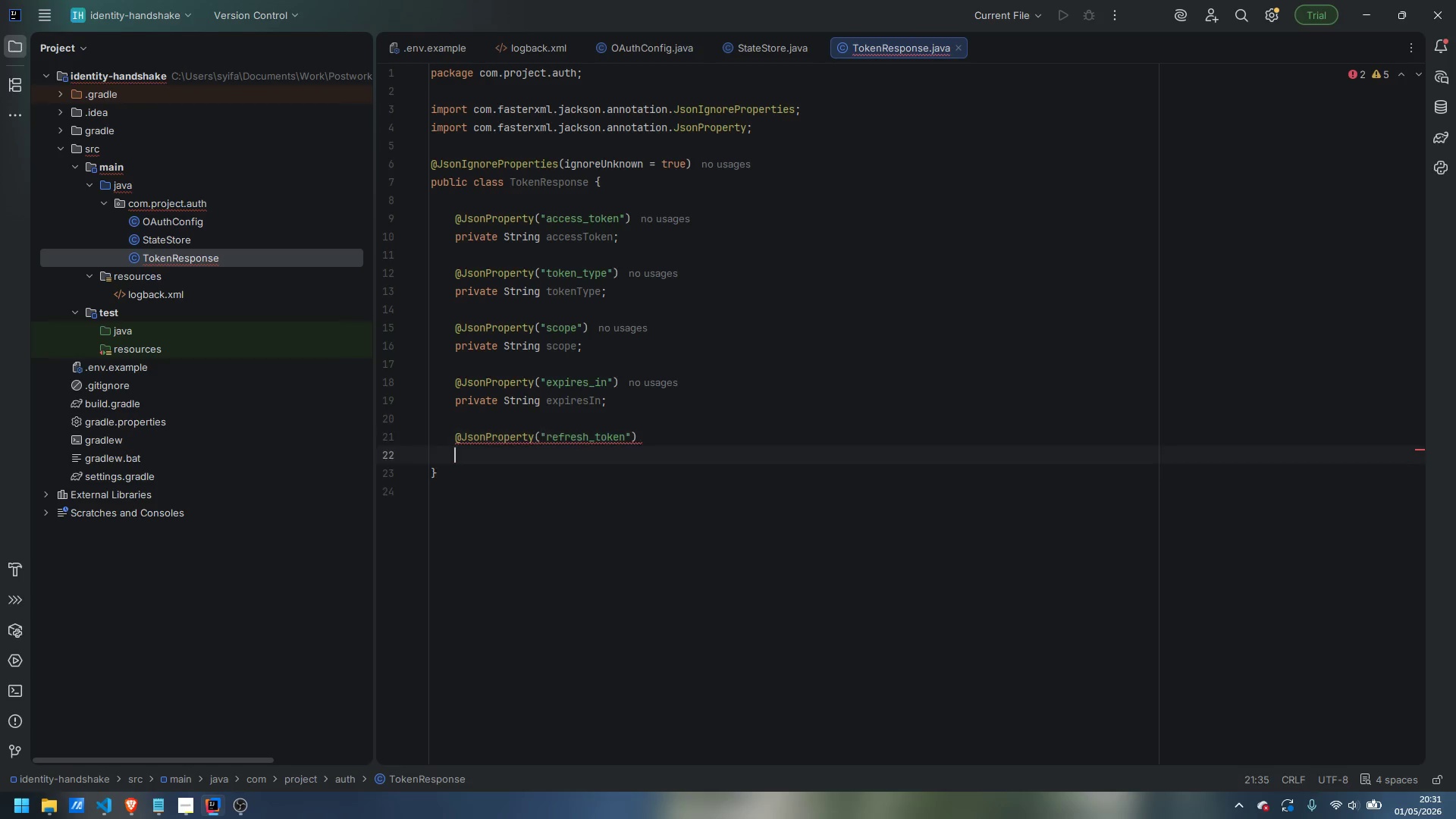 
key(Enter)
 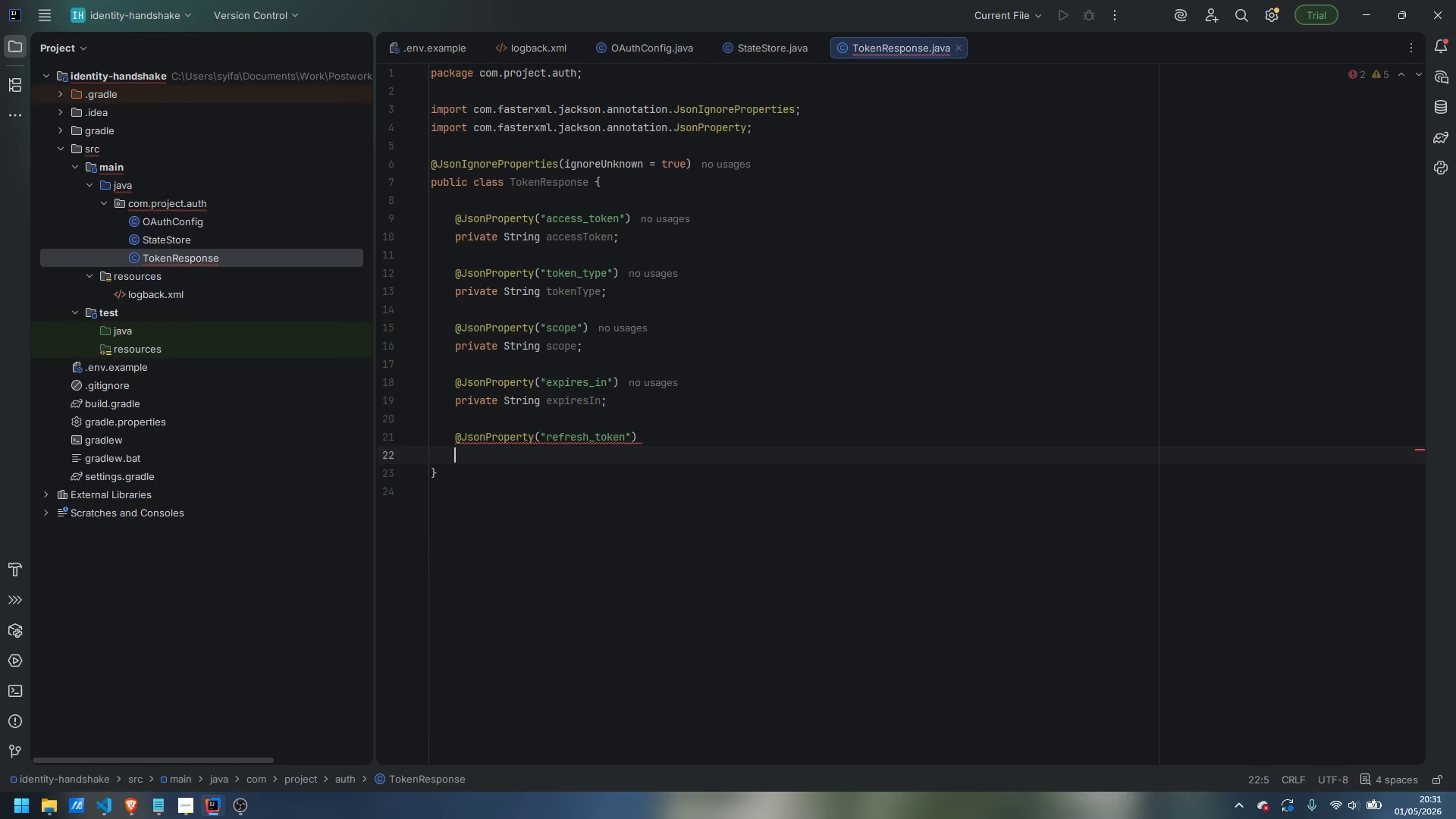 
type(private String refreshToken;)
 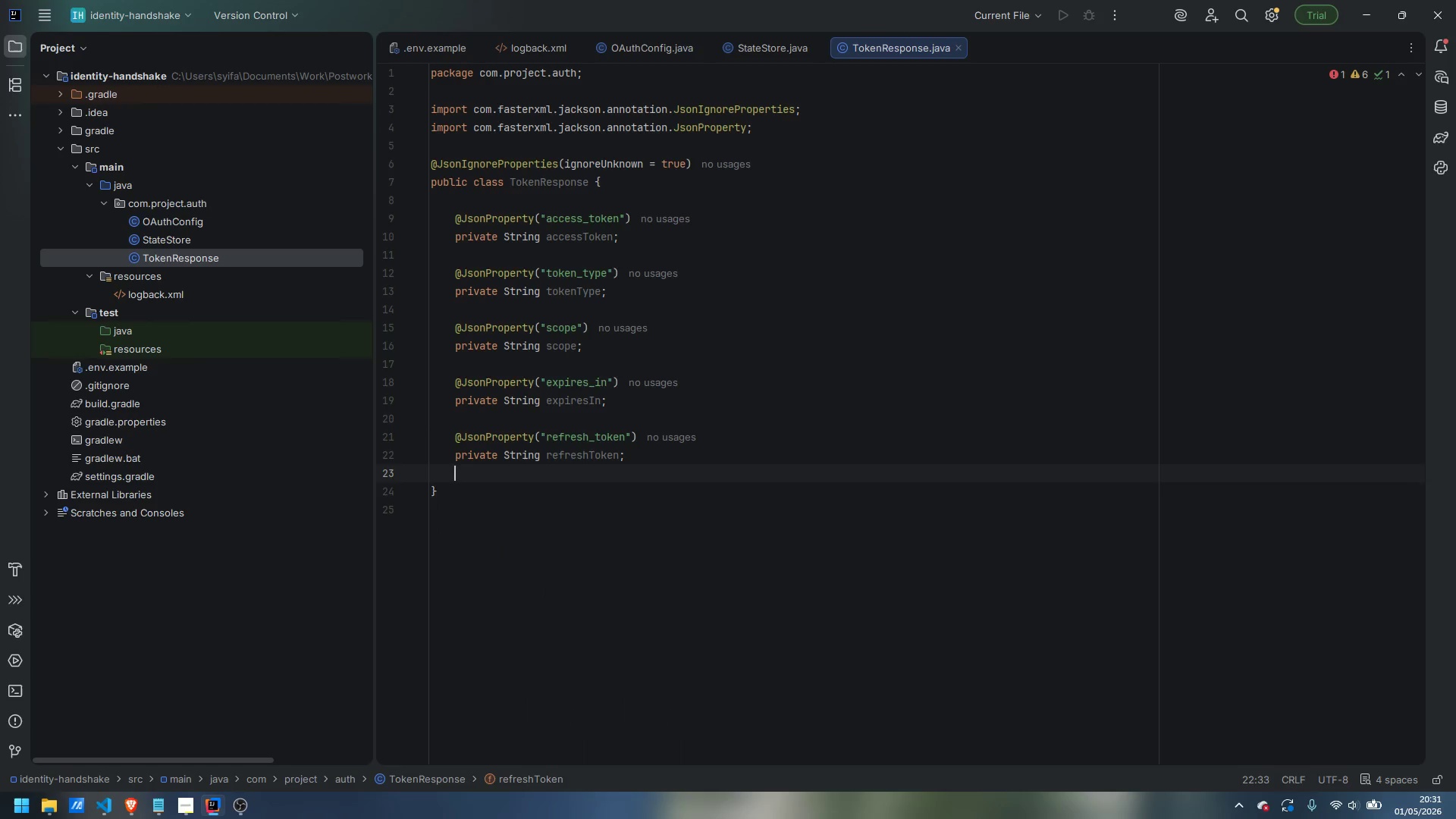 
key(Enter)
 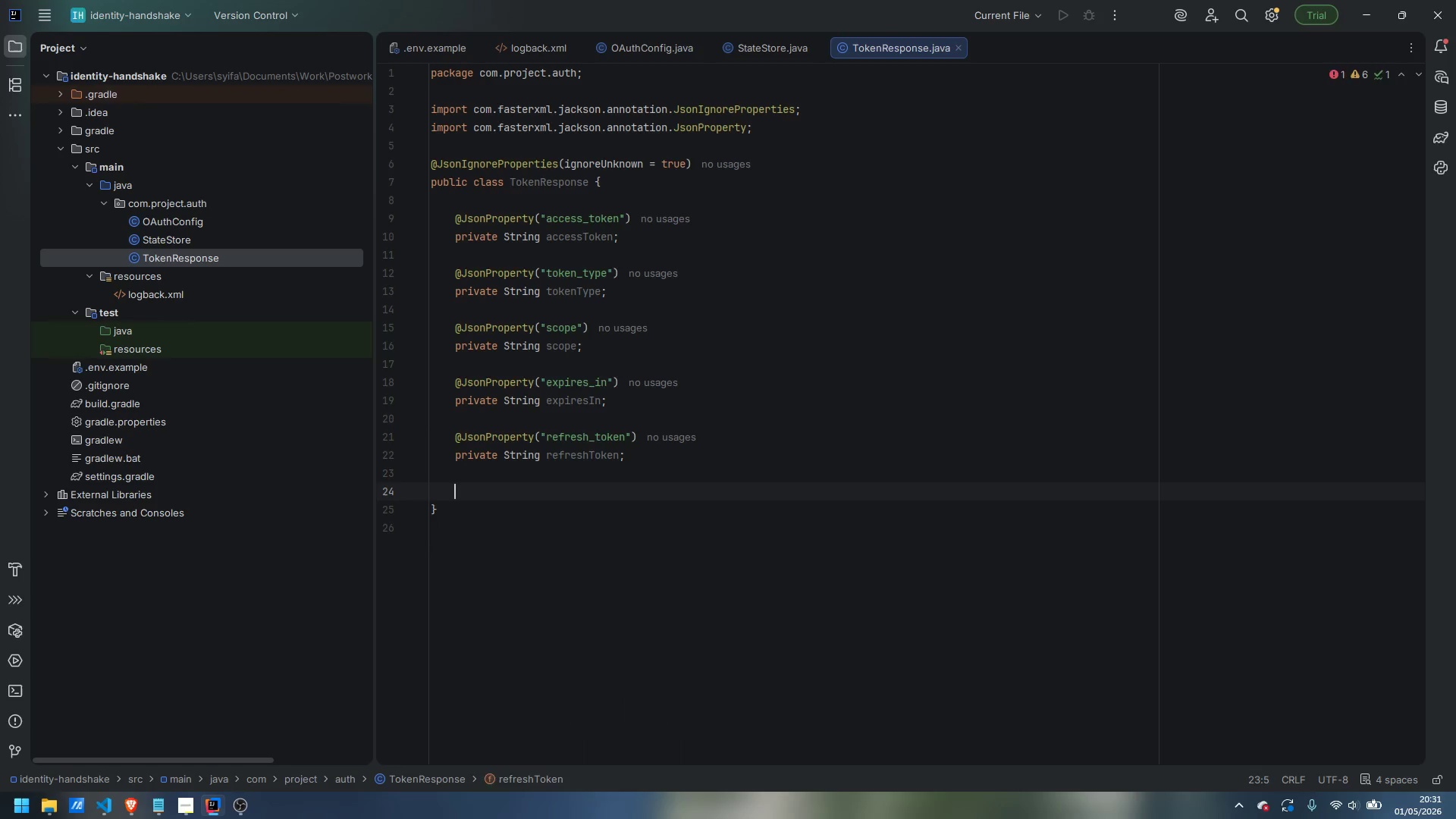 
key(Enter)
 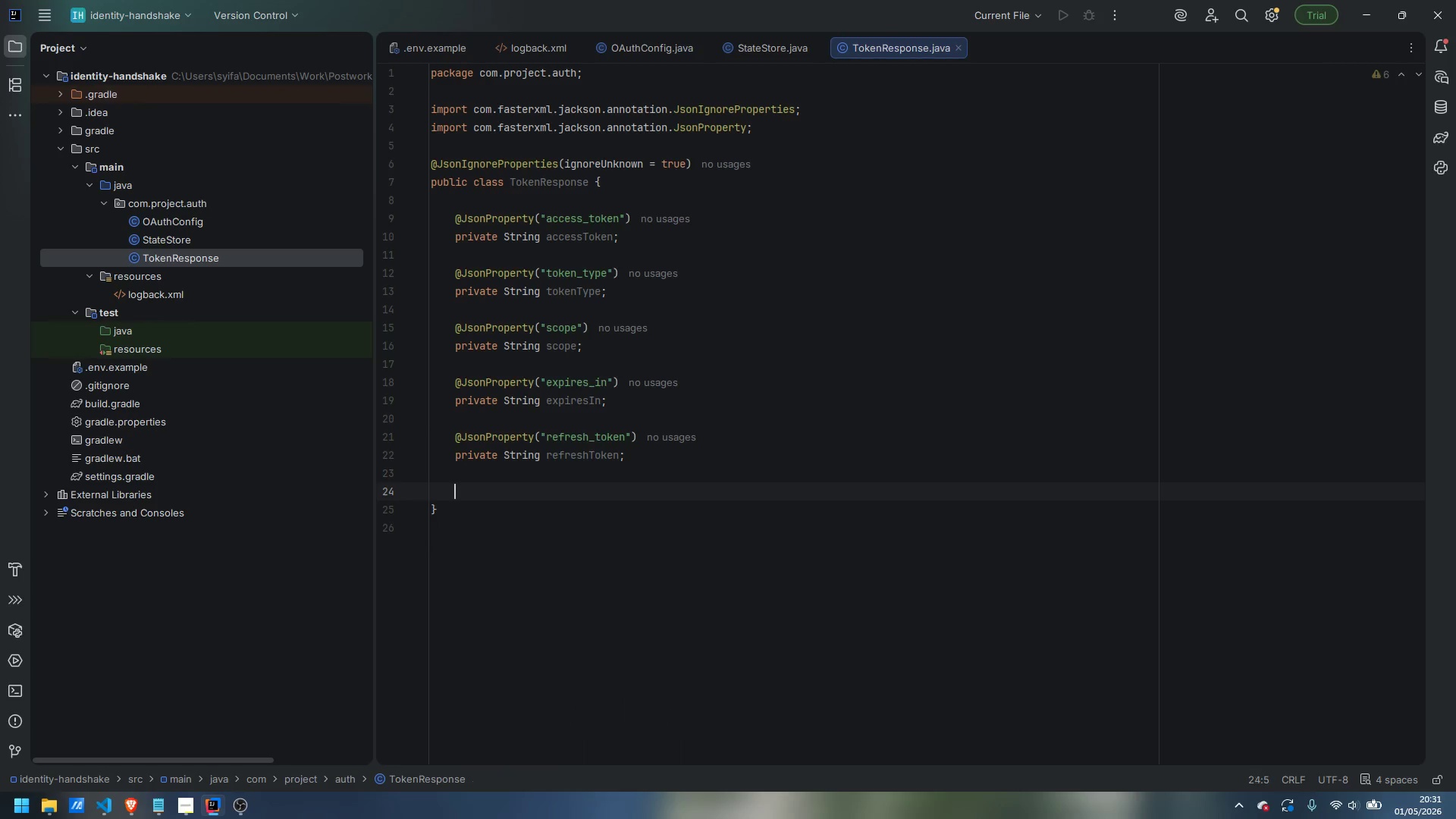 
type(@JsonProperty(")
 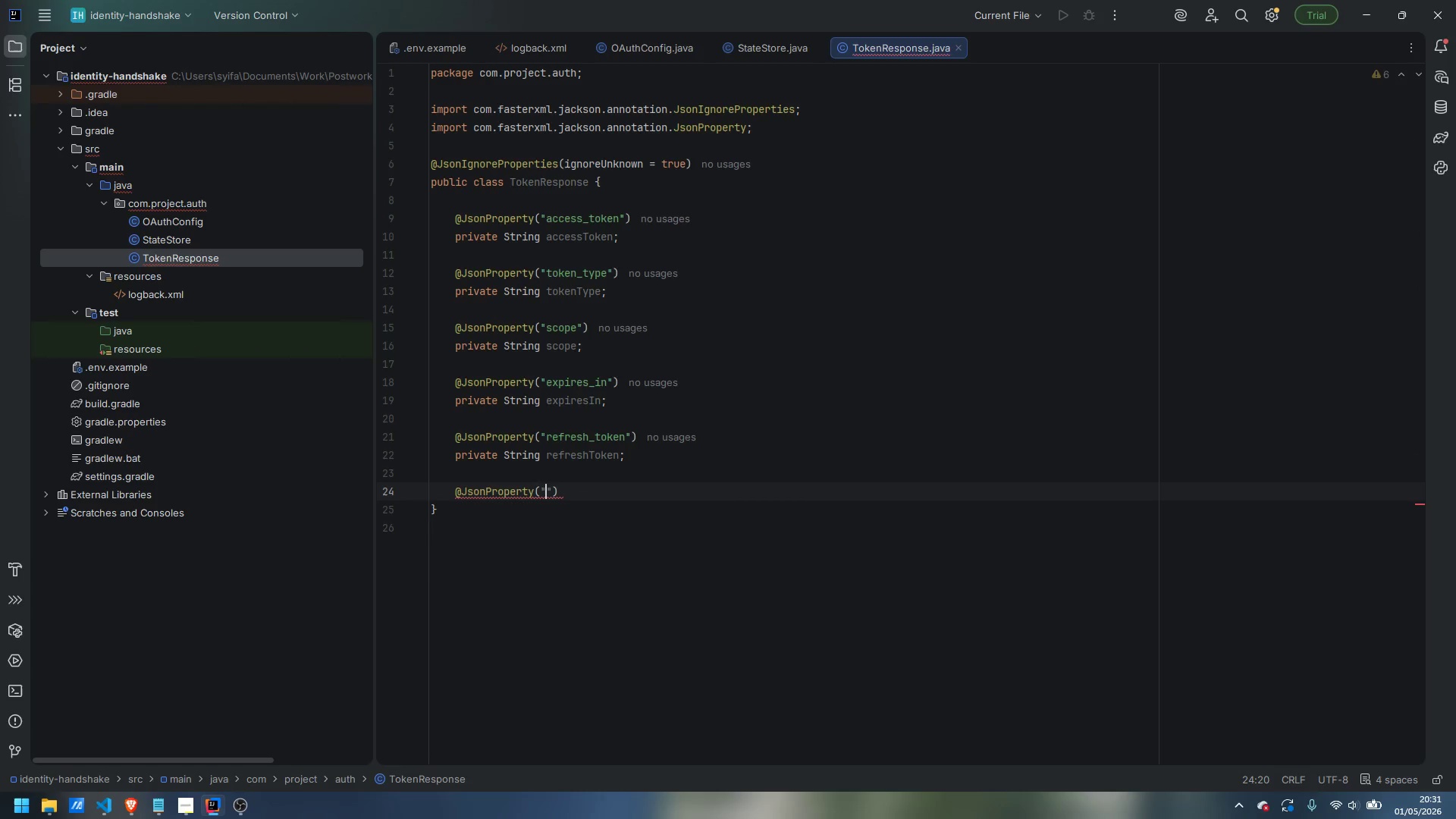 
type(eror)
 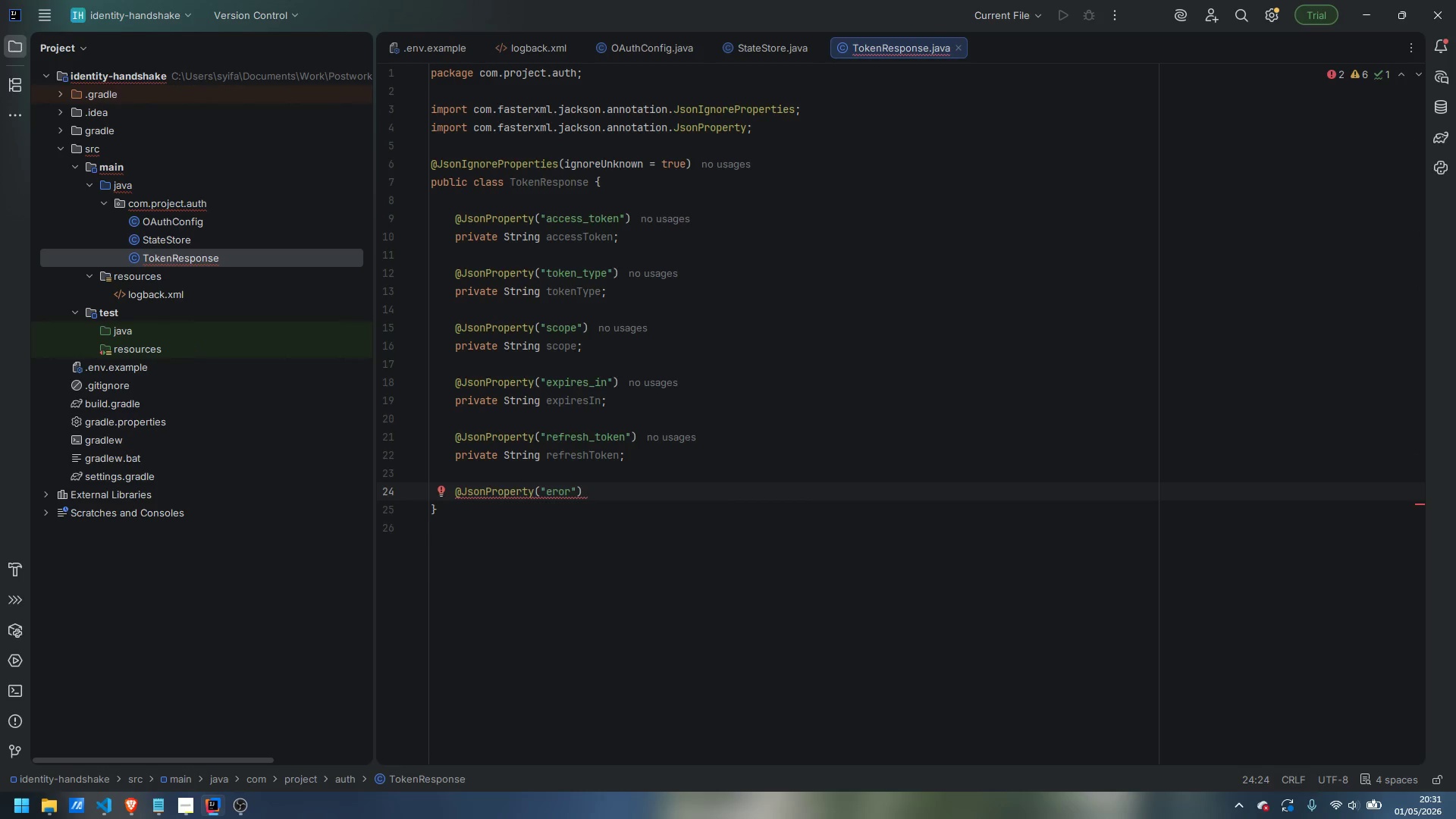 
key(ArrowLeft)
 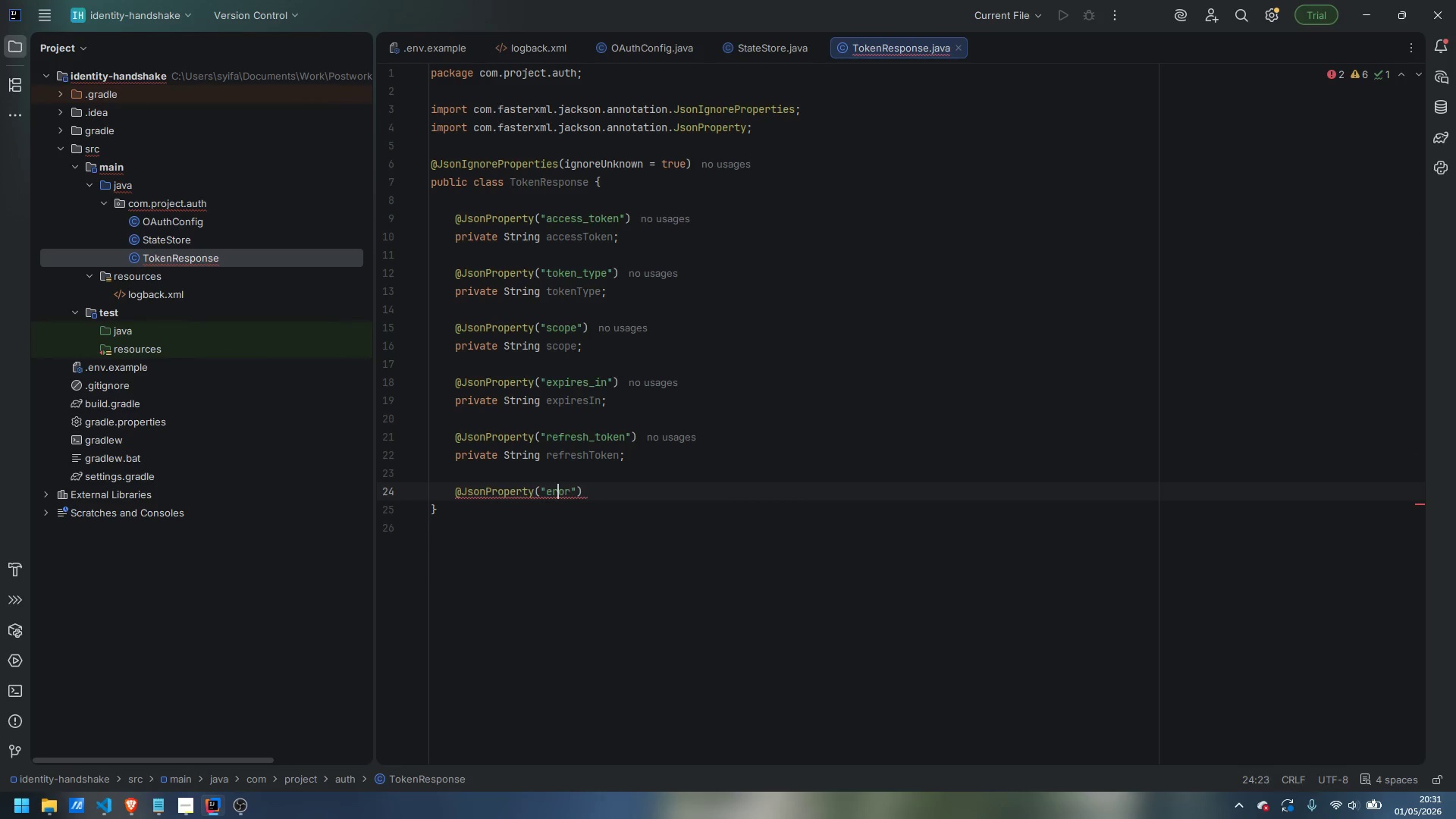 
key(ArrowLeft)
 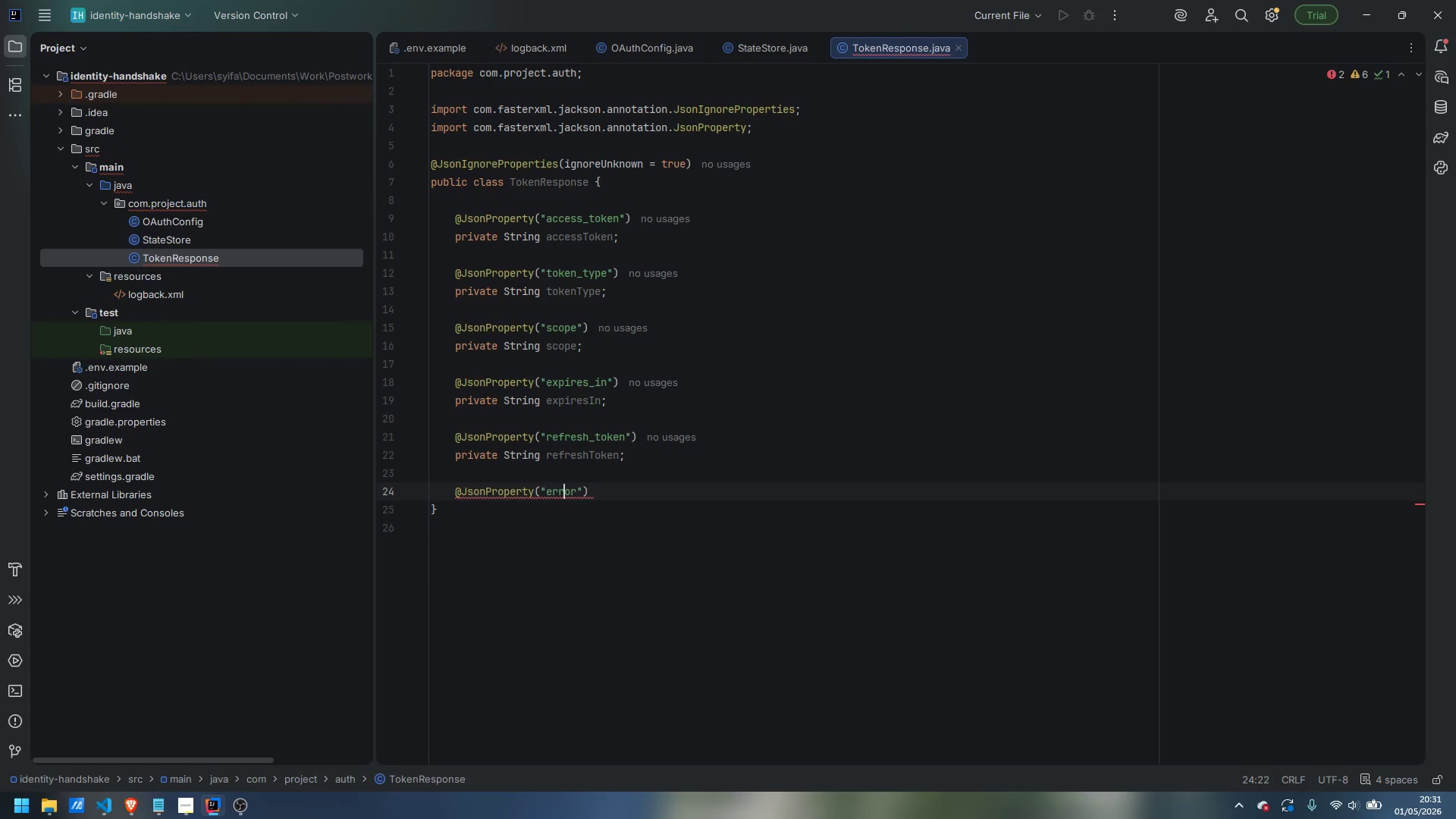 
key(R)
 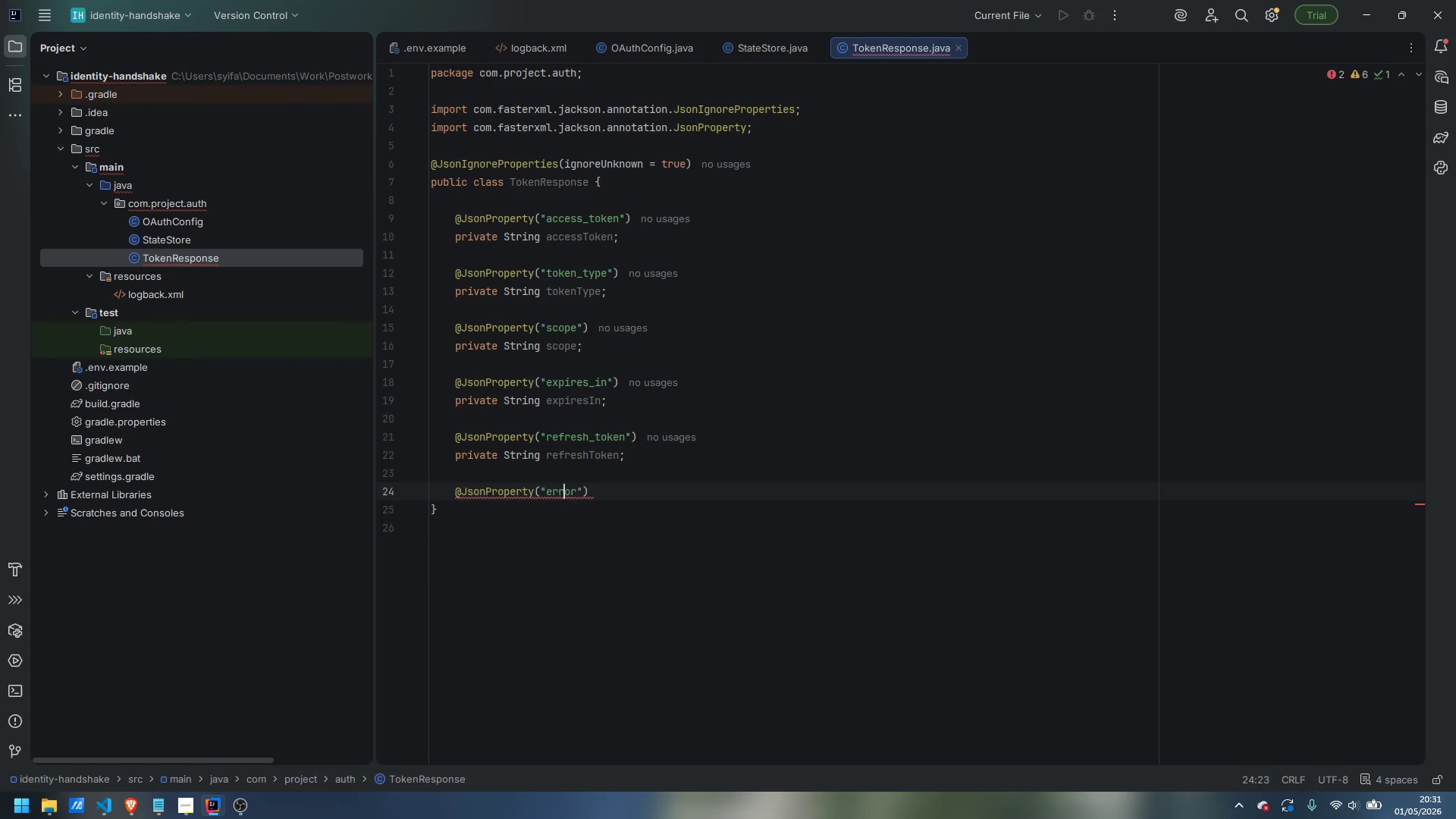 
key(Control+ArrowRight)
 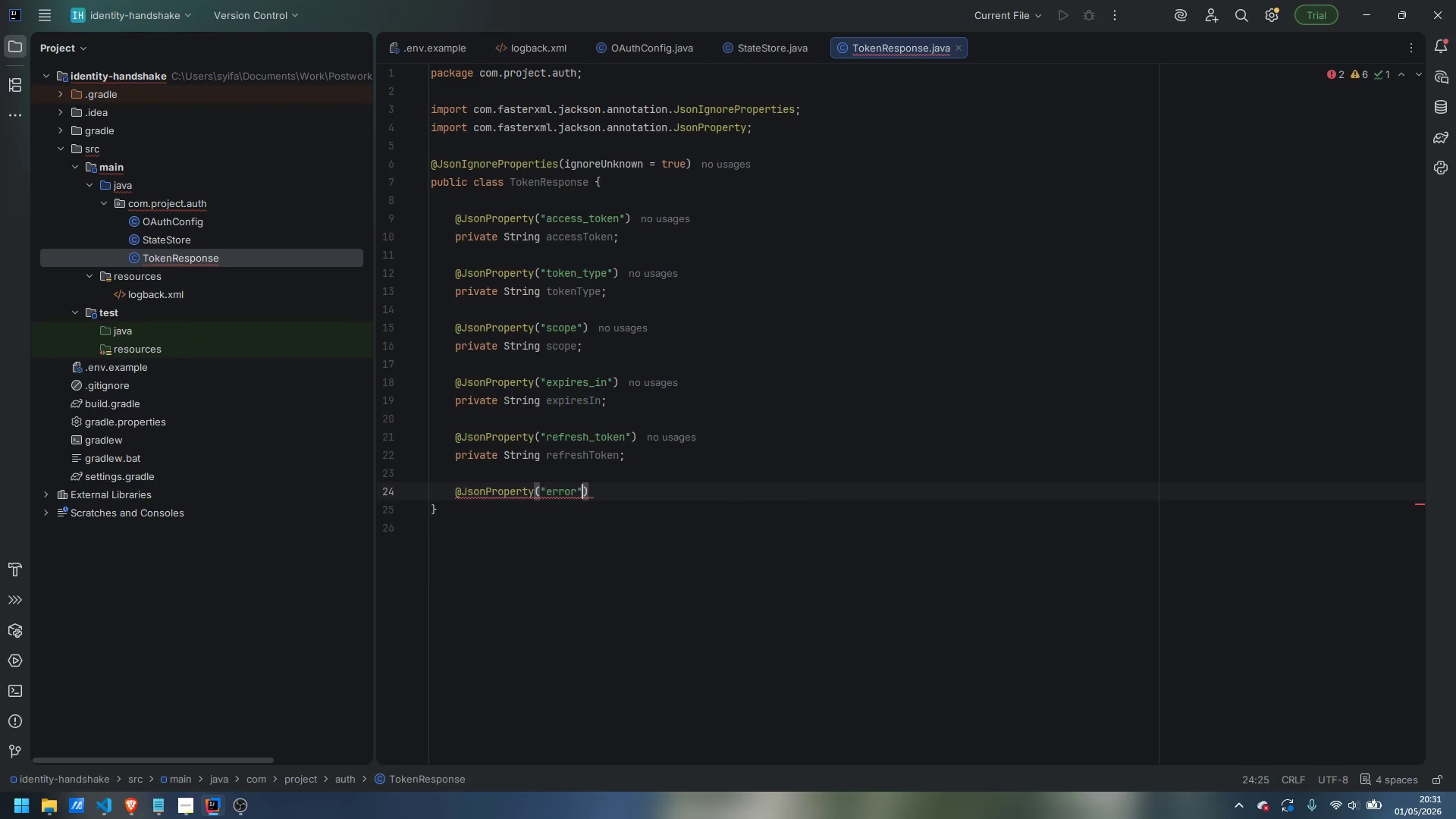 
key(ArrowRight)
 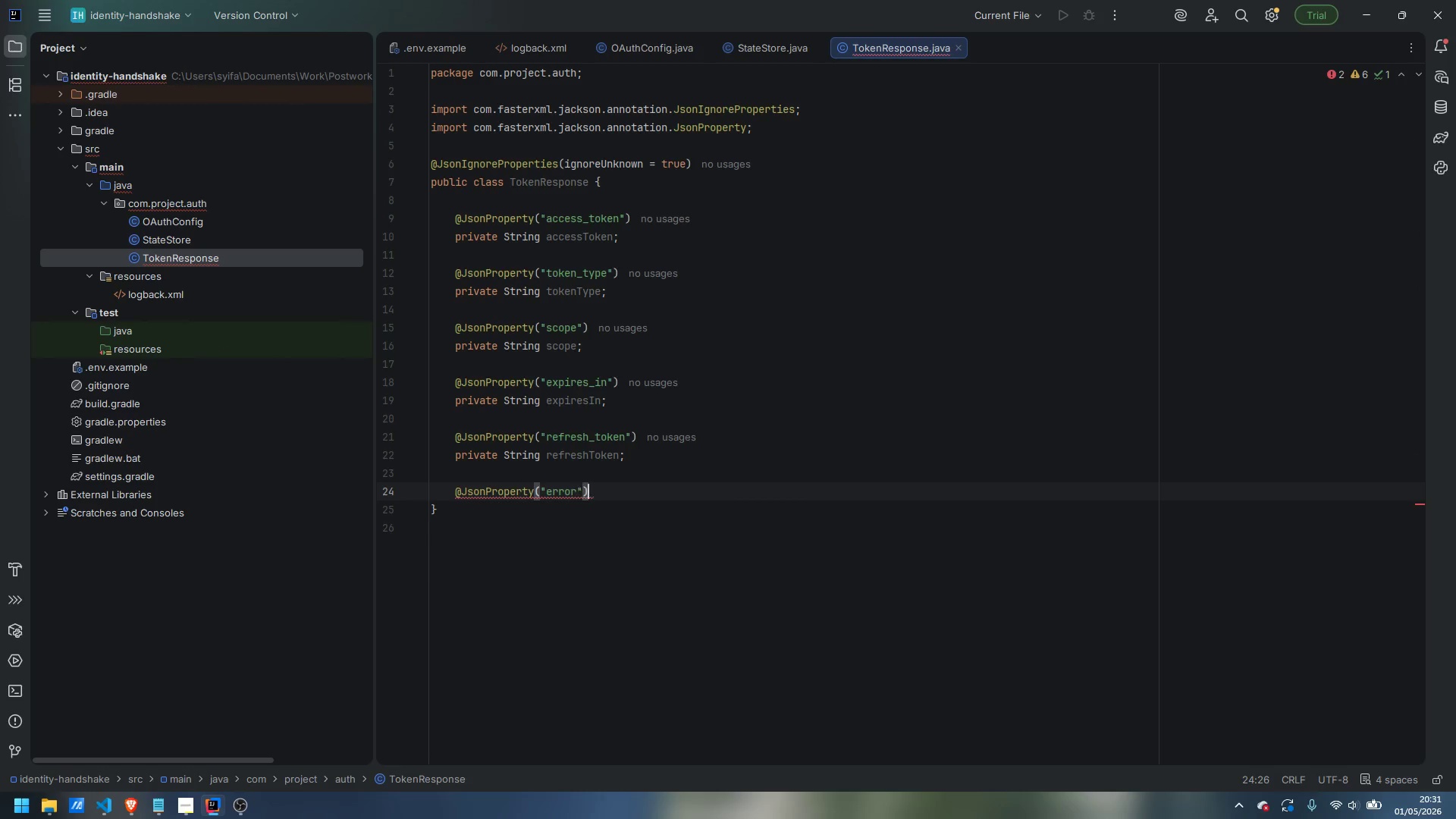 
key(ArrowRight)
 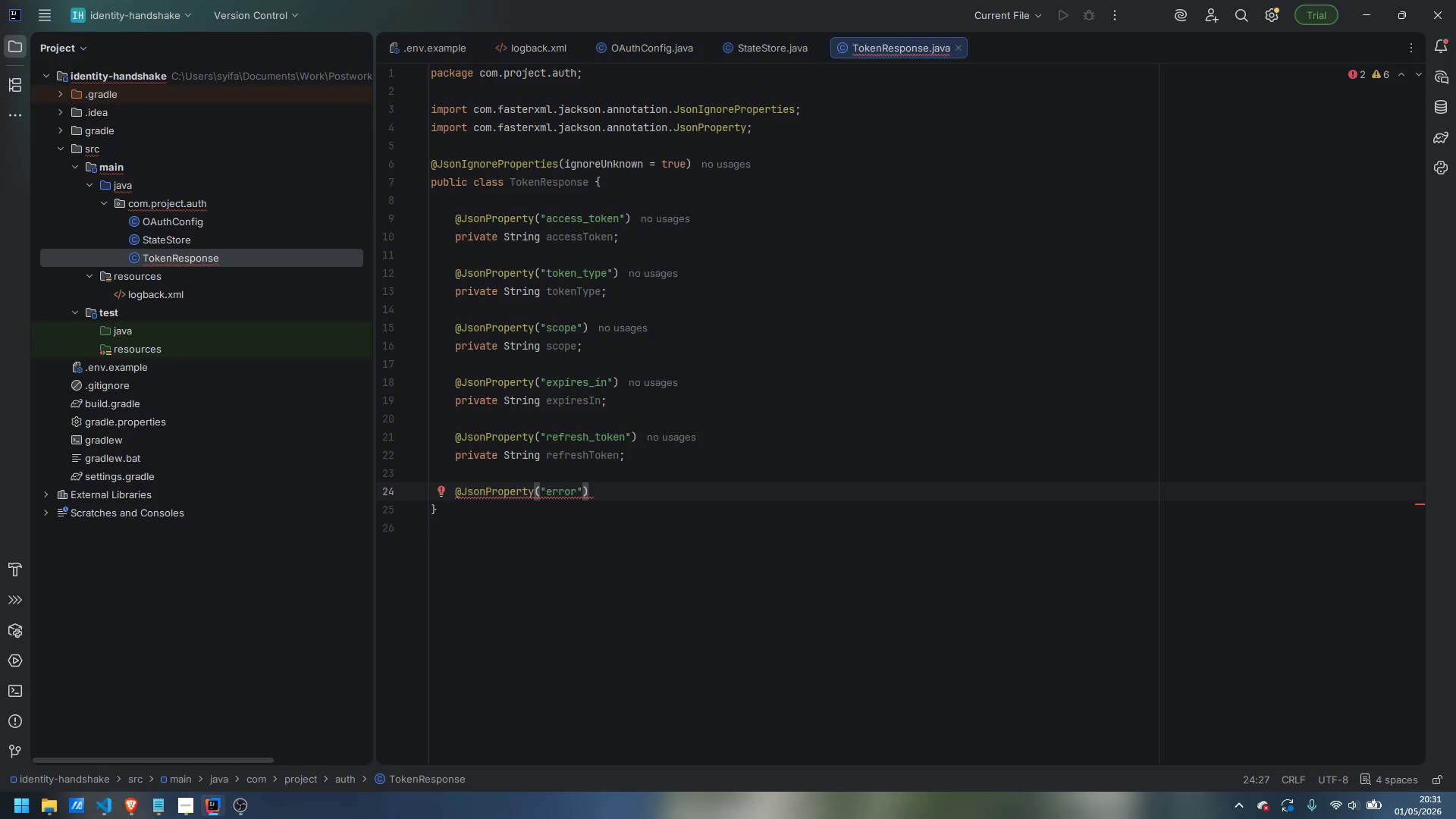 
key(Enter)
 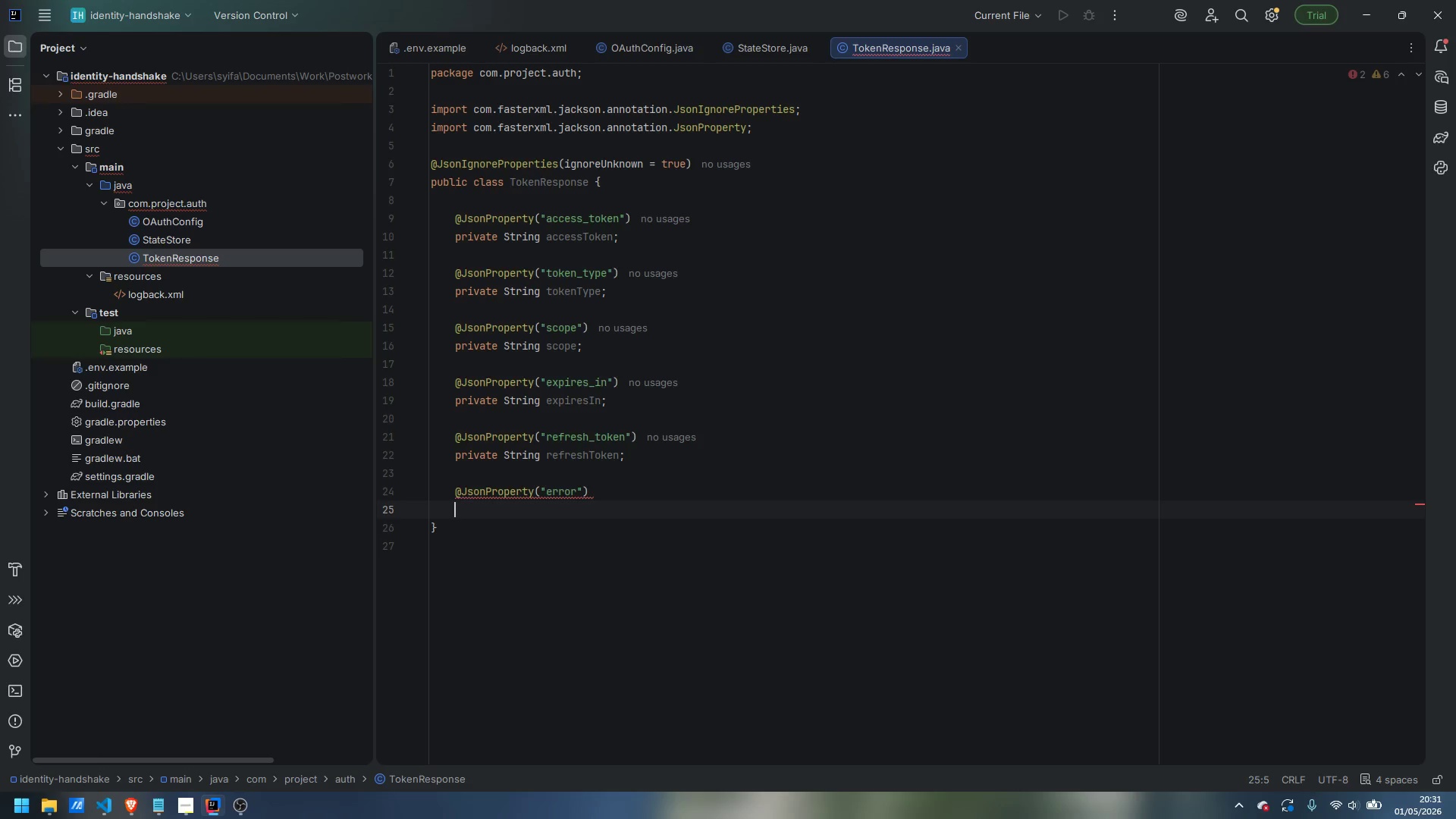 
type(private String error;)
 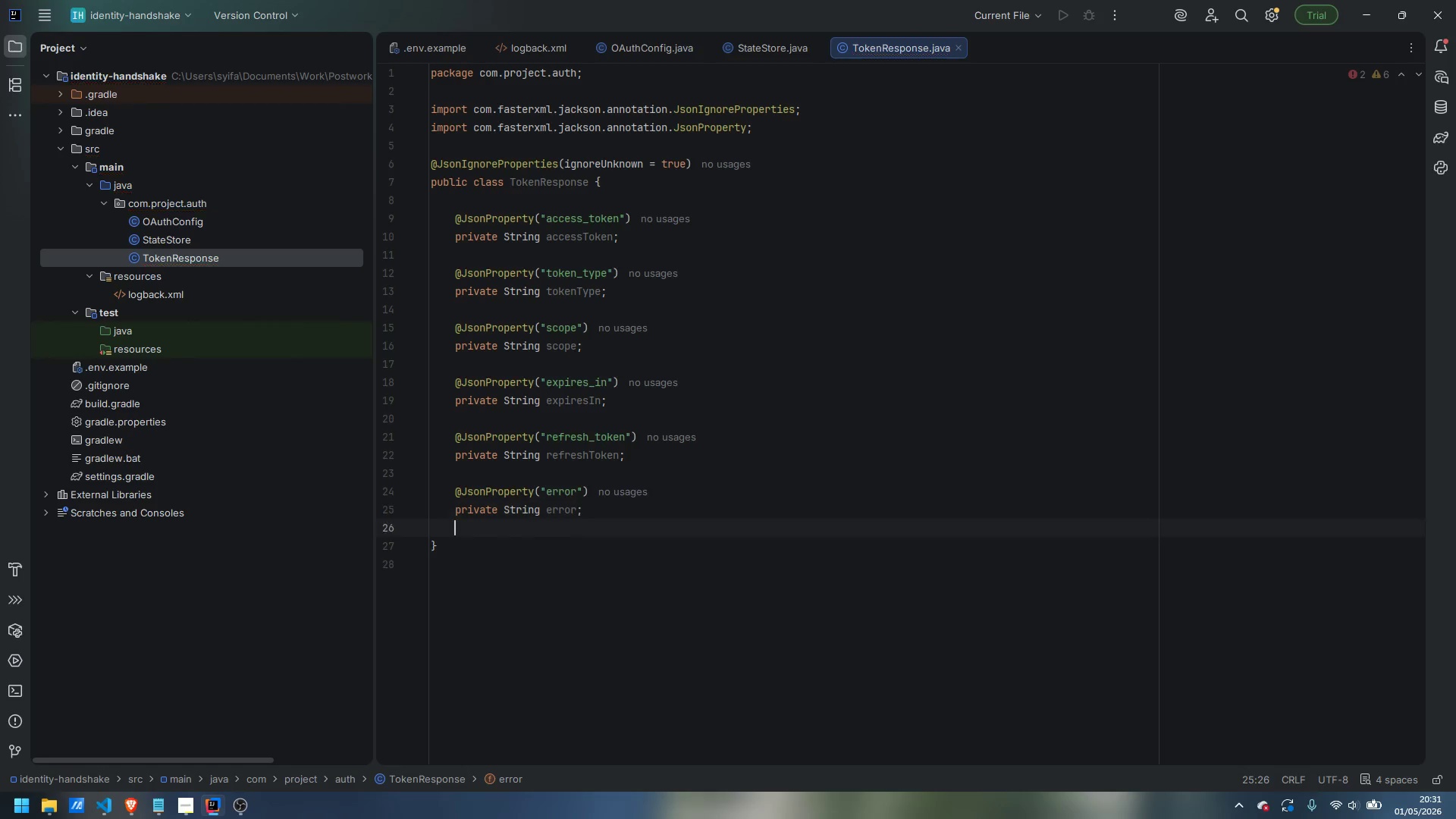 
key(Enter)
 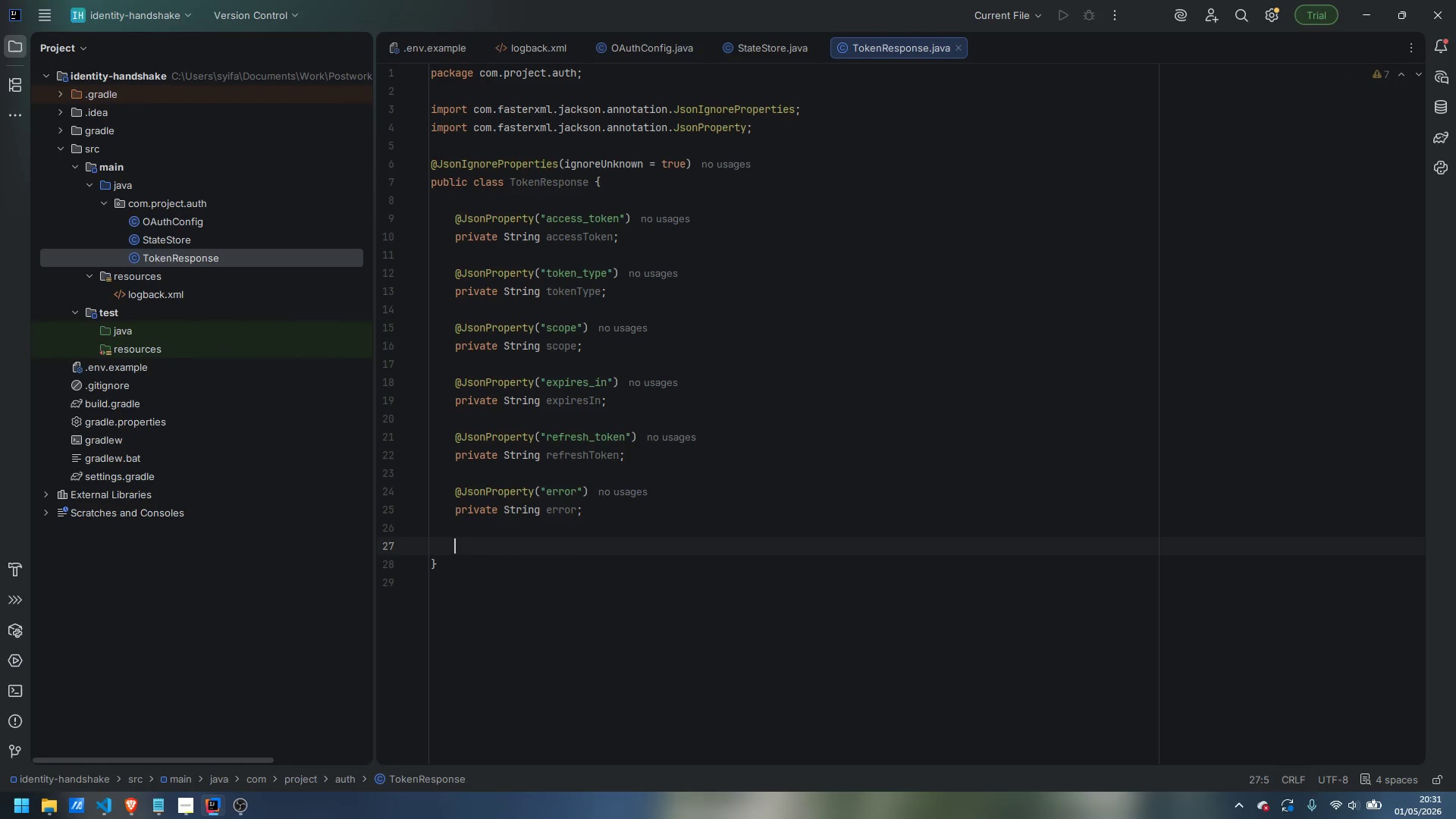 
key(Enter)
 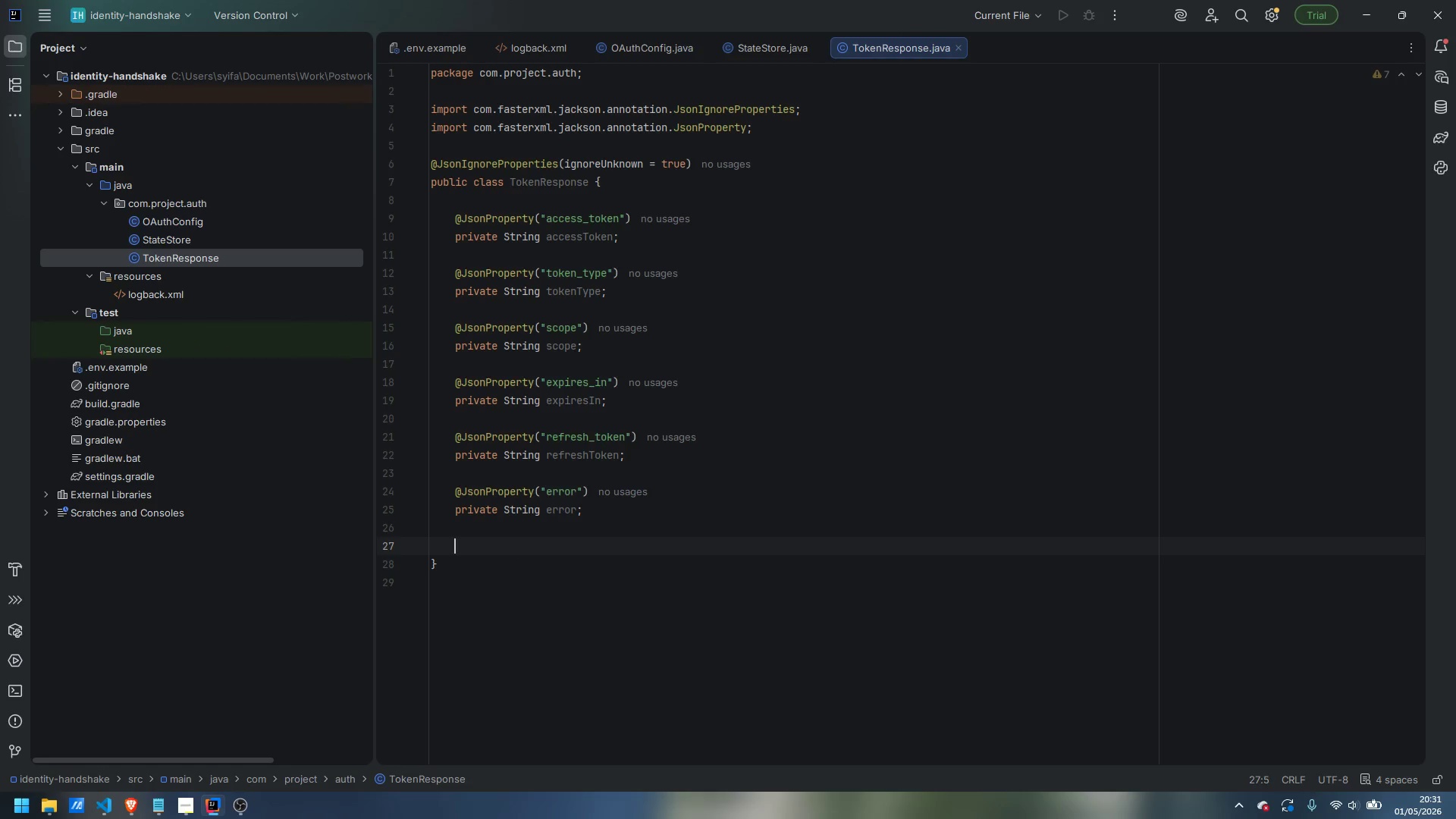 
type(@JsonProperty("error_description)
 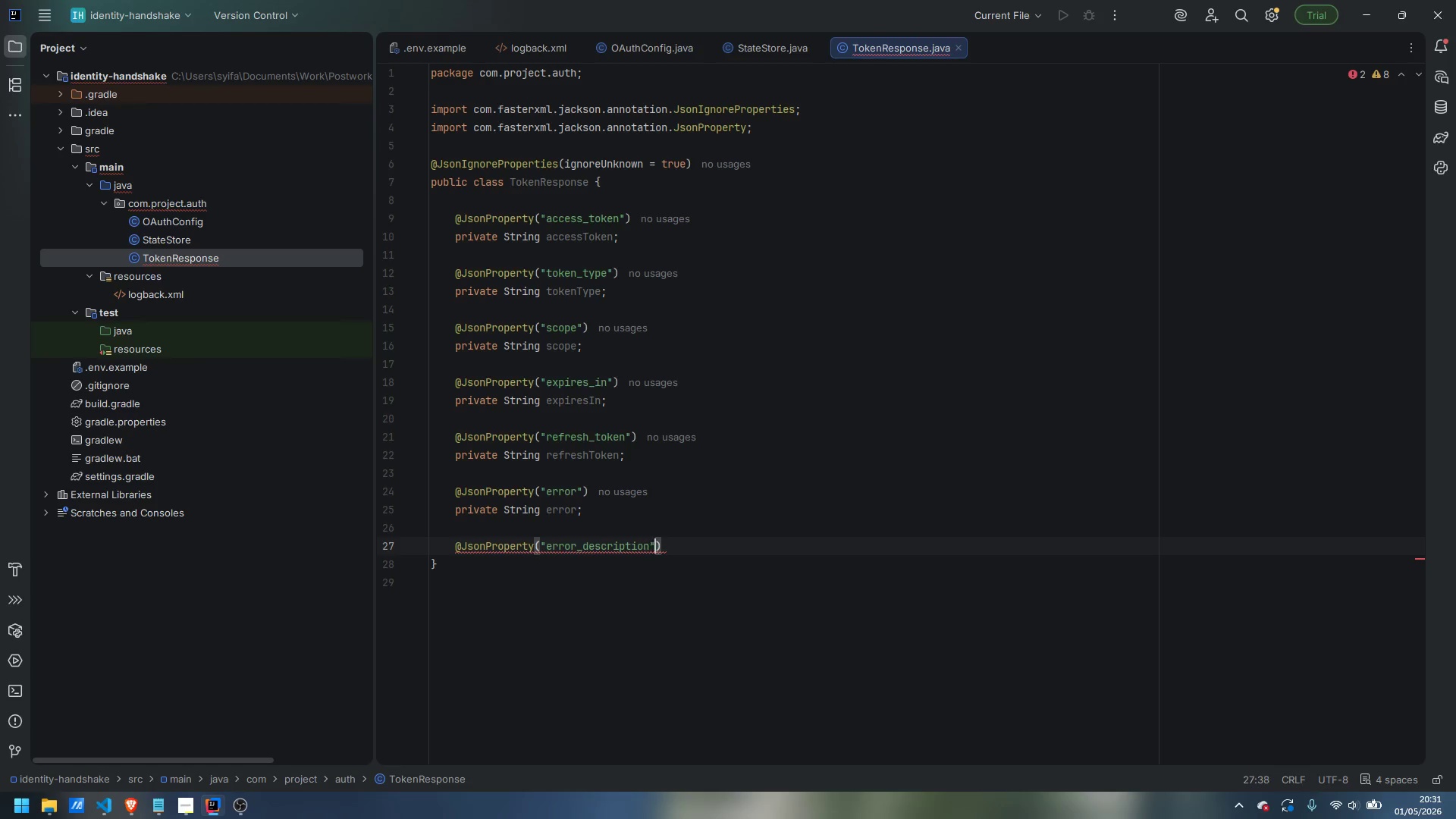 
 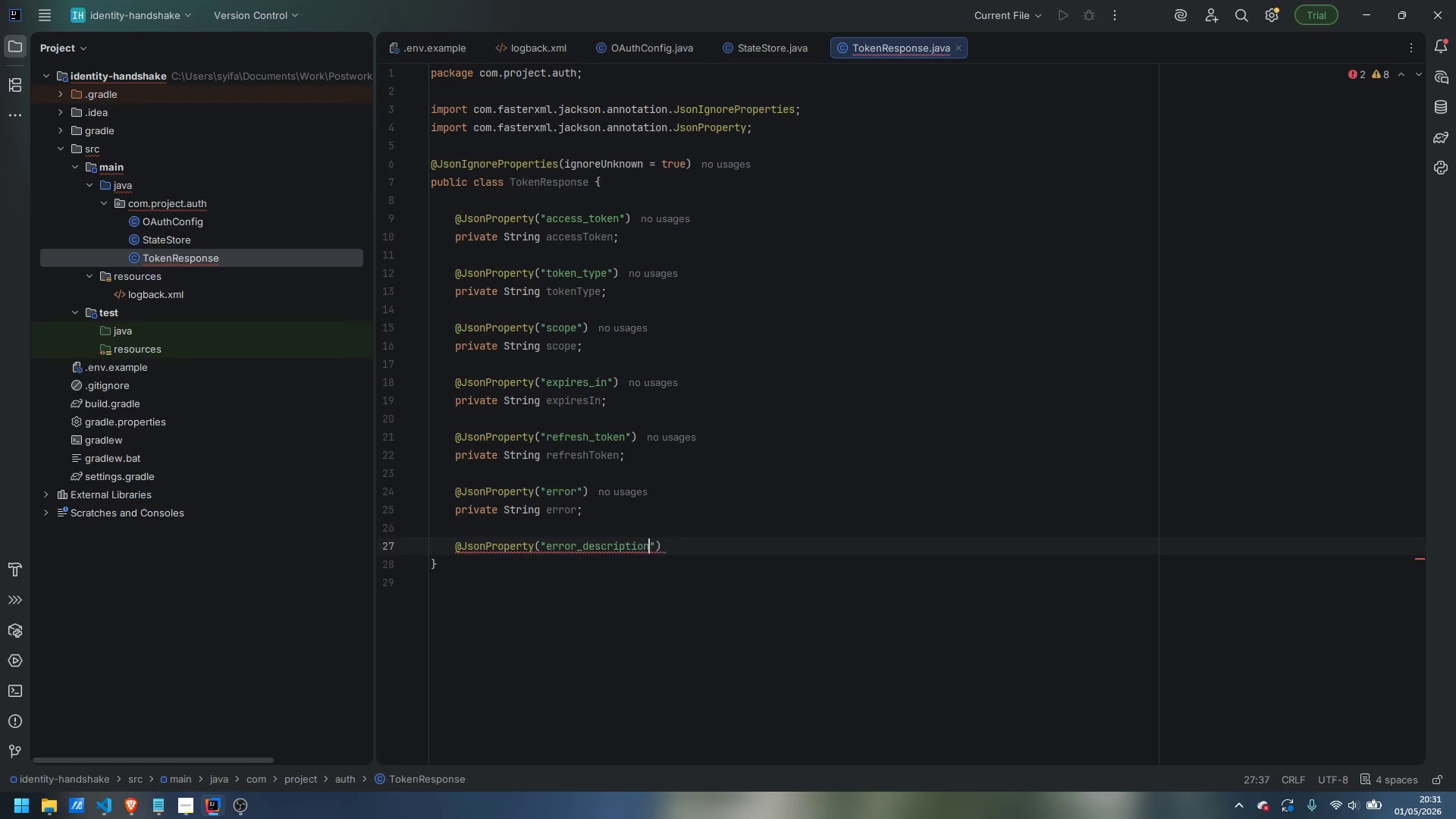 
key(ArrowRight)
 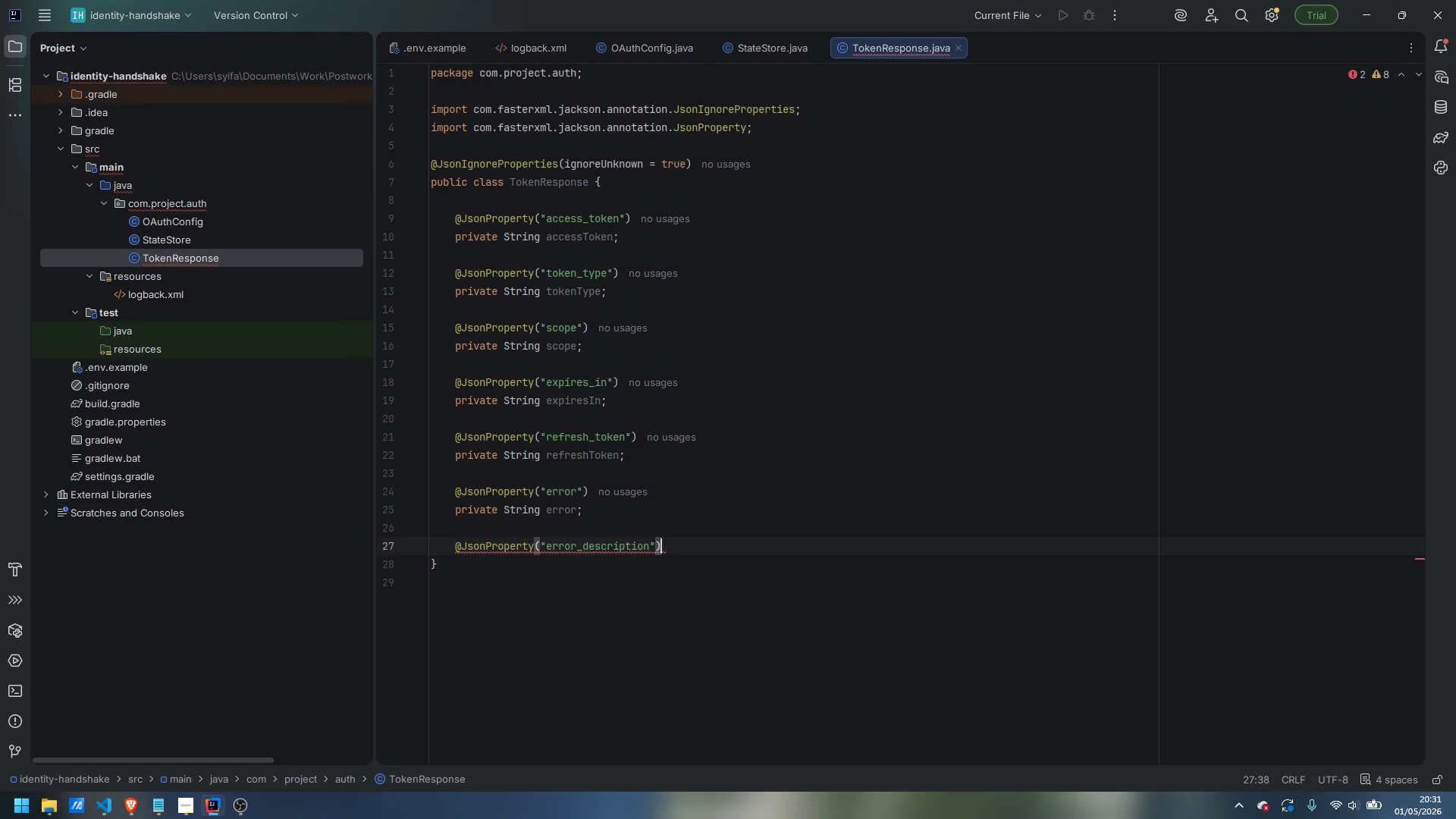 
key(ArrowRight)
 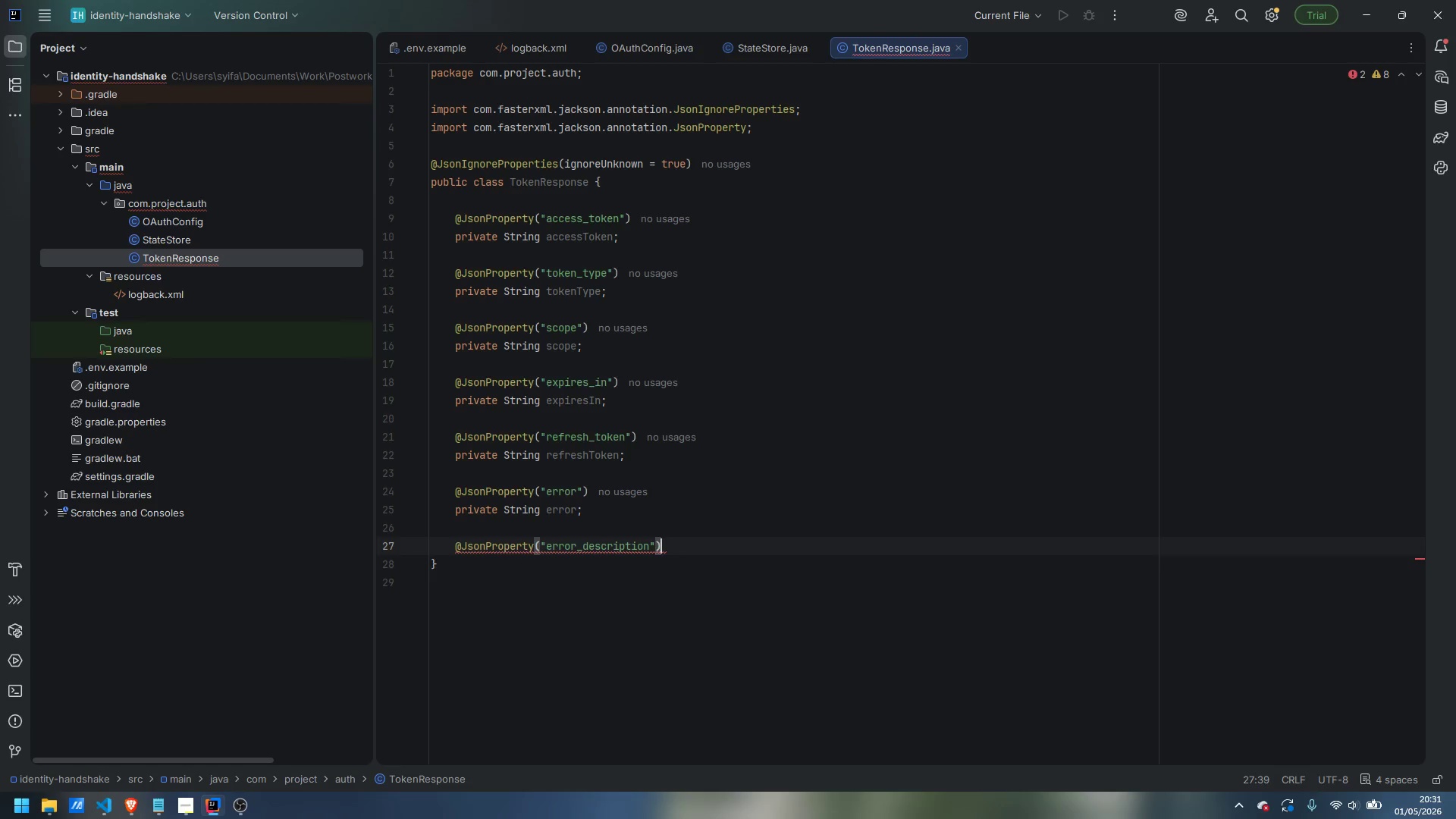 
key(Enter)
 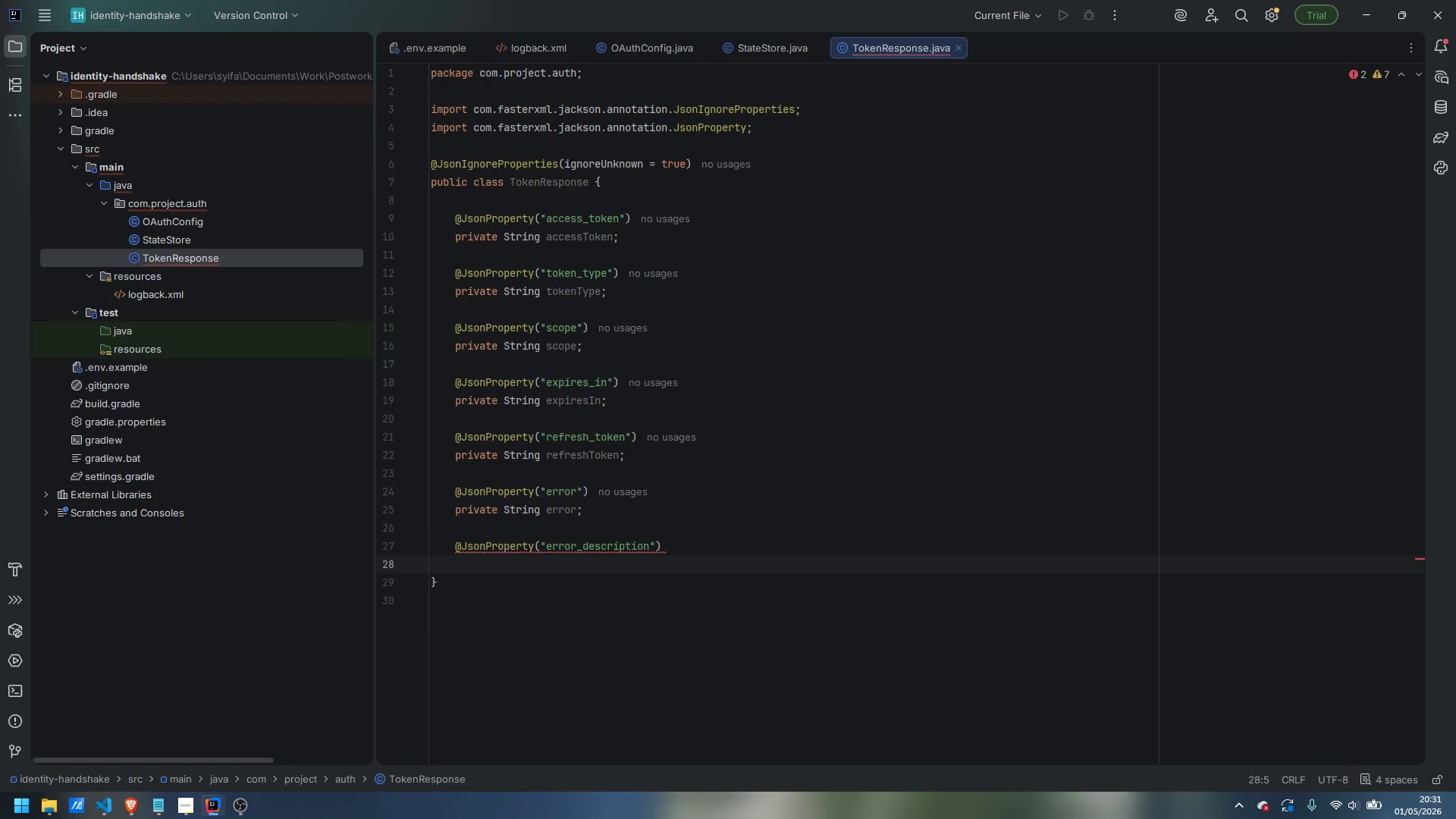 
type(private String errorDescription;)
 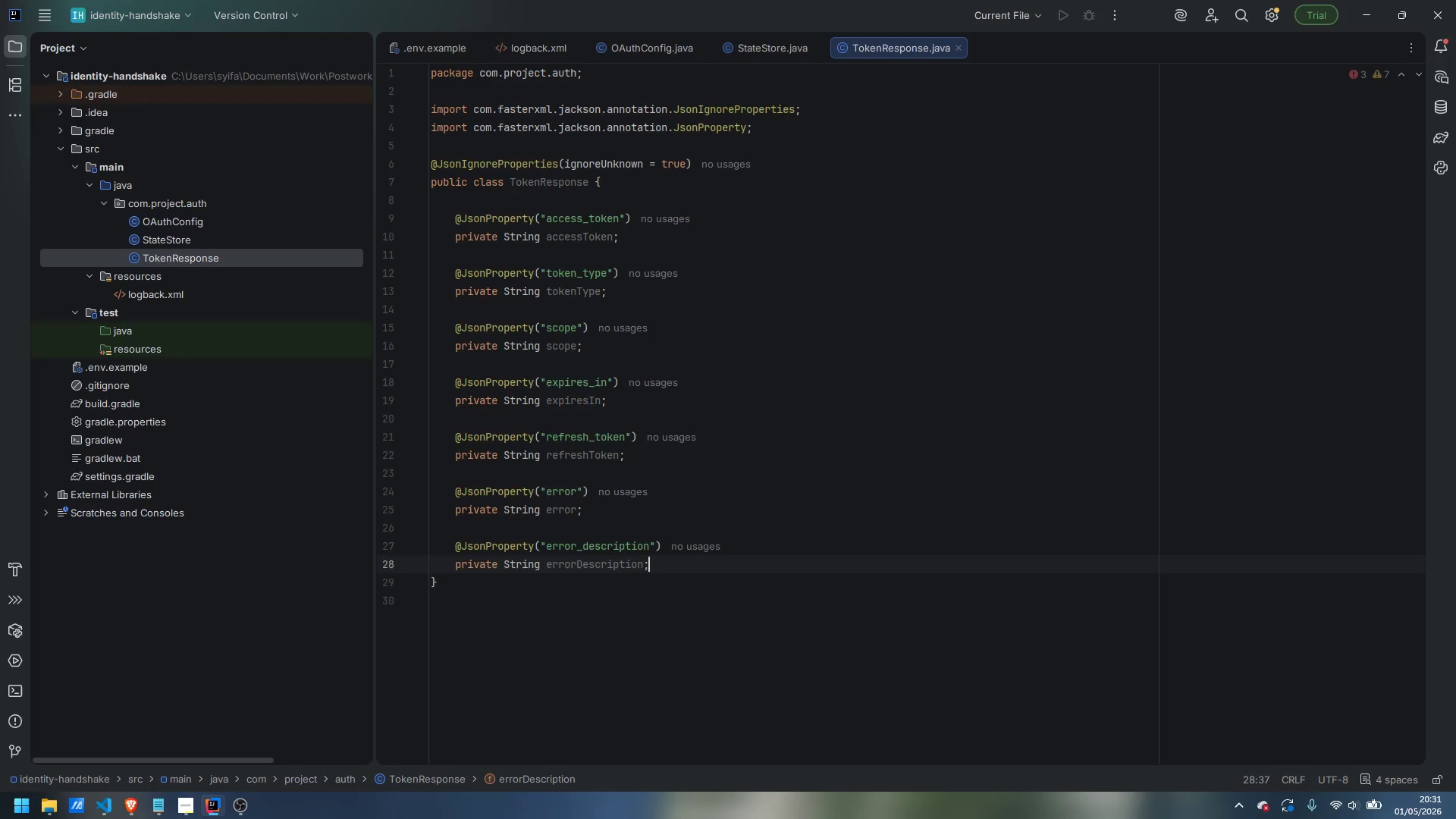 
key(Enter)
 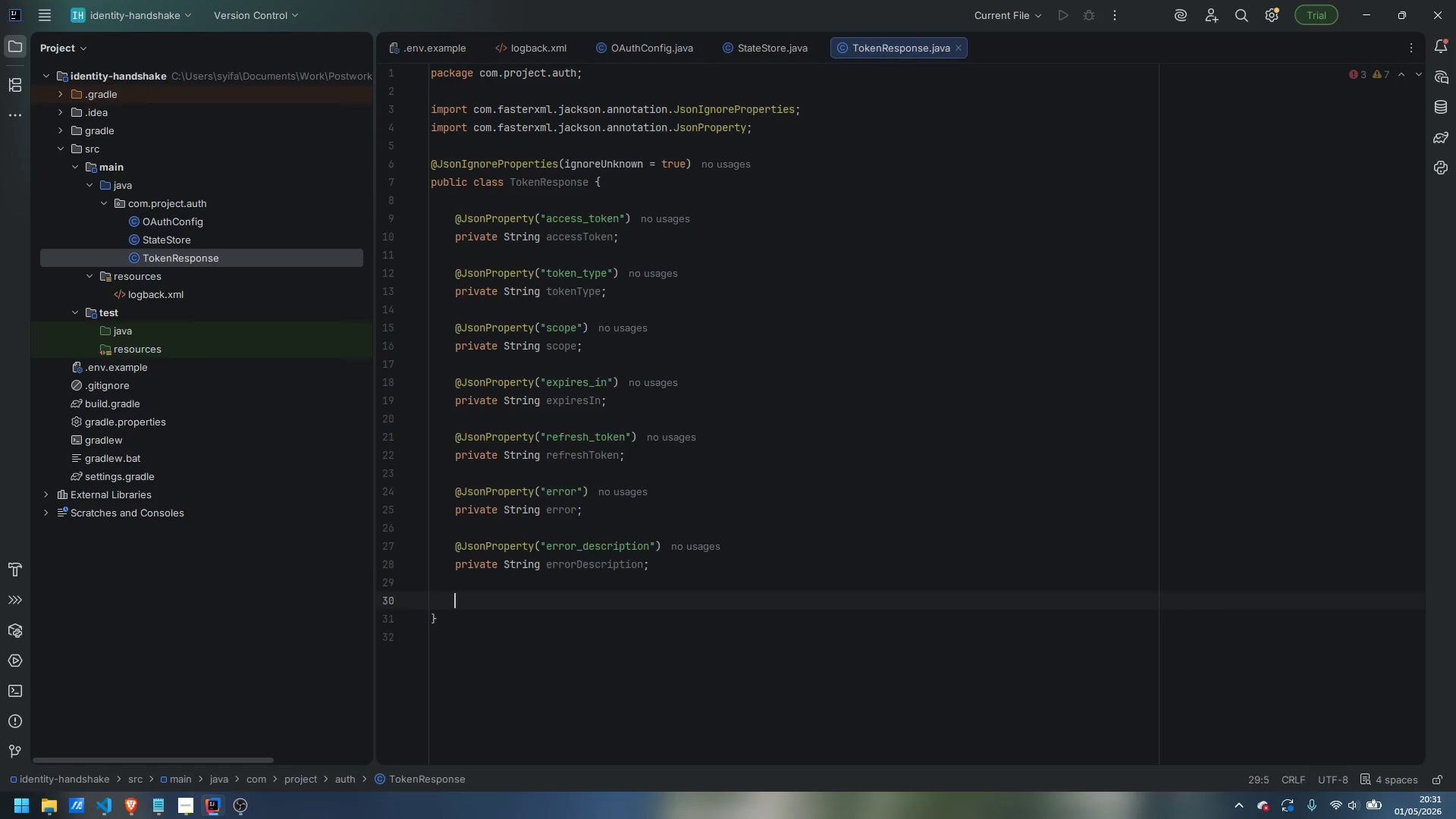 
key(Enter)
 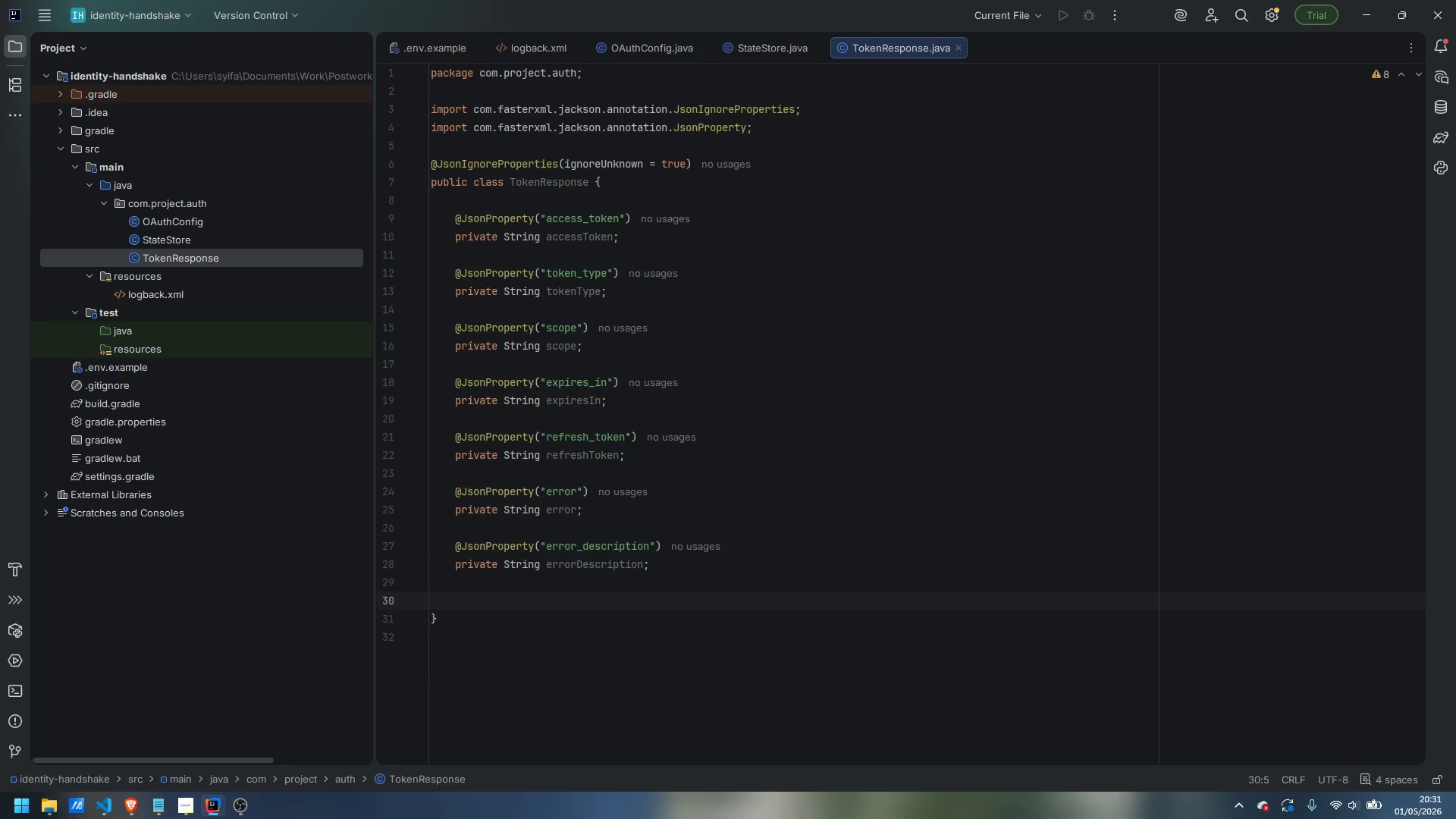 
type(public String getAccessToken()
 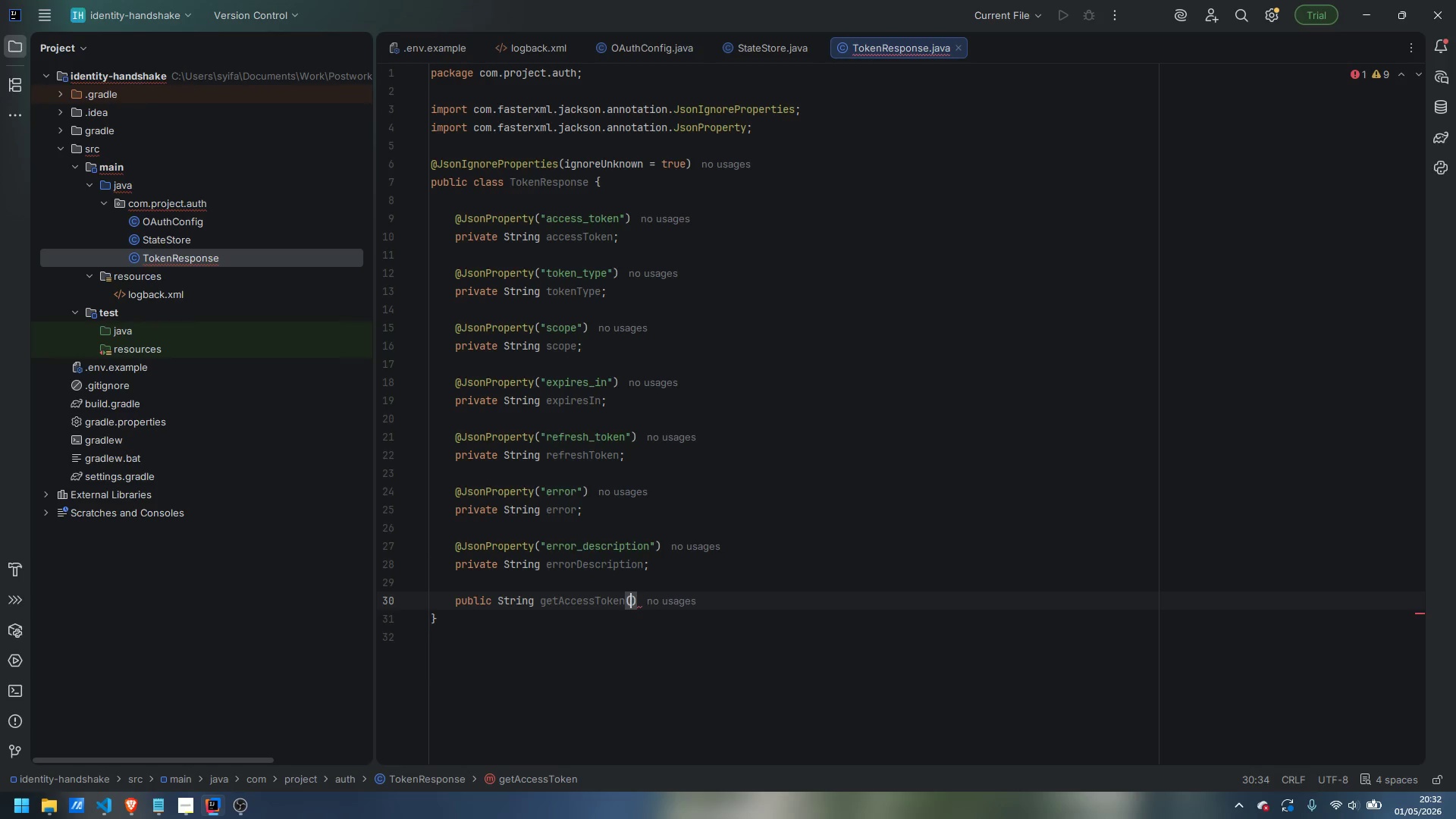 
key(ArrowRight)
 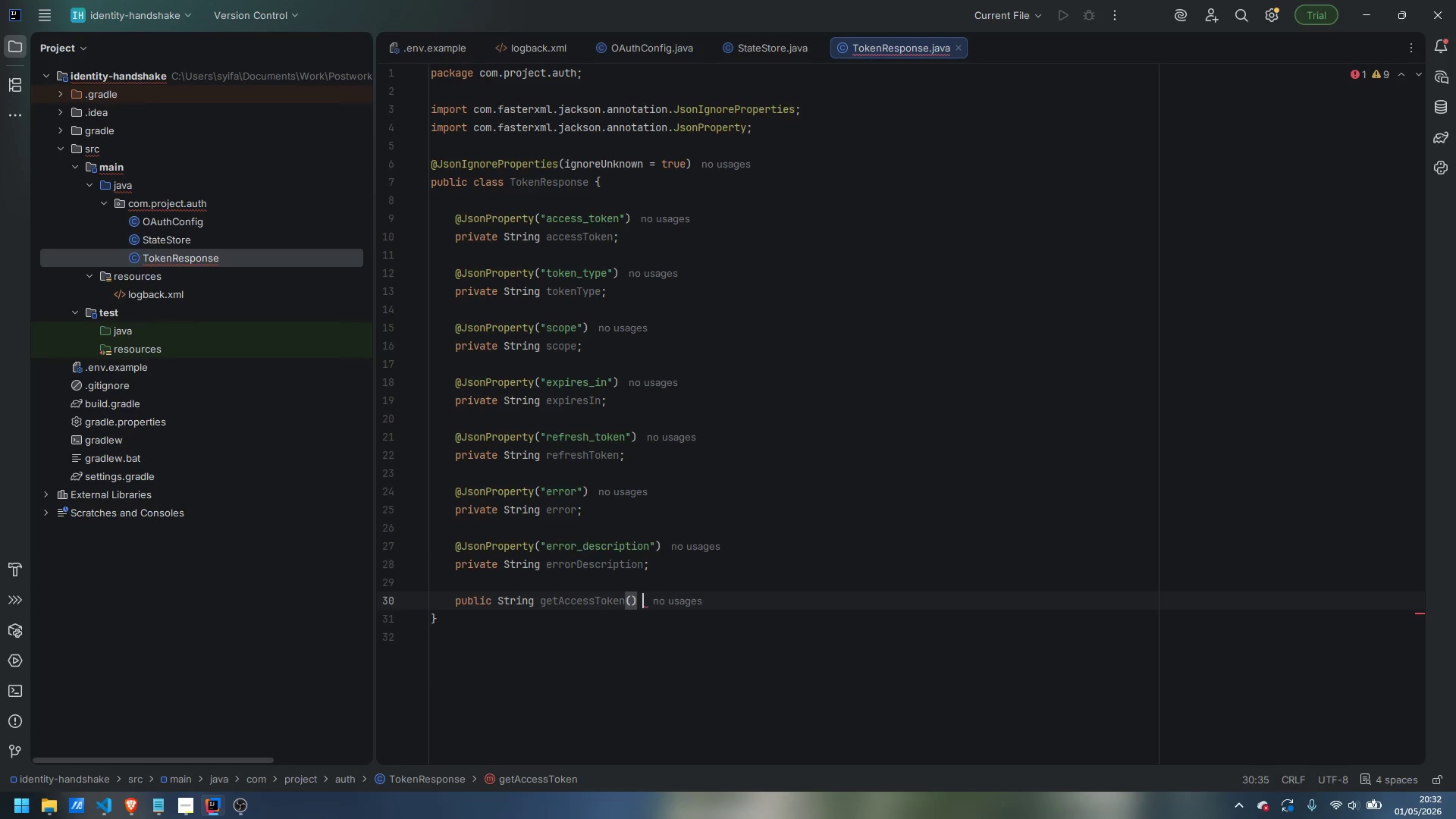 
key(Space)
 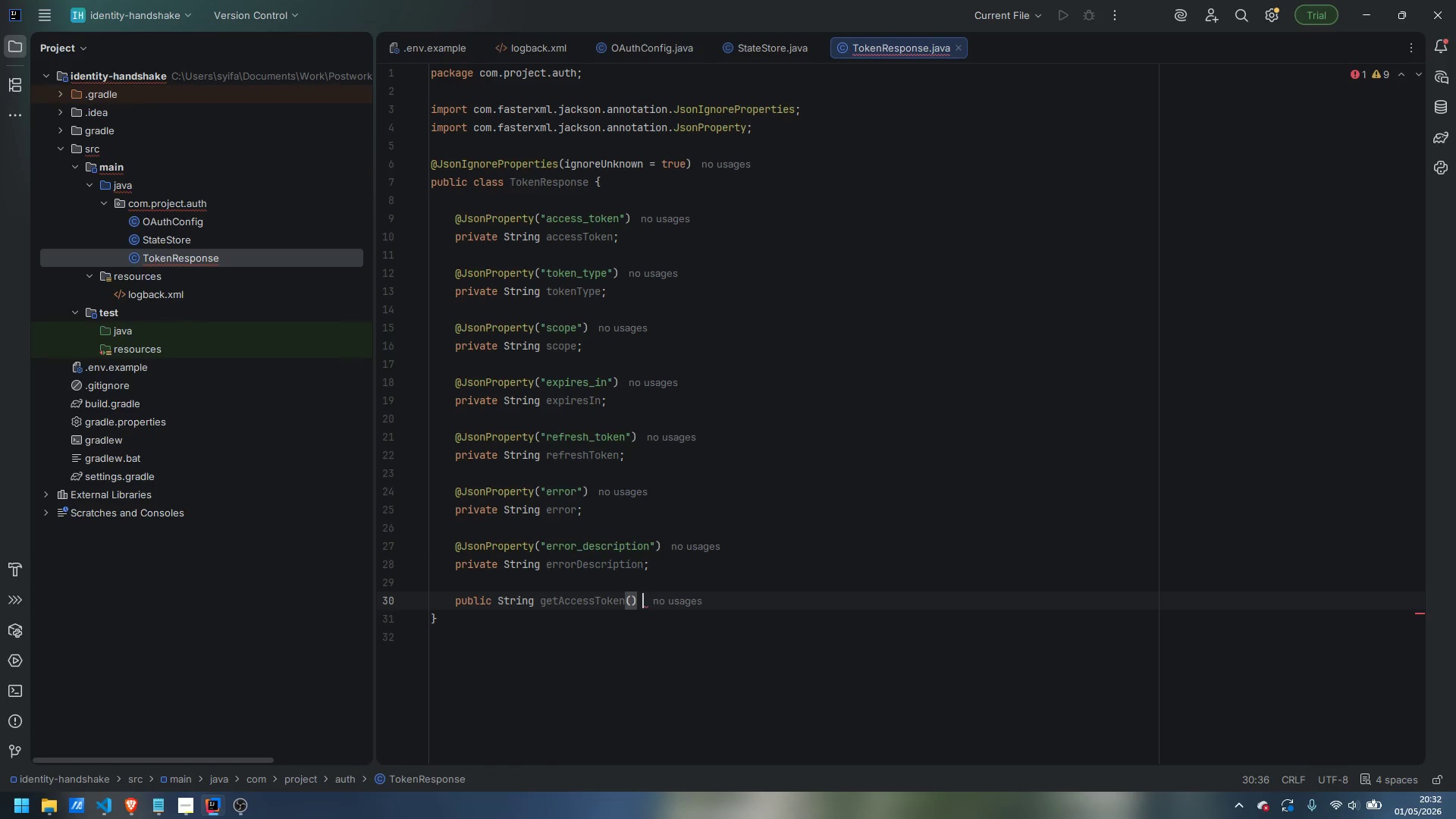 
key(Shift+BracketLeft)
 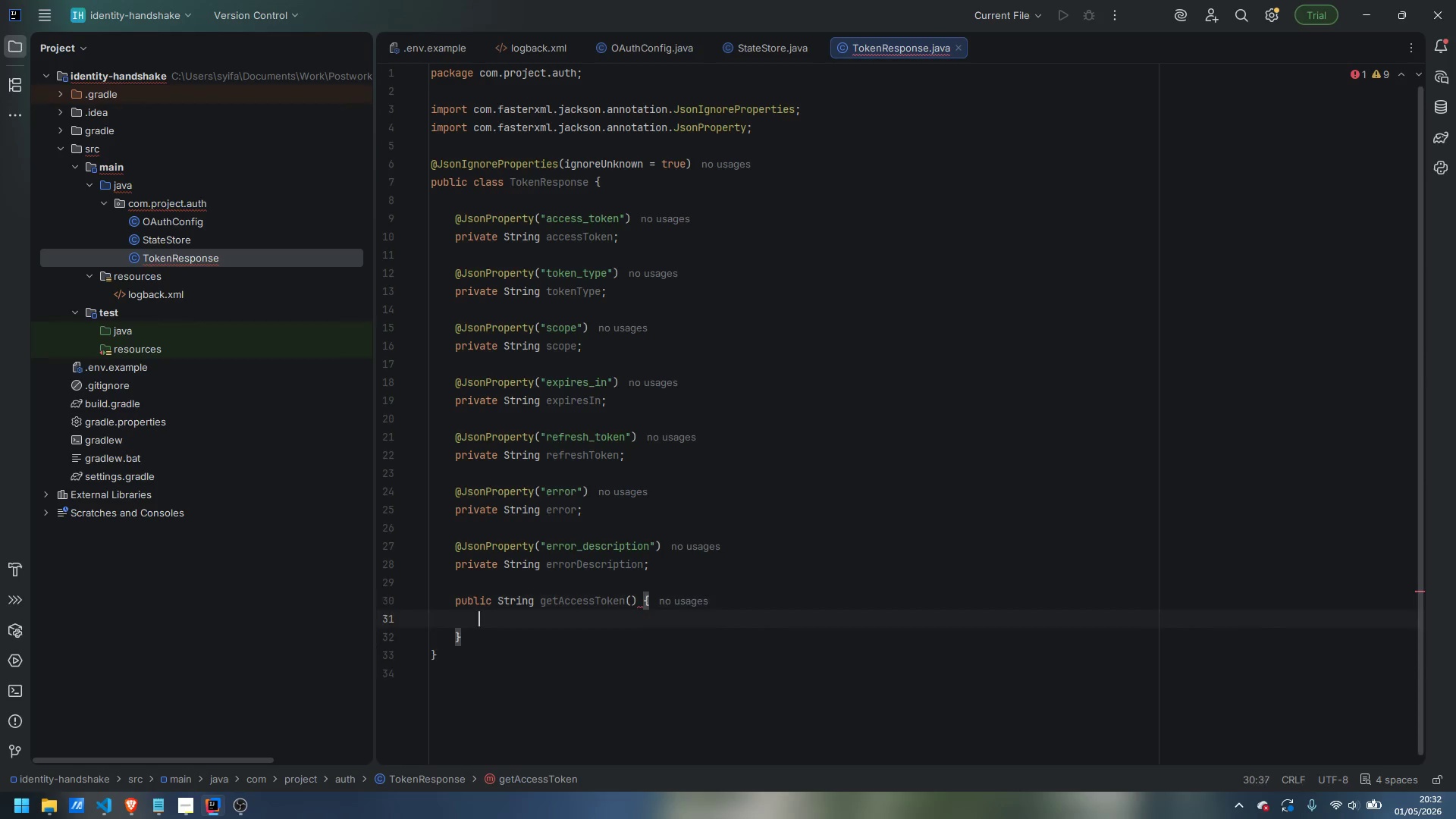 
key(Enter)
 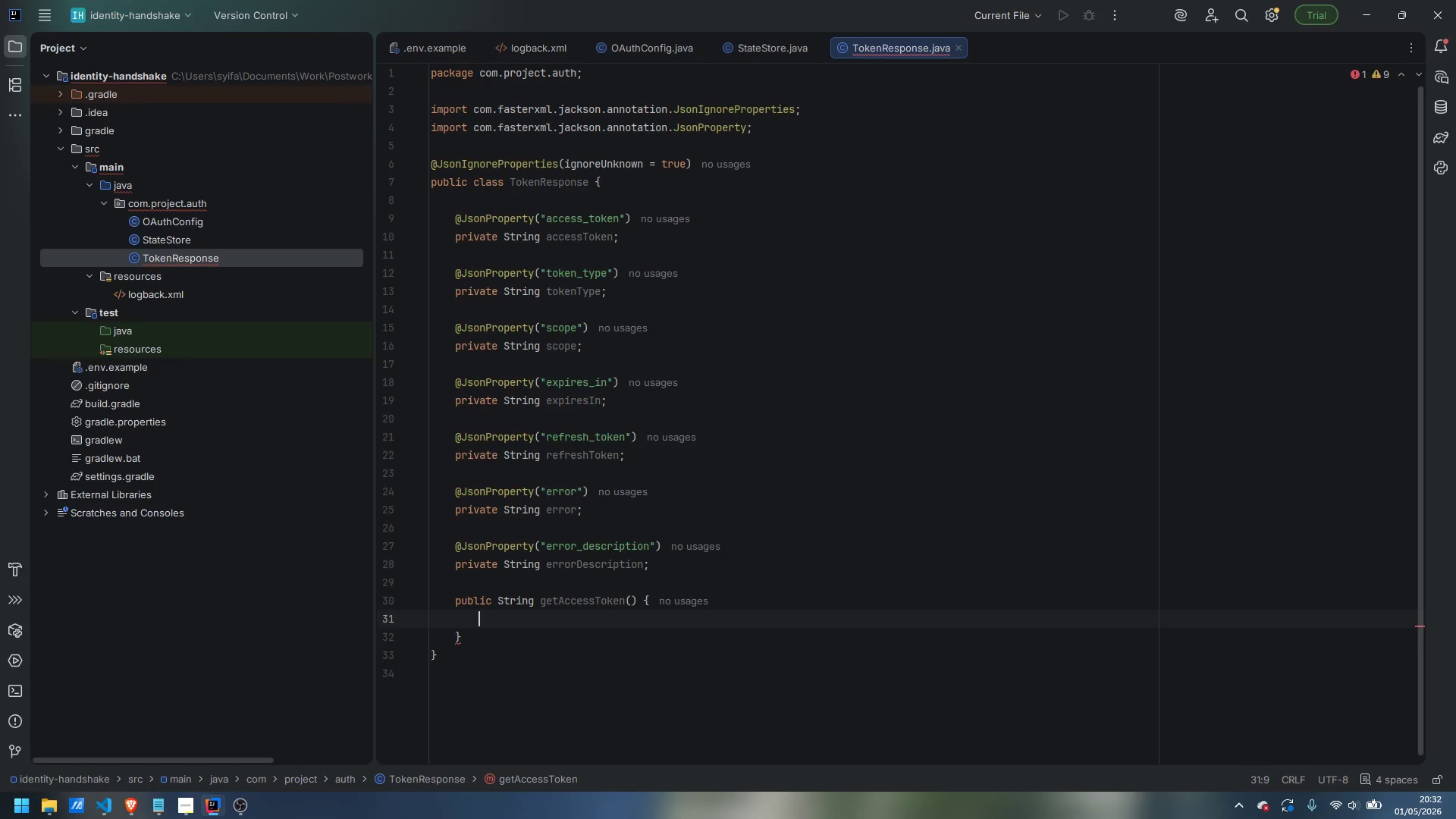 
type(return accessToken;)
 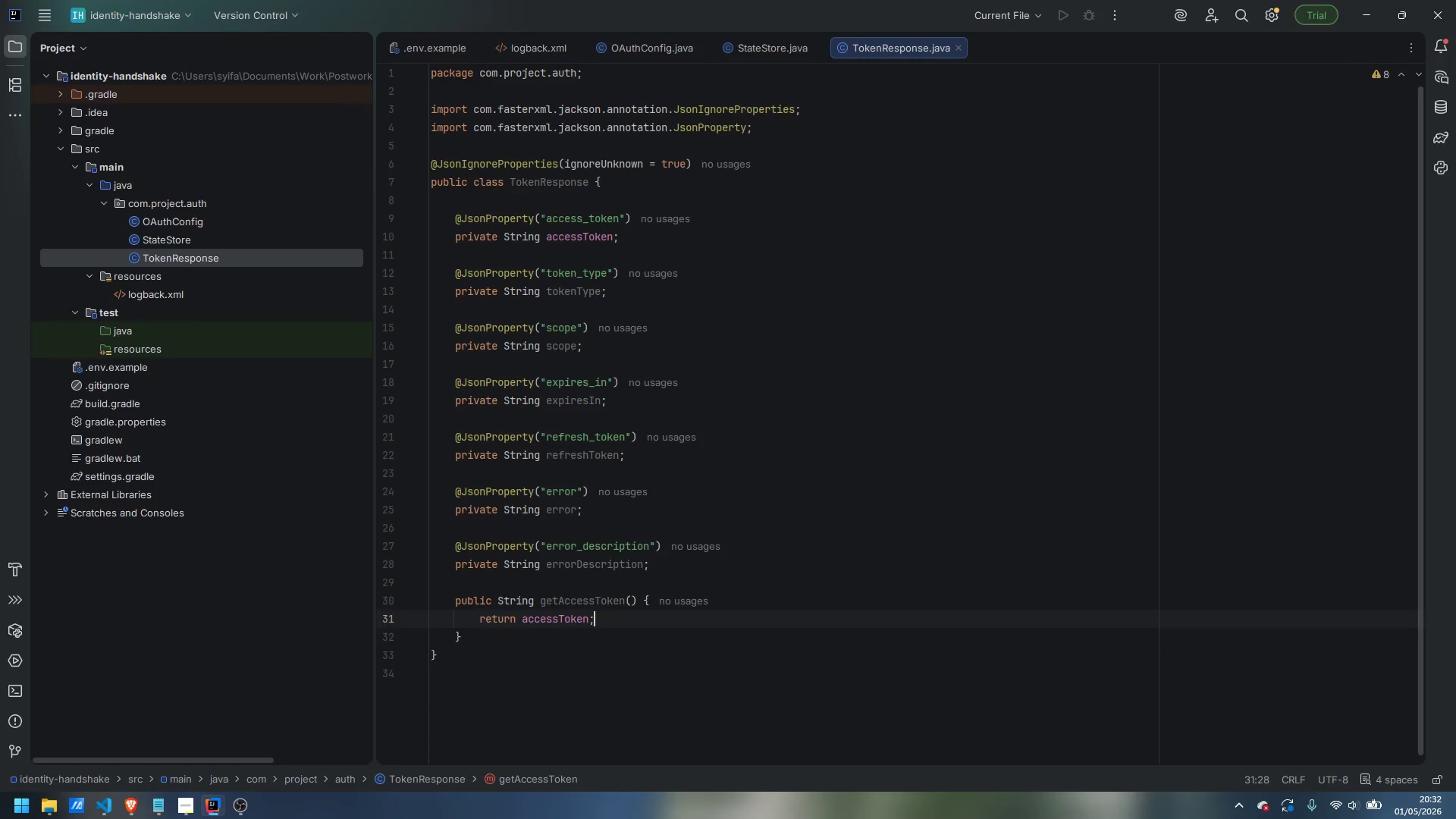 
key(ArrowDown)
 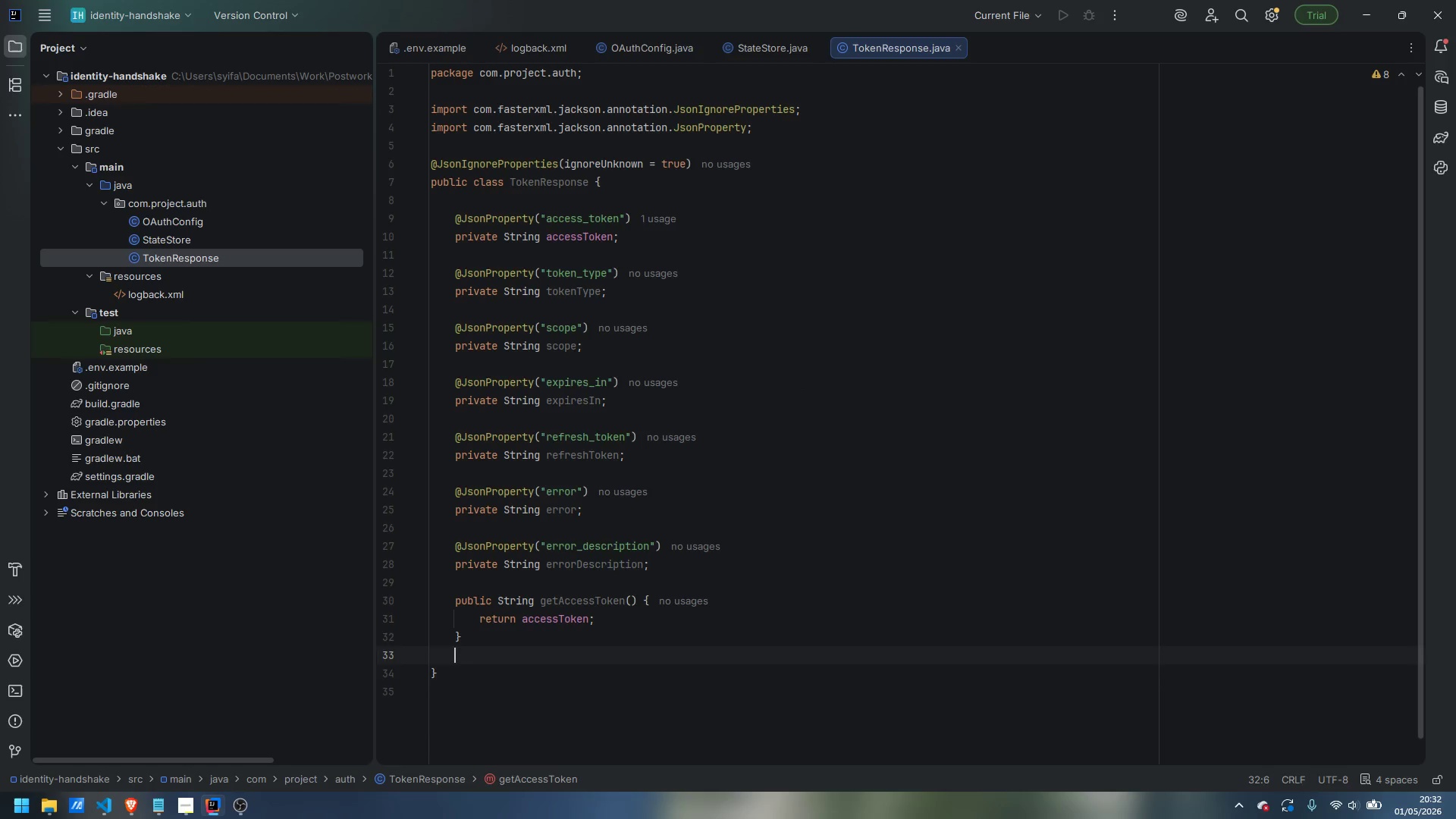 
key(Enter)
 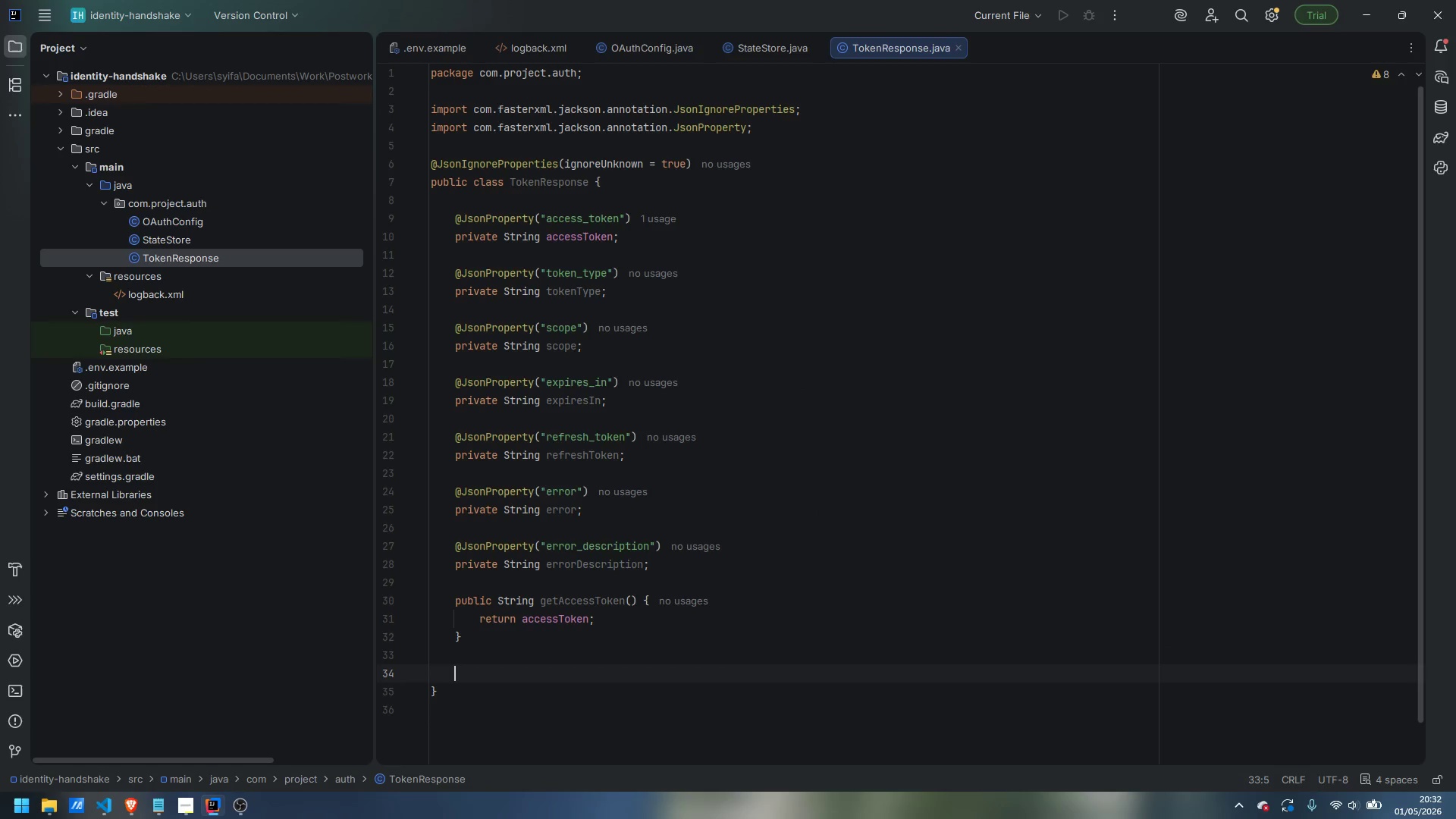 
key(Enter)
 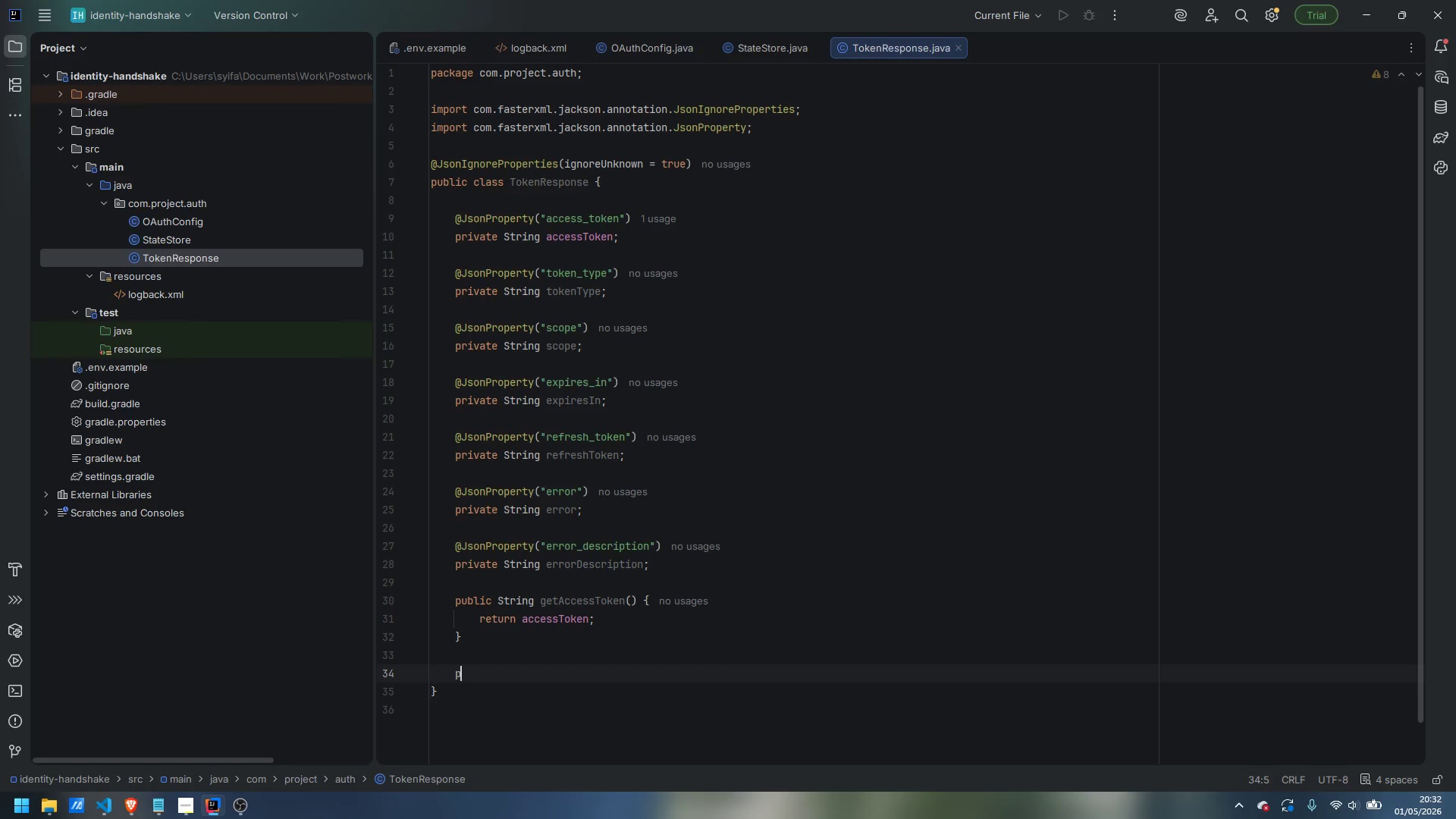 
type(pin[Home])
key(Backspace)
 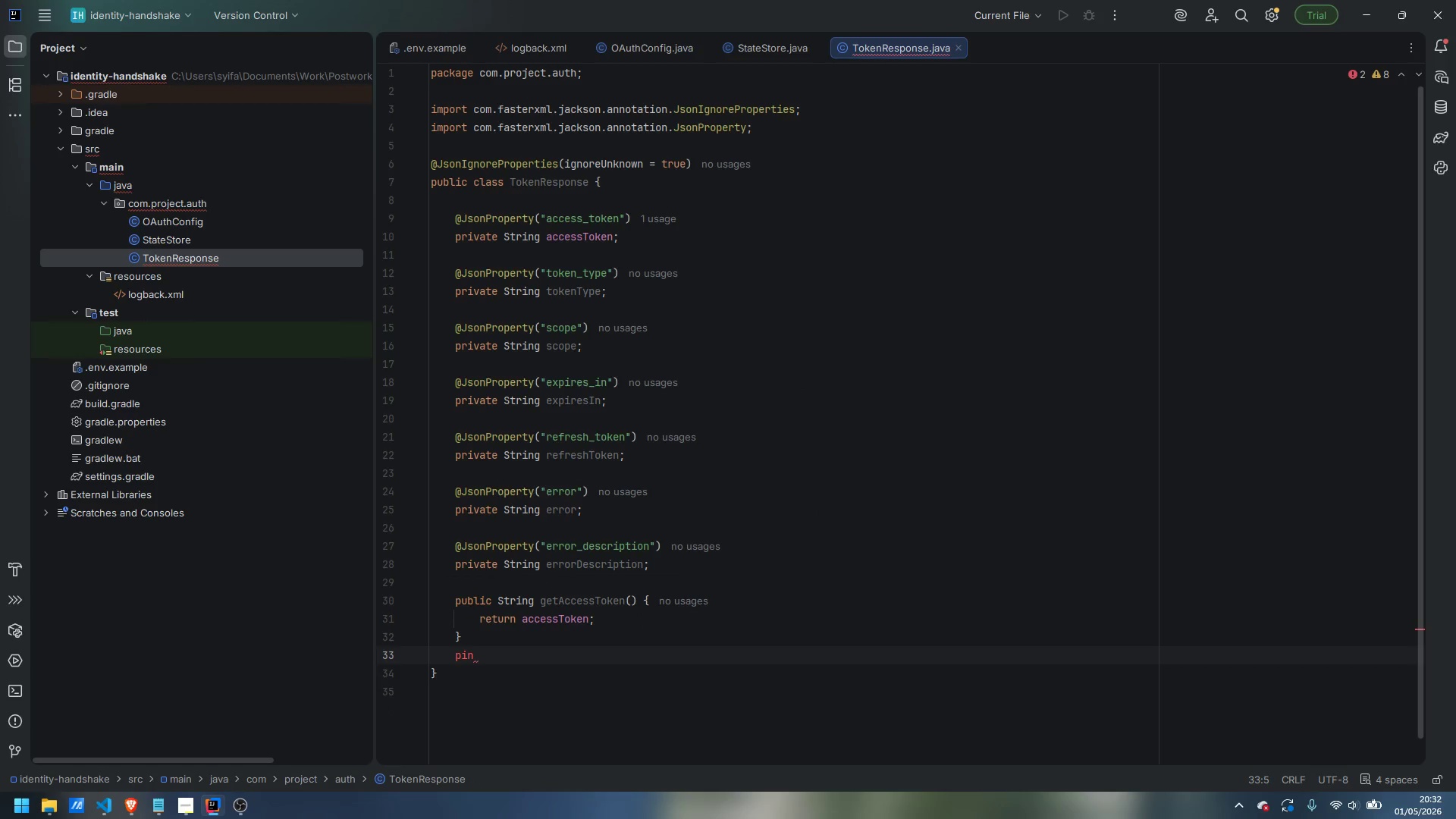 
key(Enter)
 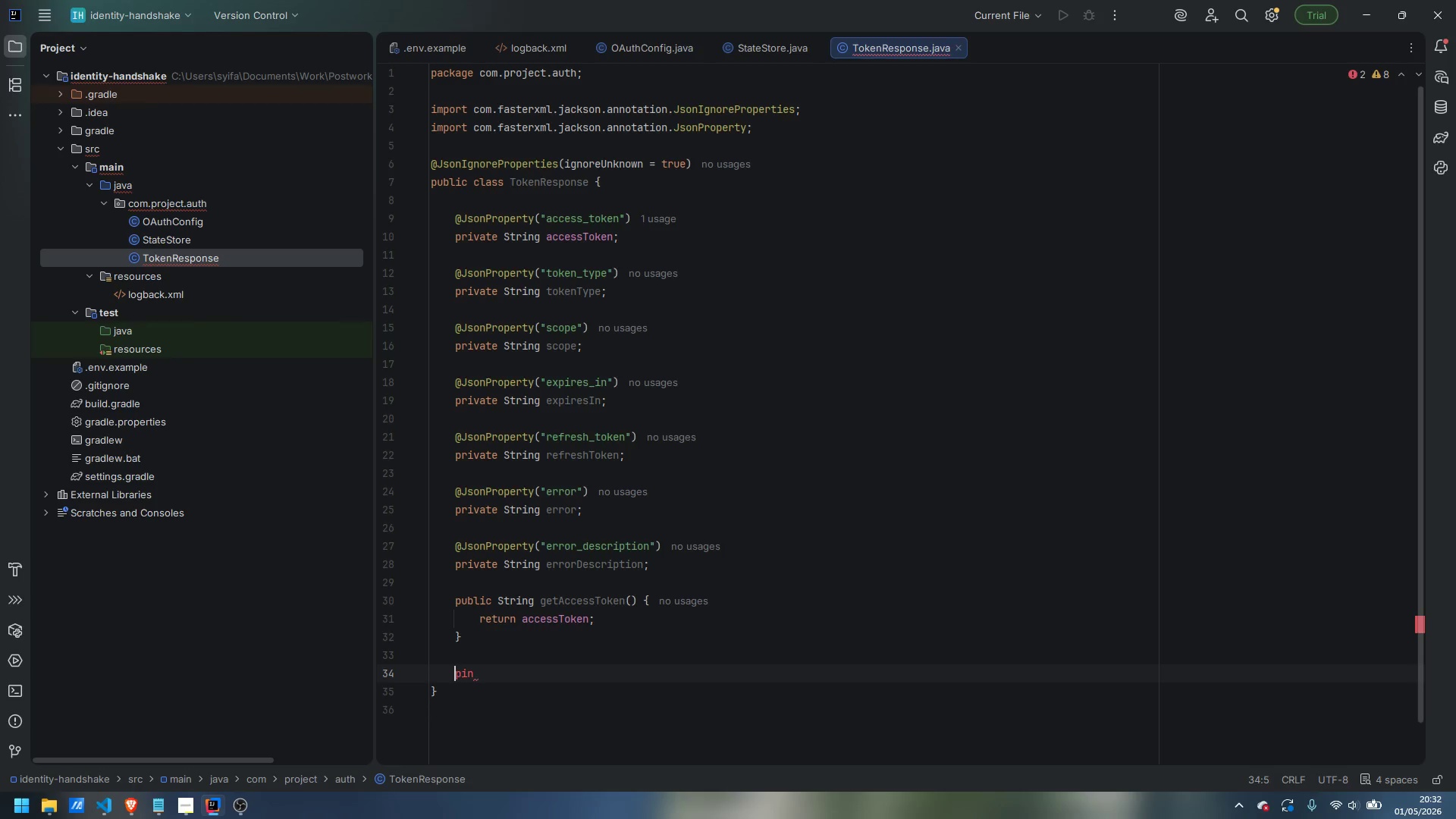 
key(Control+ControlLeft)
 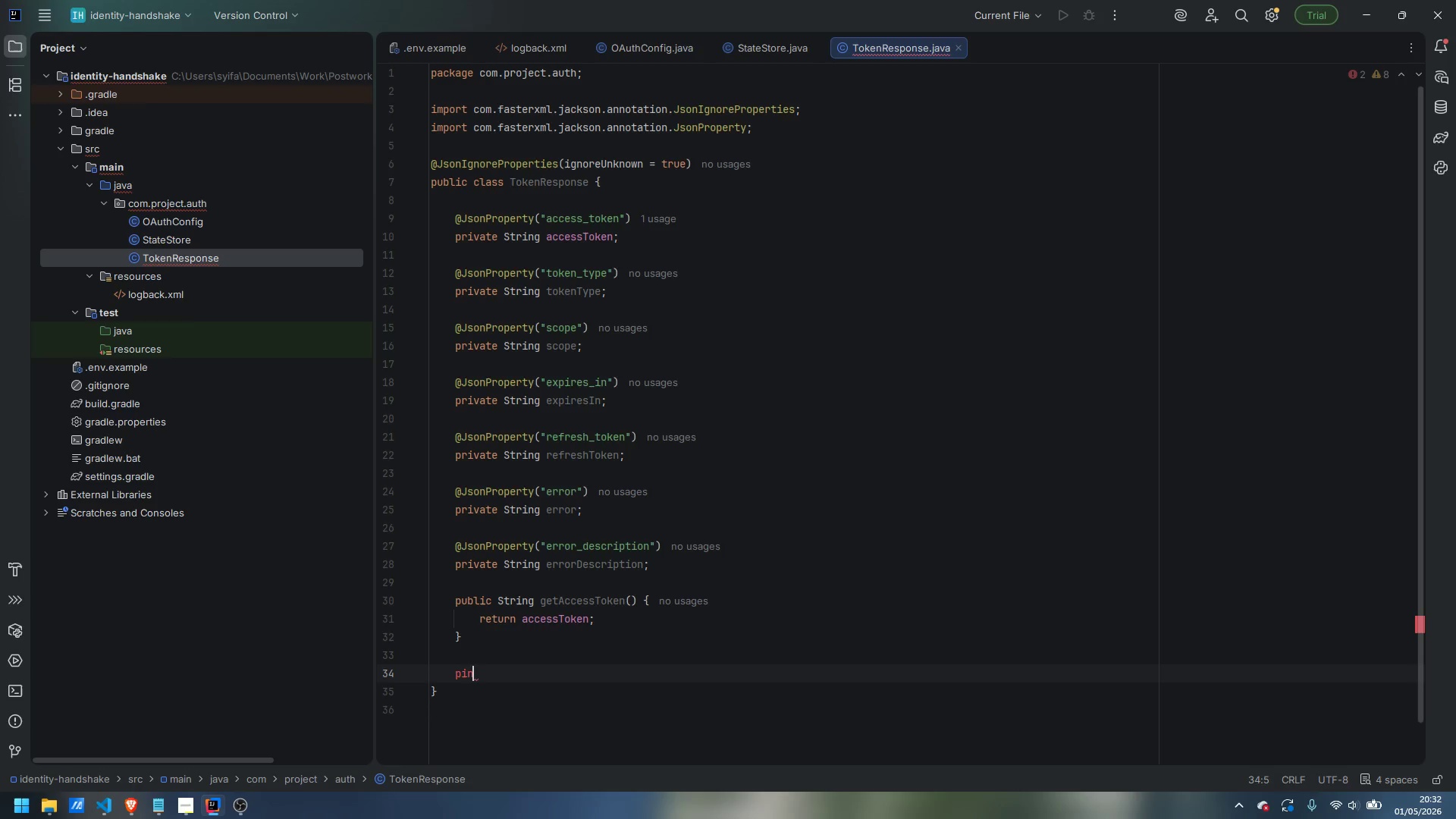 
key(Control+ArrowRight)
 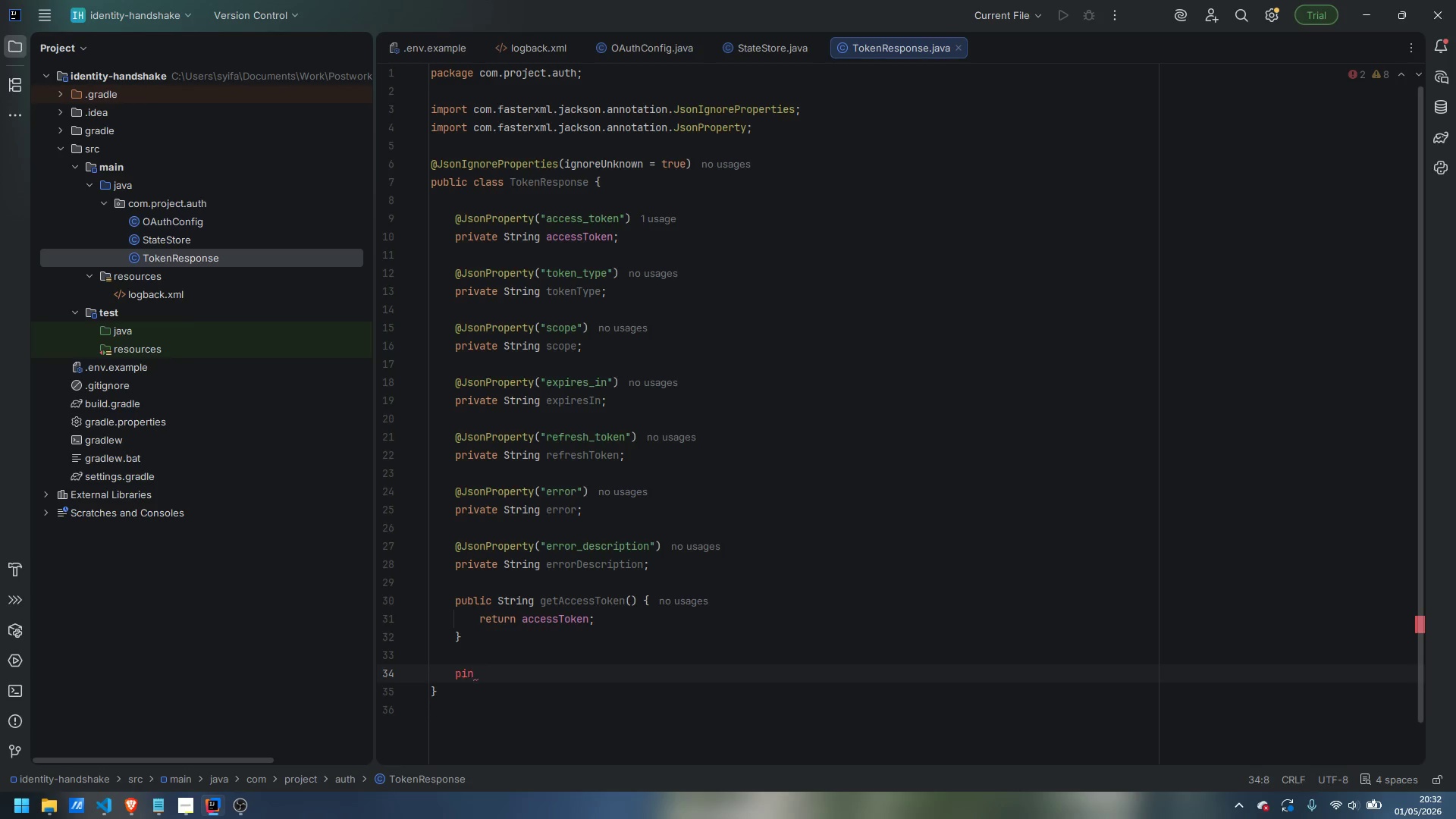 
key(Control+Backspace)
 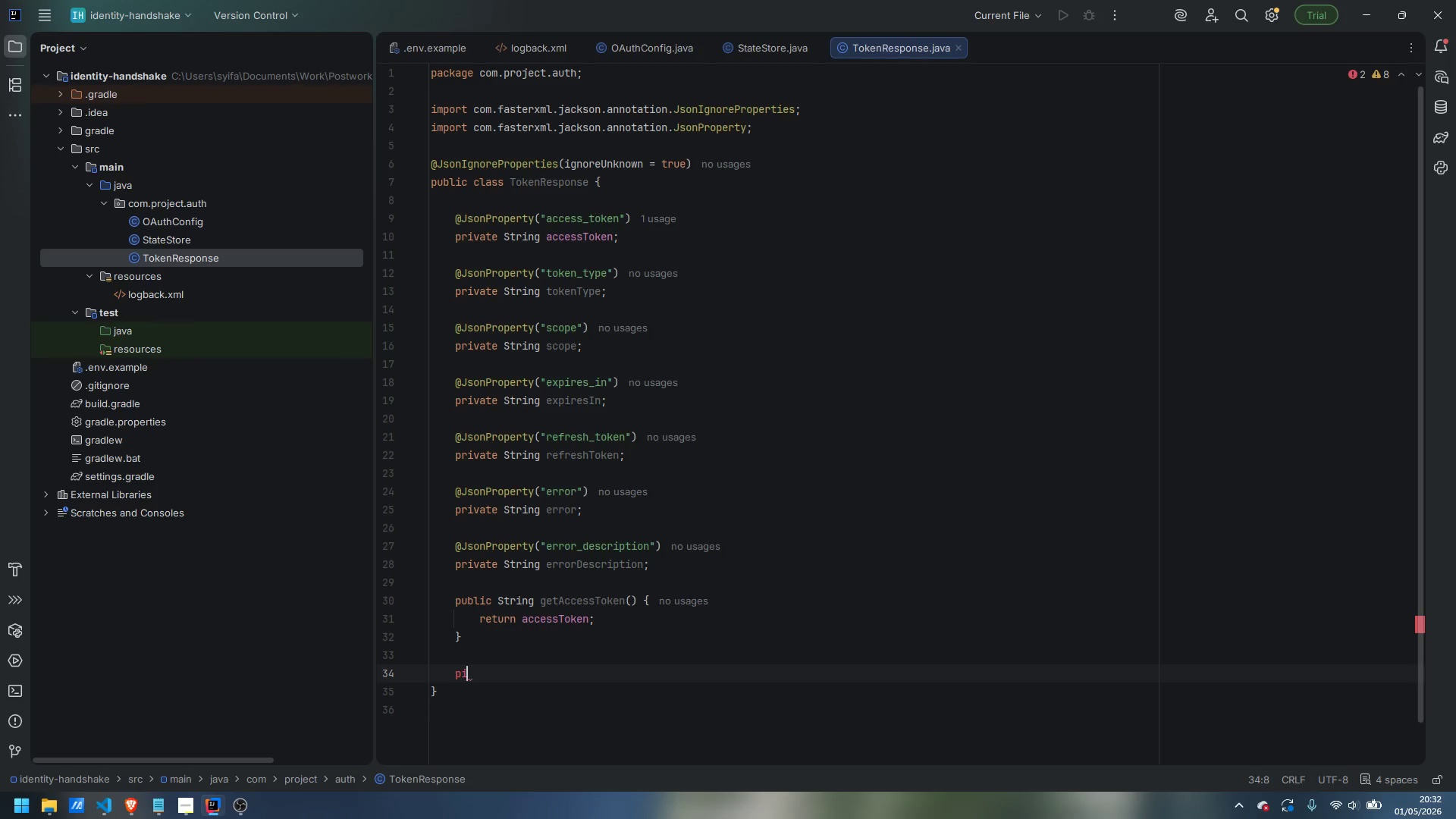 
key(Control+Backspace)
 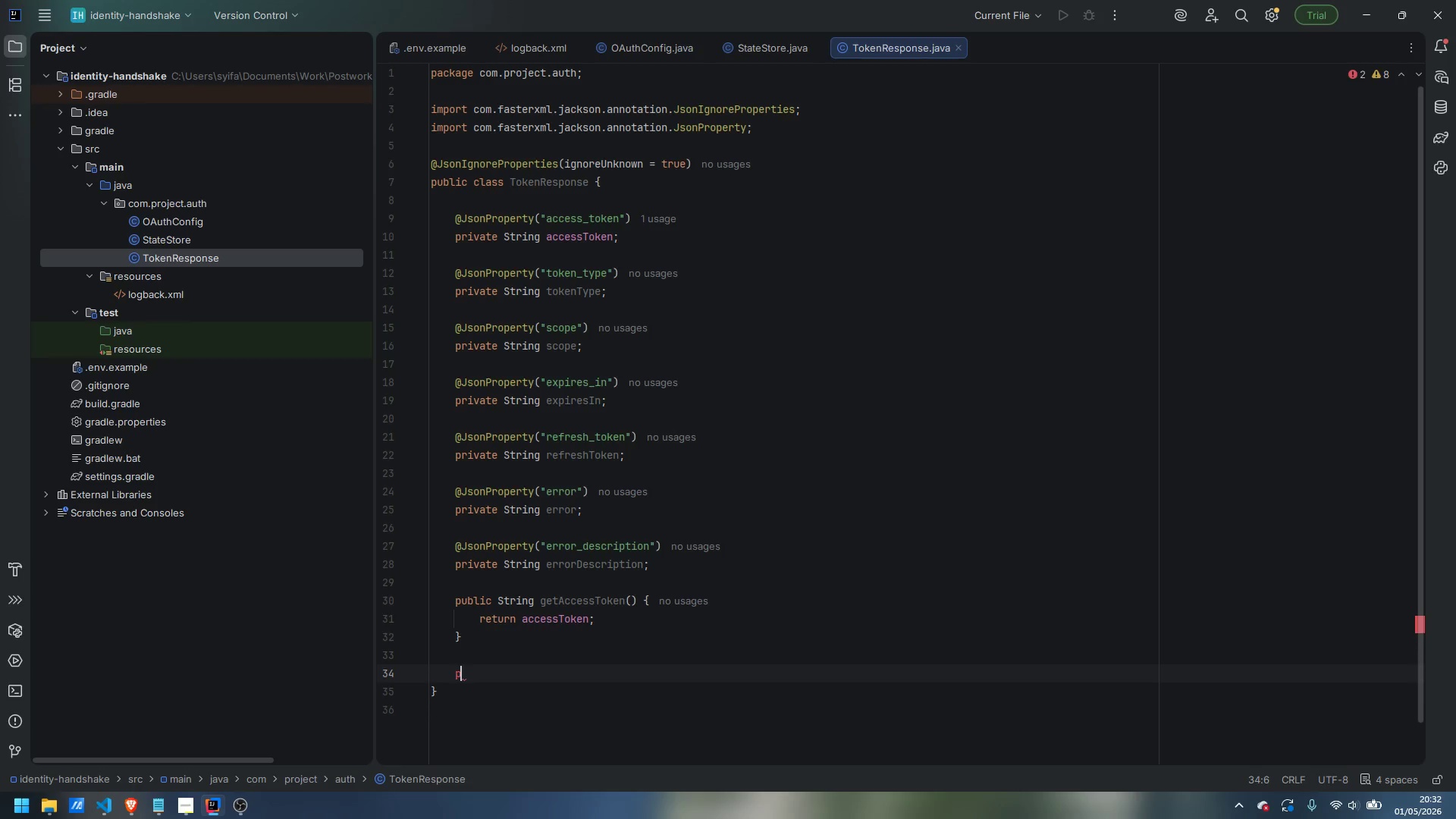 
key(Control+U)
 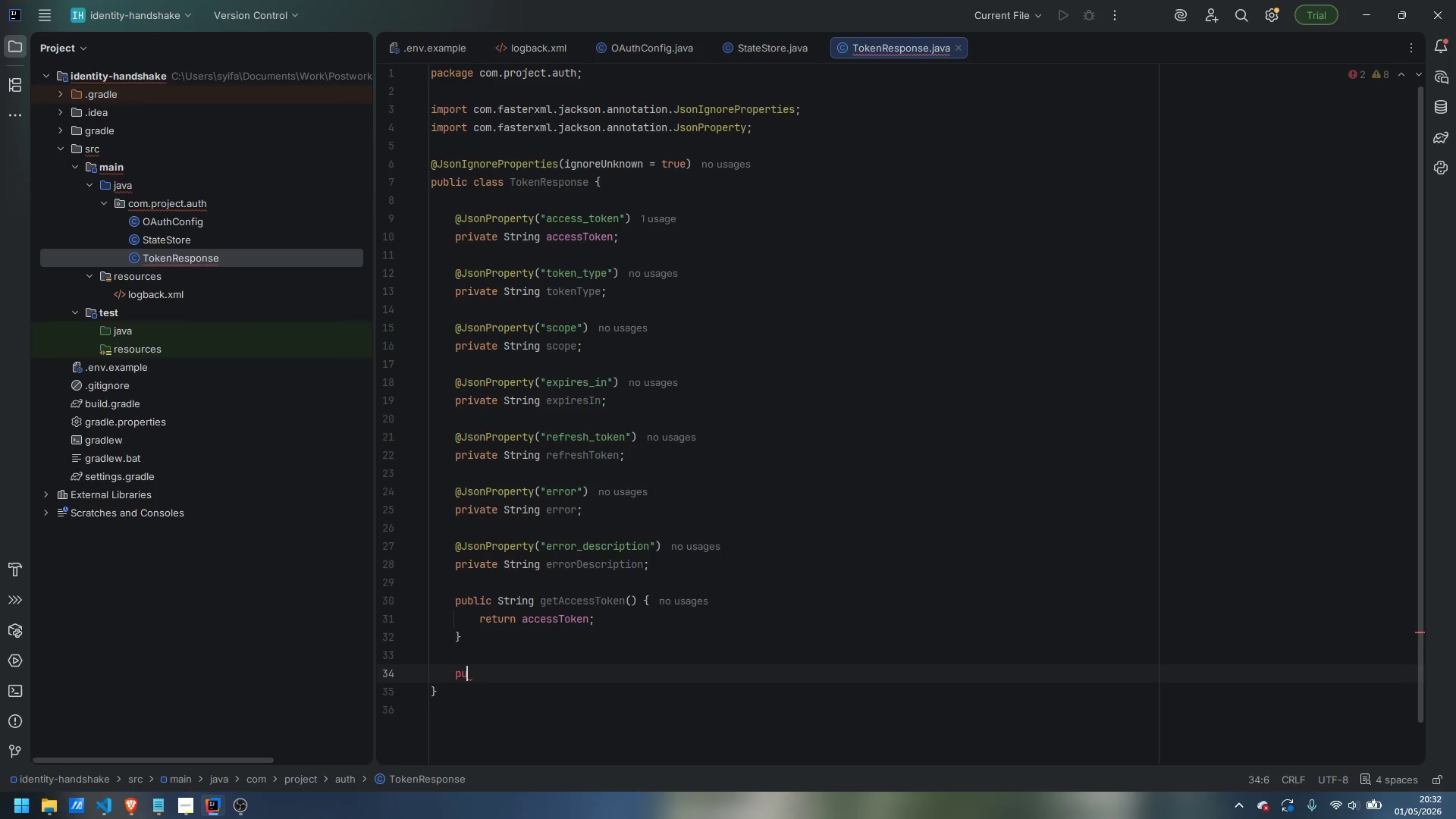 
key(Control+B)
 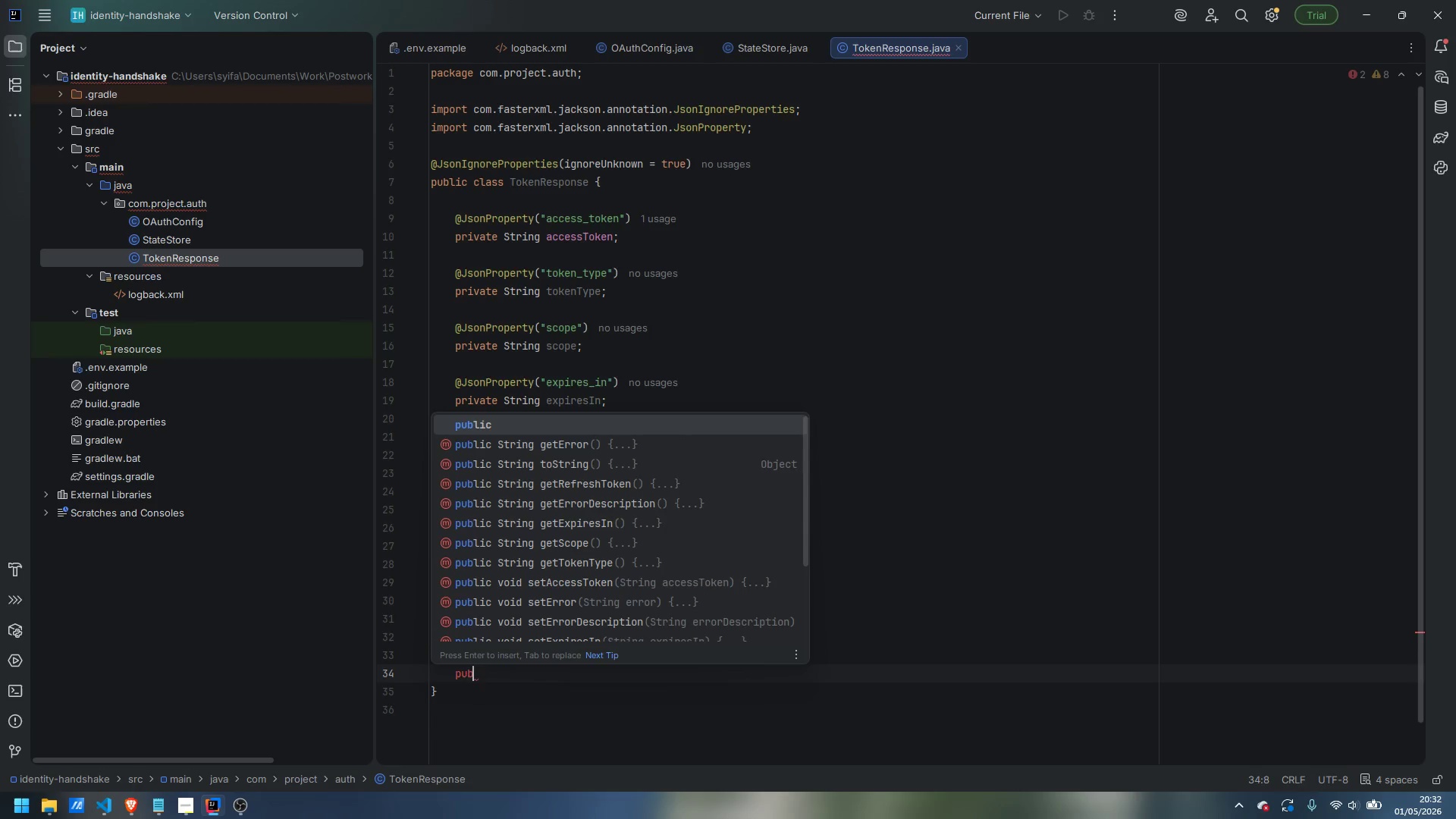 
key(Control+L)
 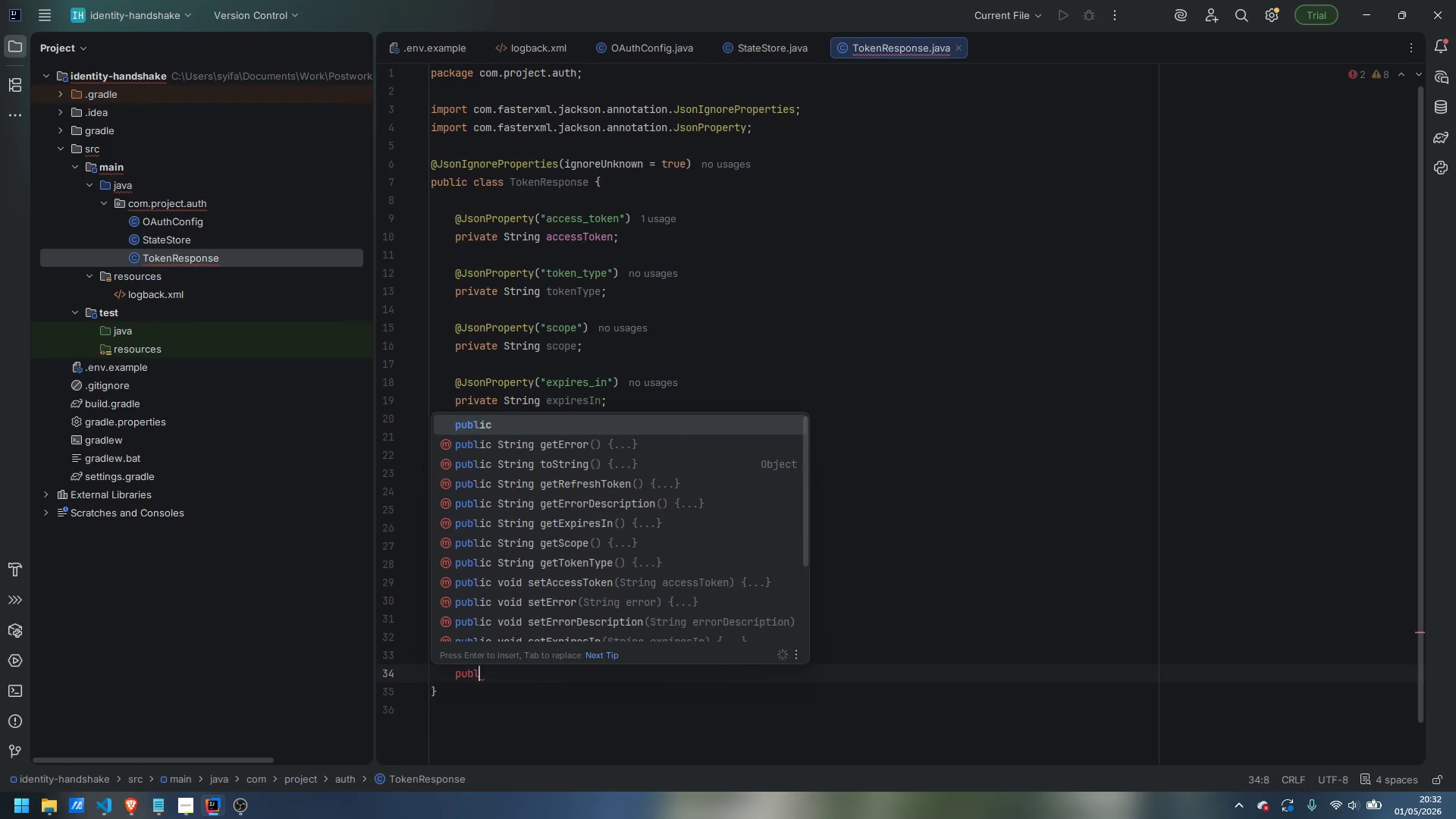 
key(Control+I)
 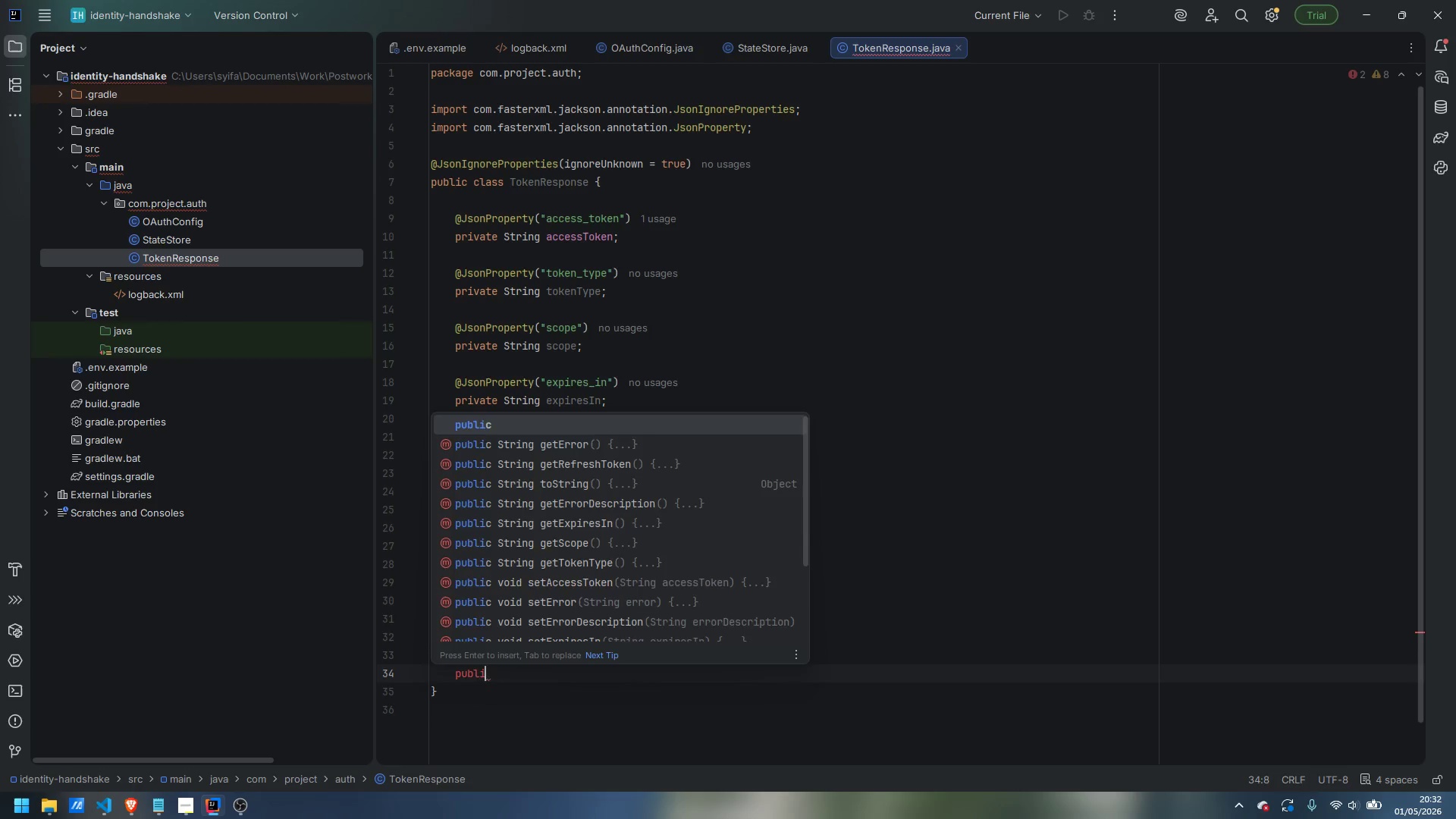 
key(Control+C)
 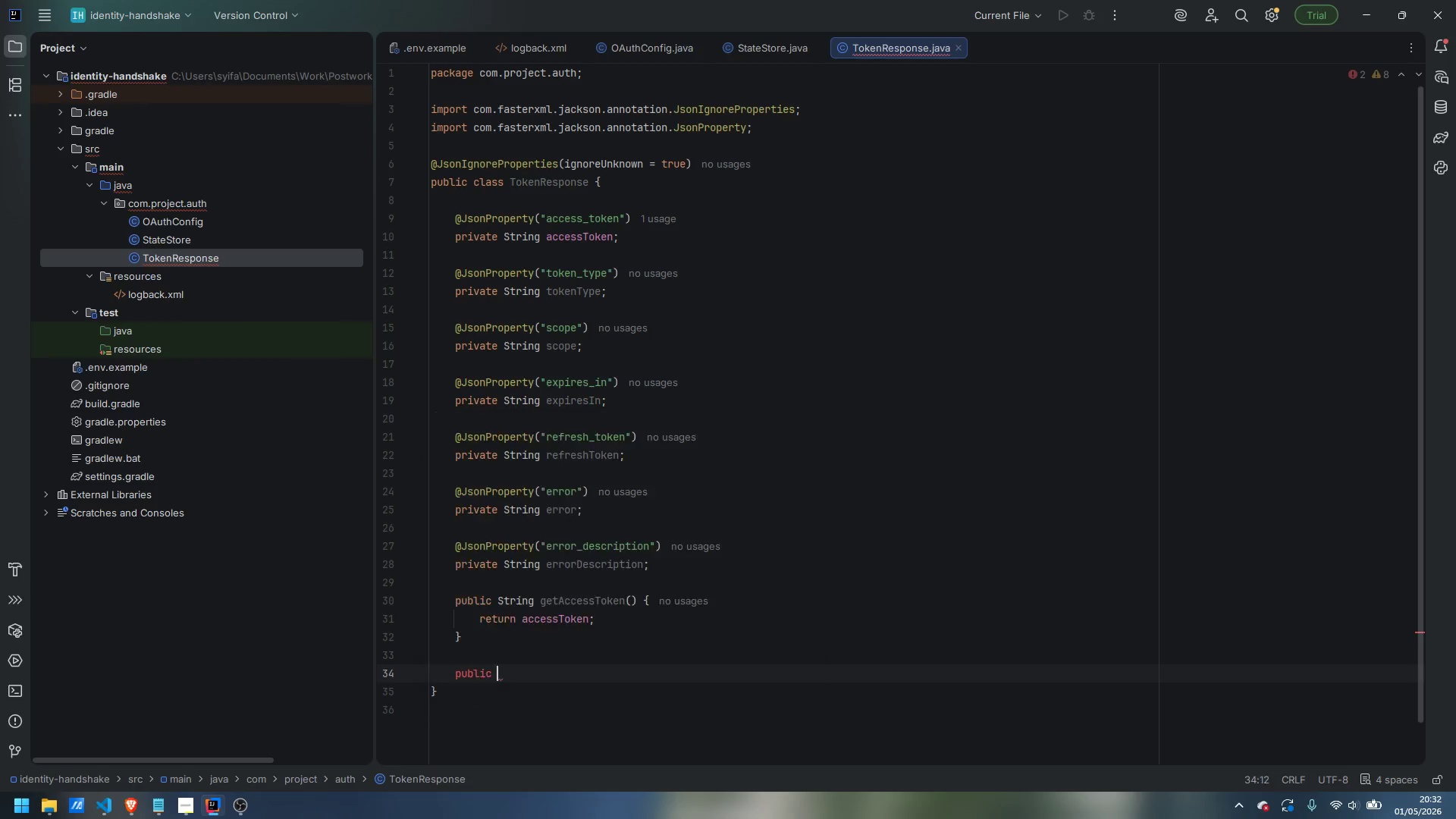 
key(Control+Space)
 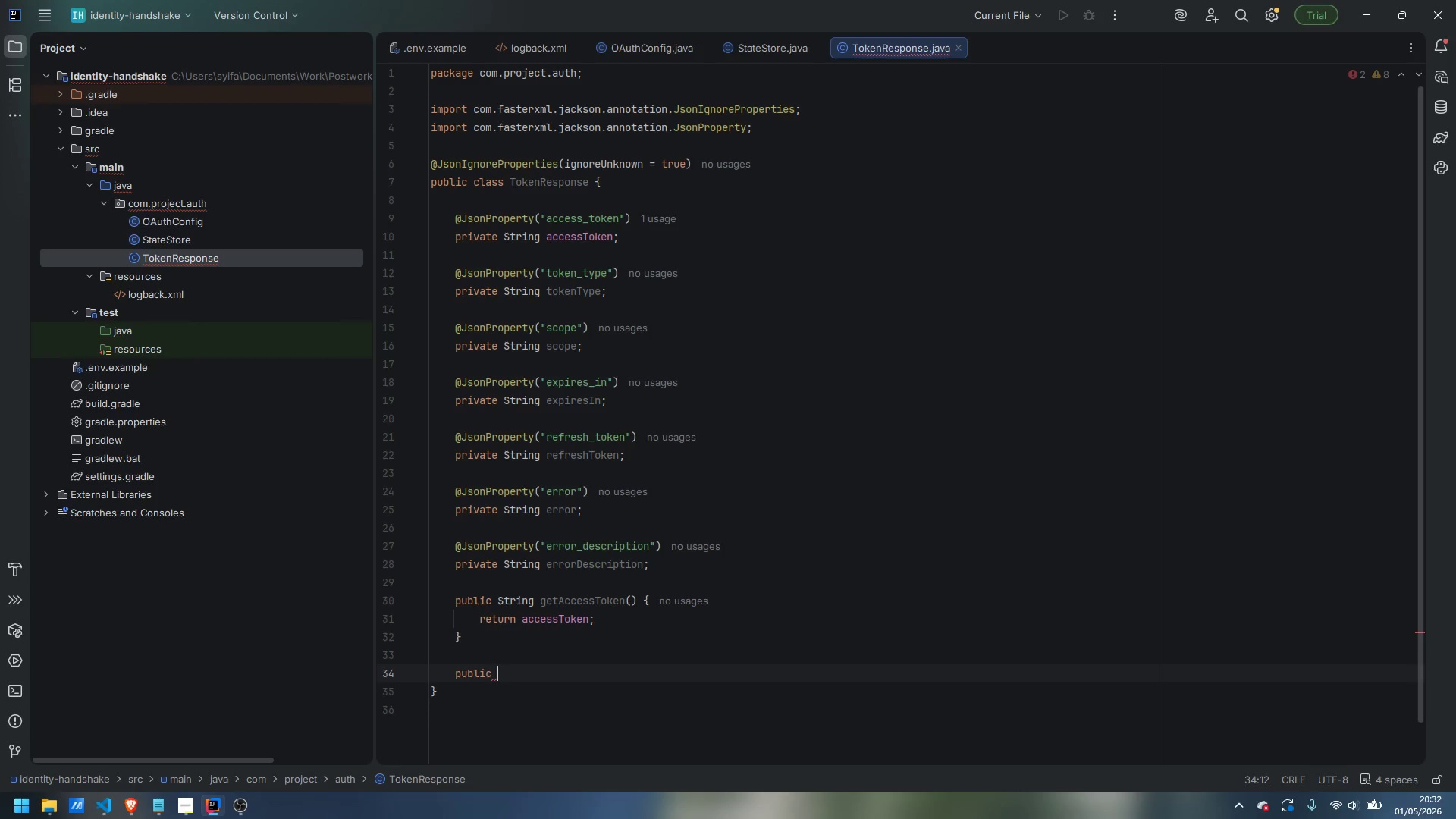 
key(Control+Shift+ShiftLeft)
 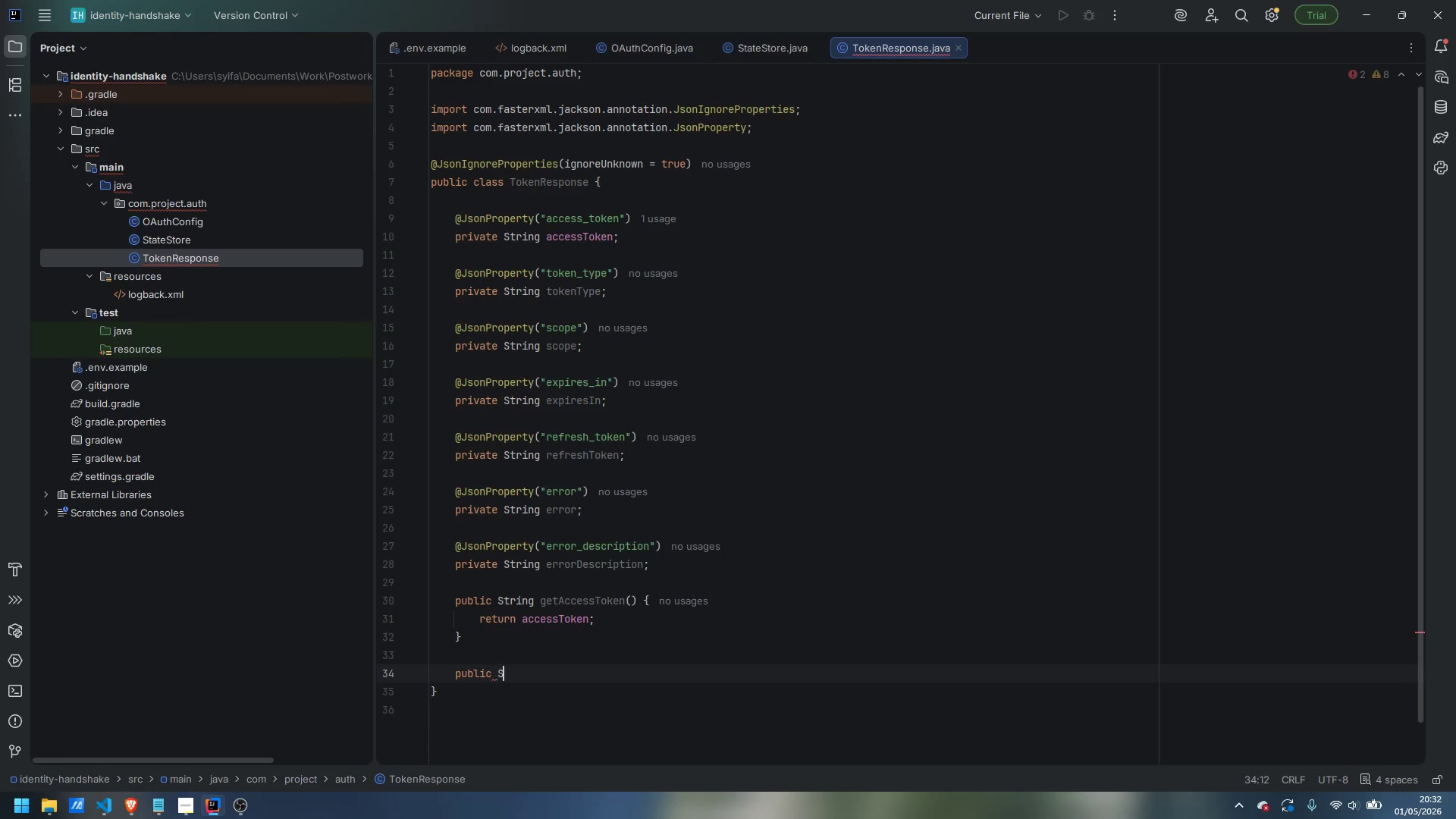 
key(Control+Shift+S)
 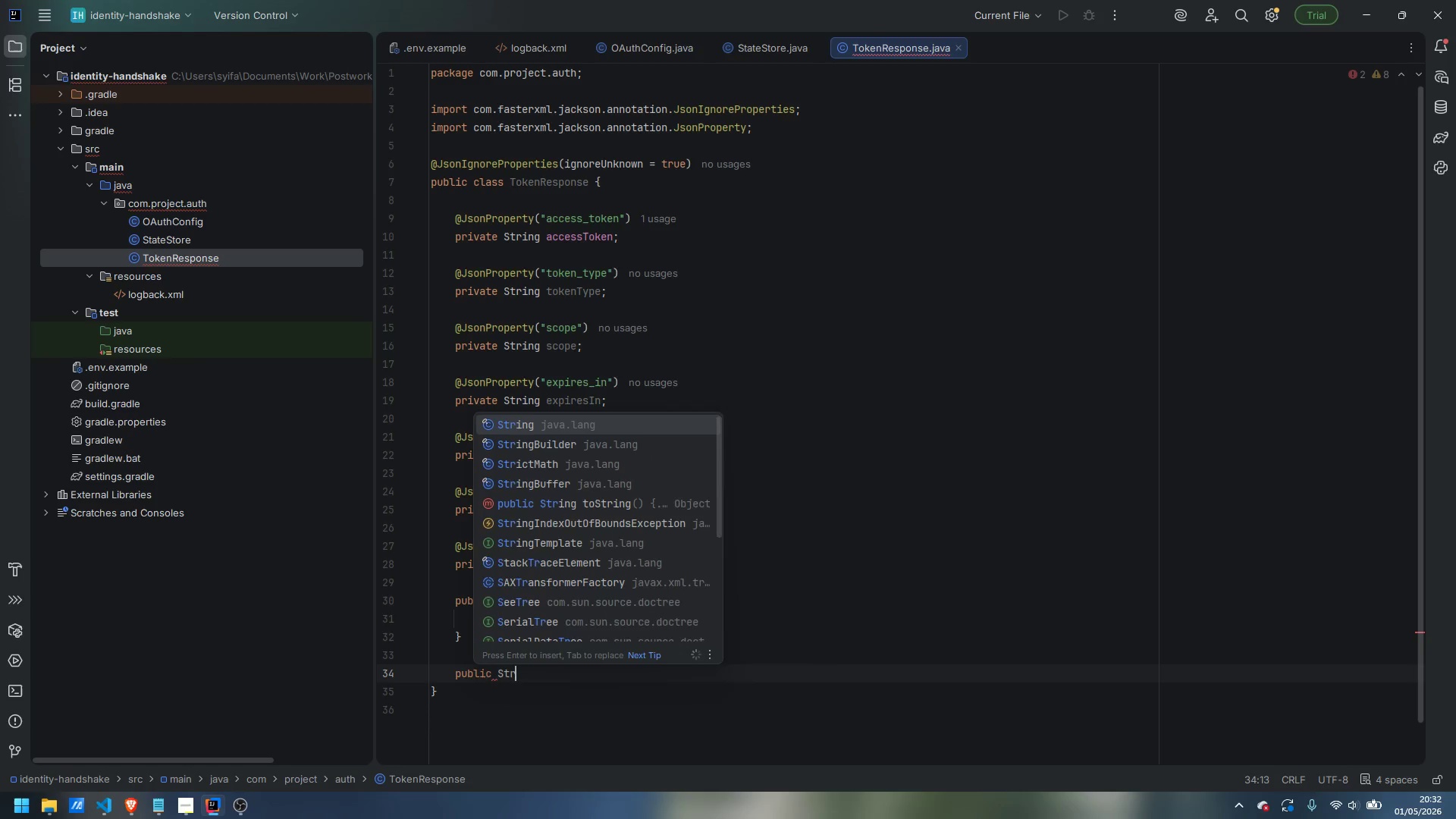 
type(tring getTokenType() {)
 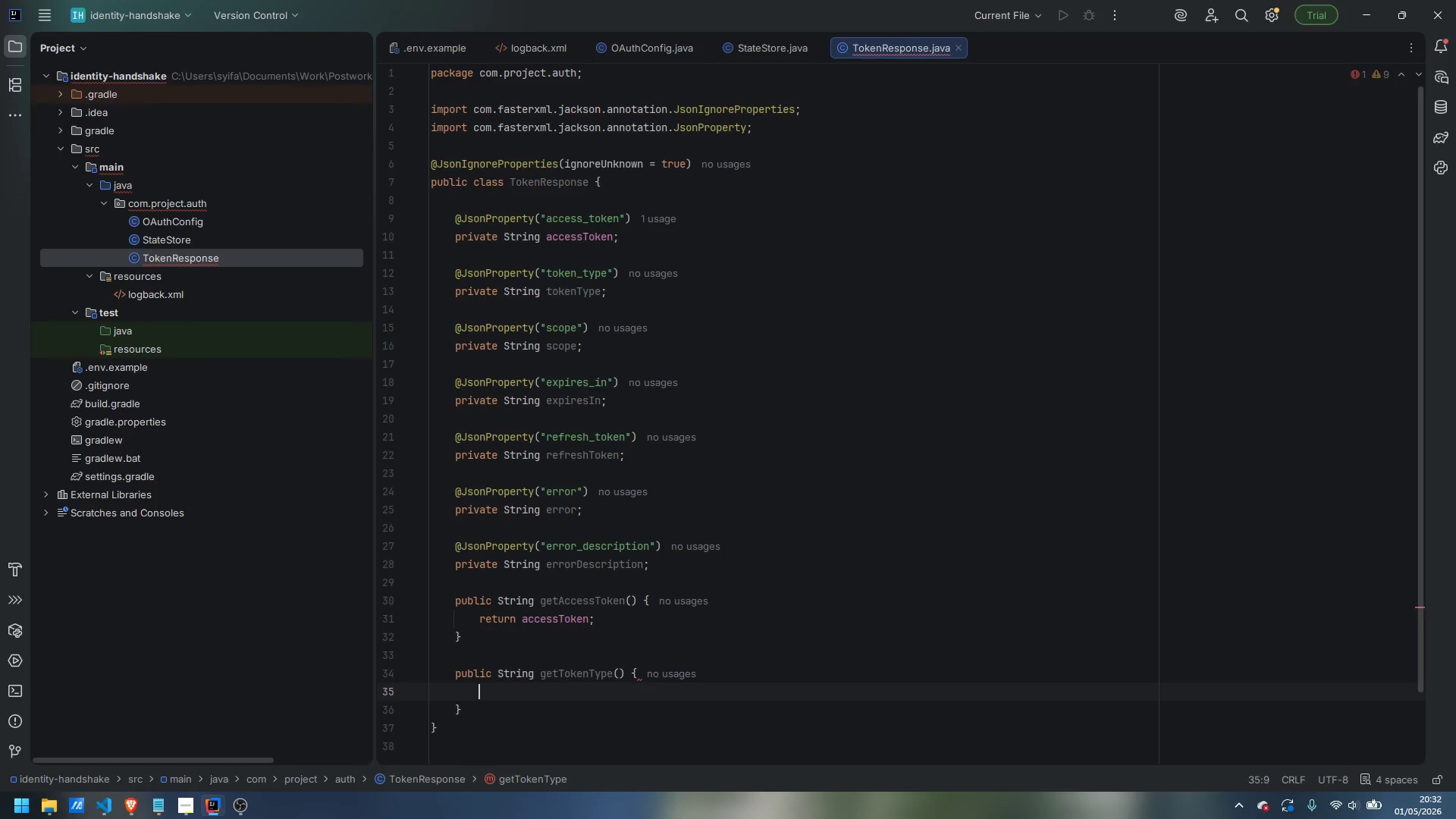 
 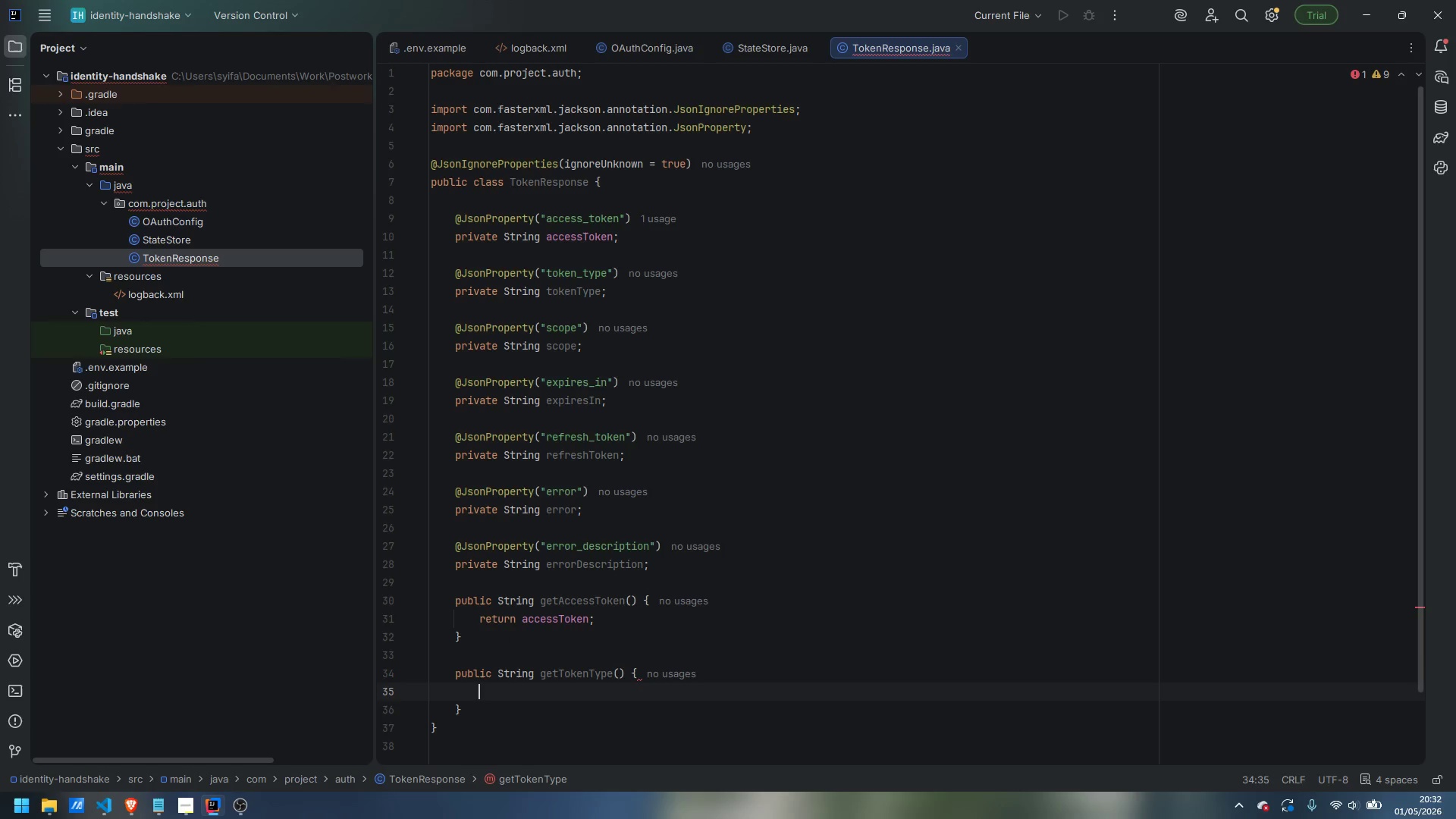 
key(Enter)
 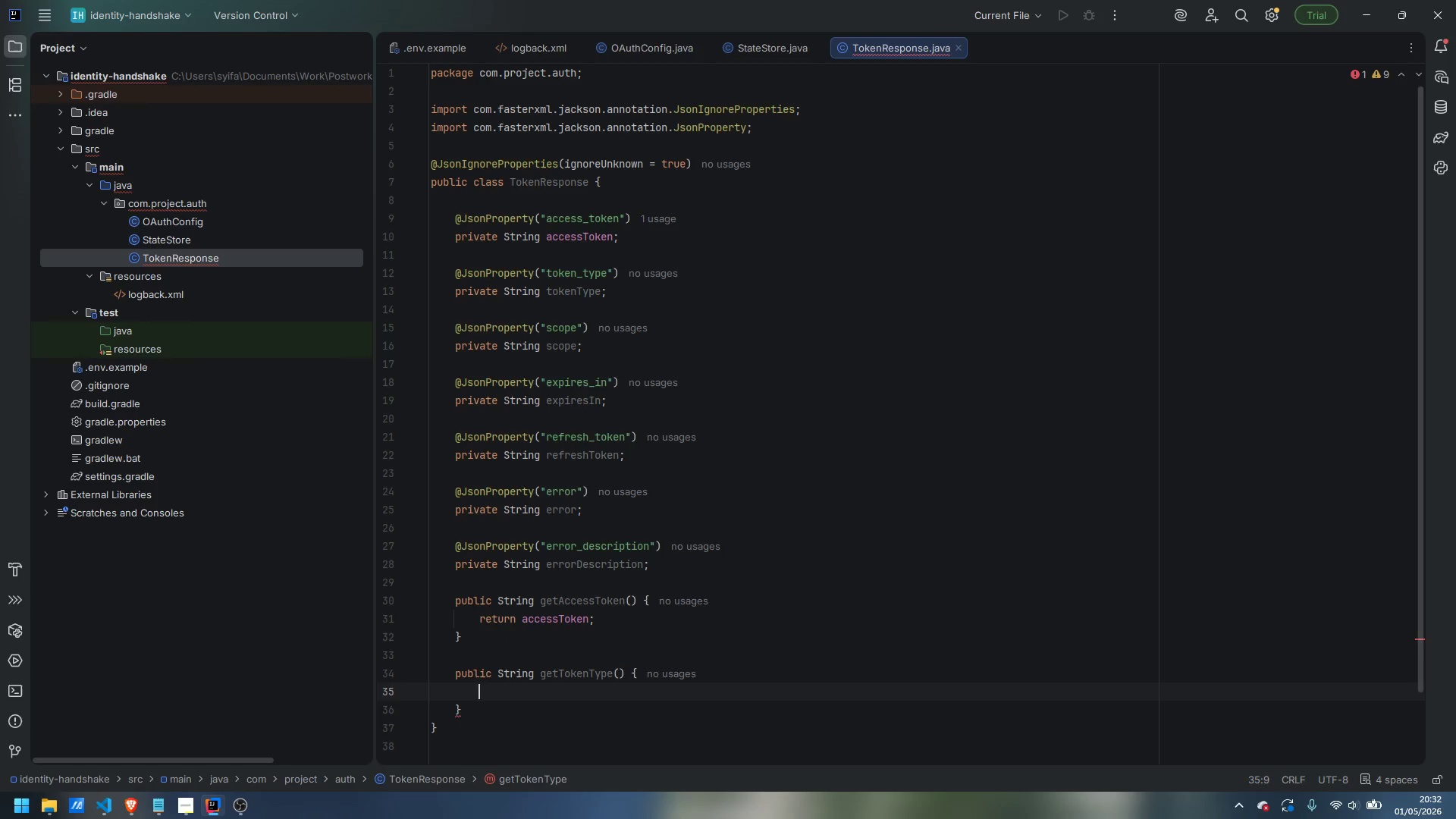 
type(return tokenType;)
 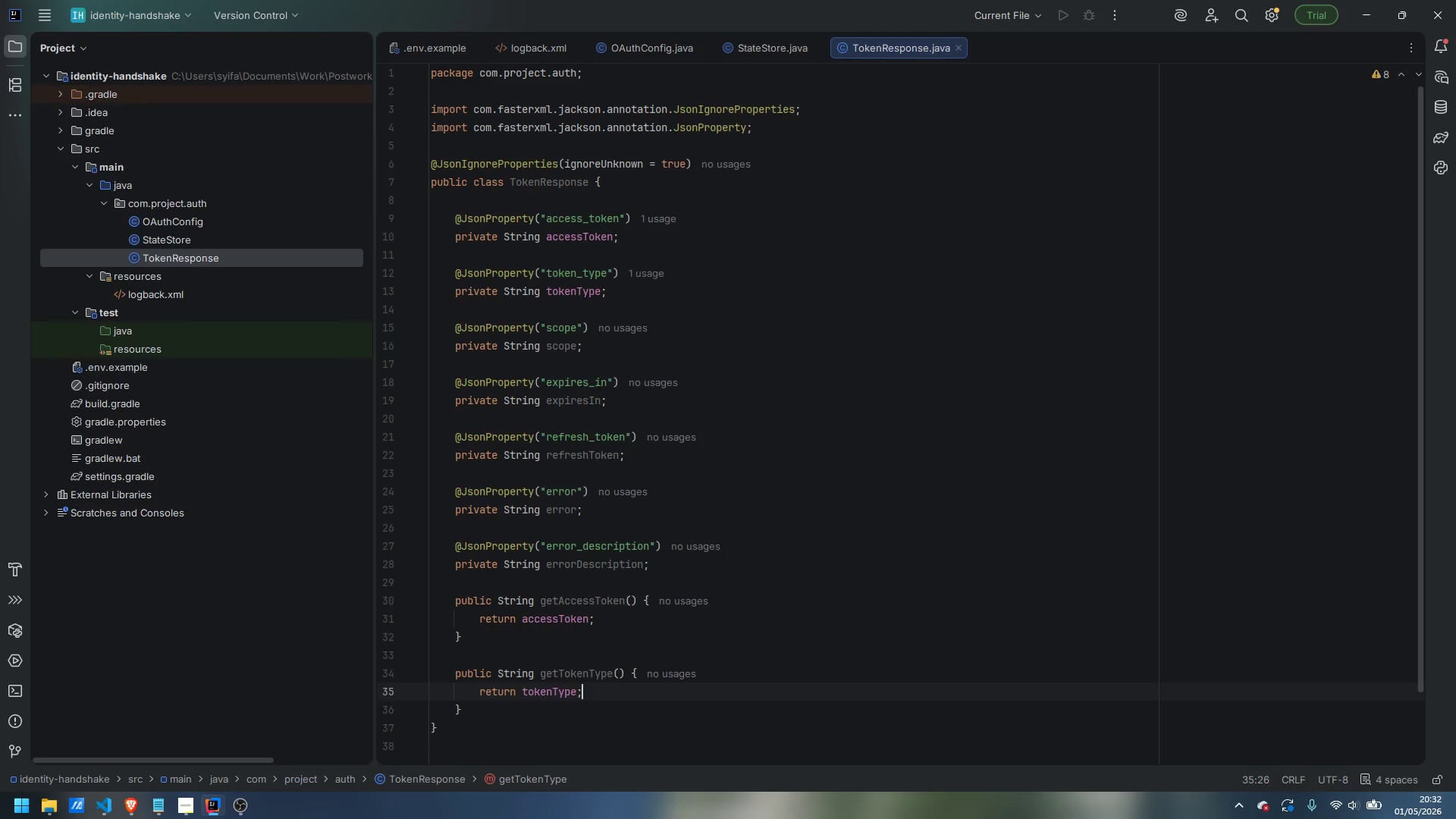 
key(ArrowDown)
 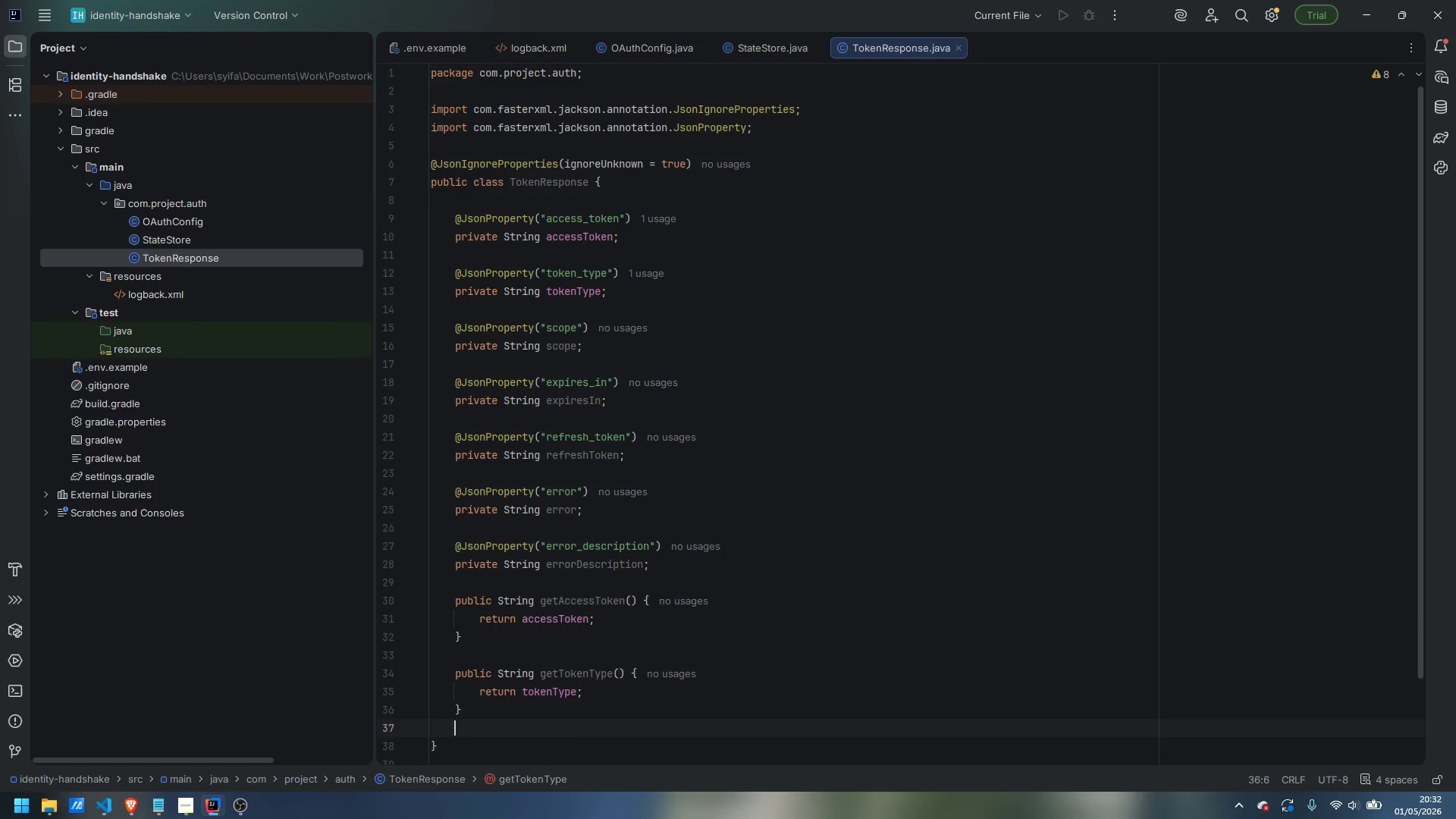 
key(Enter)
 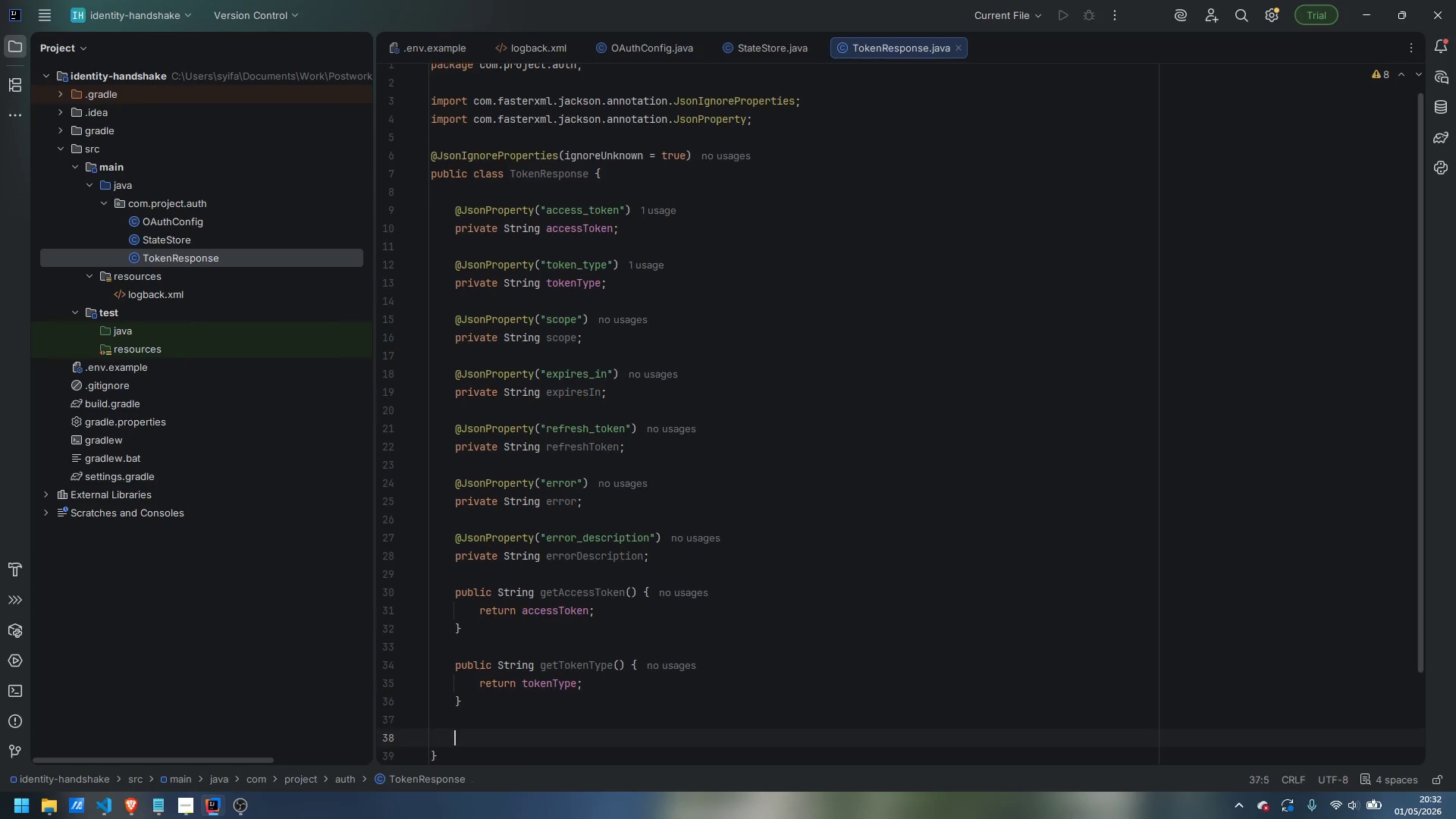 
key(Enter)
 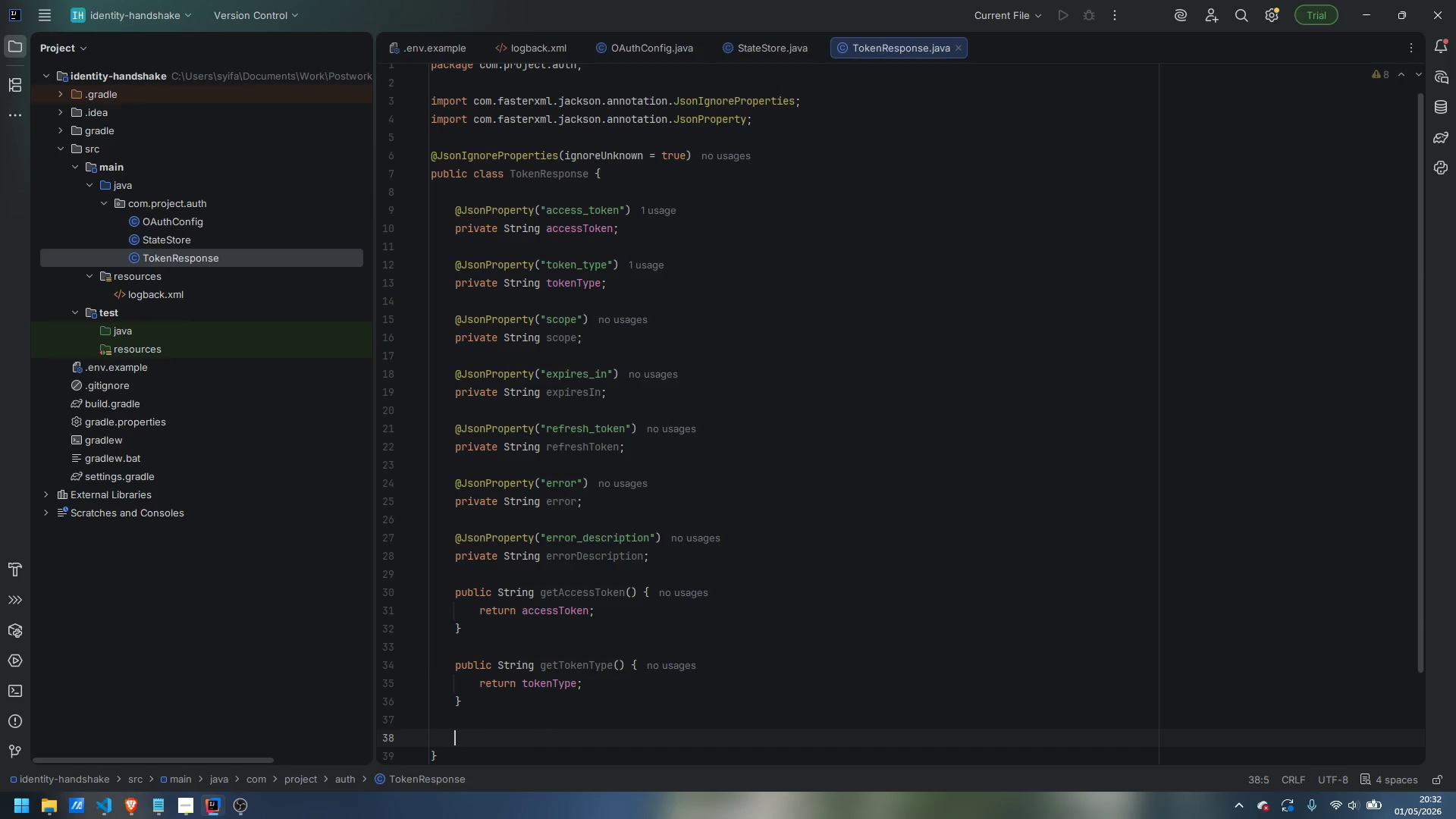 
type(public String getScope() {)
 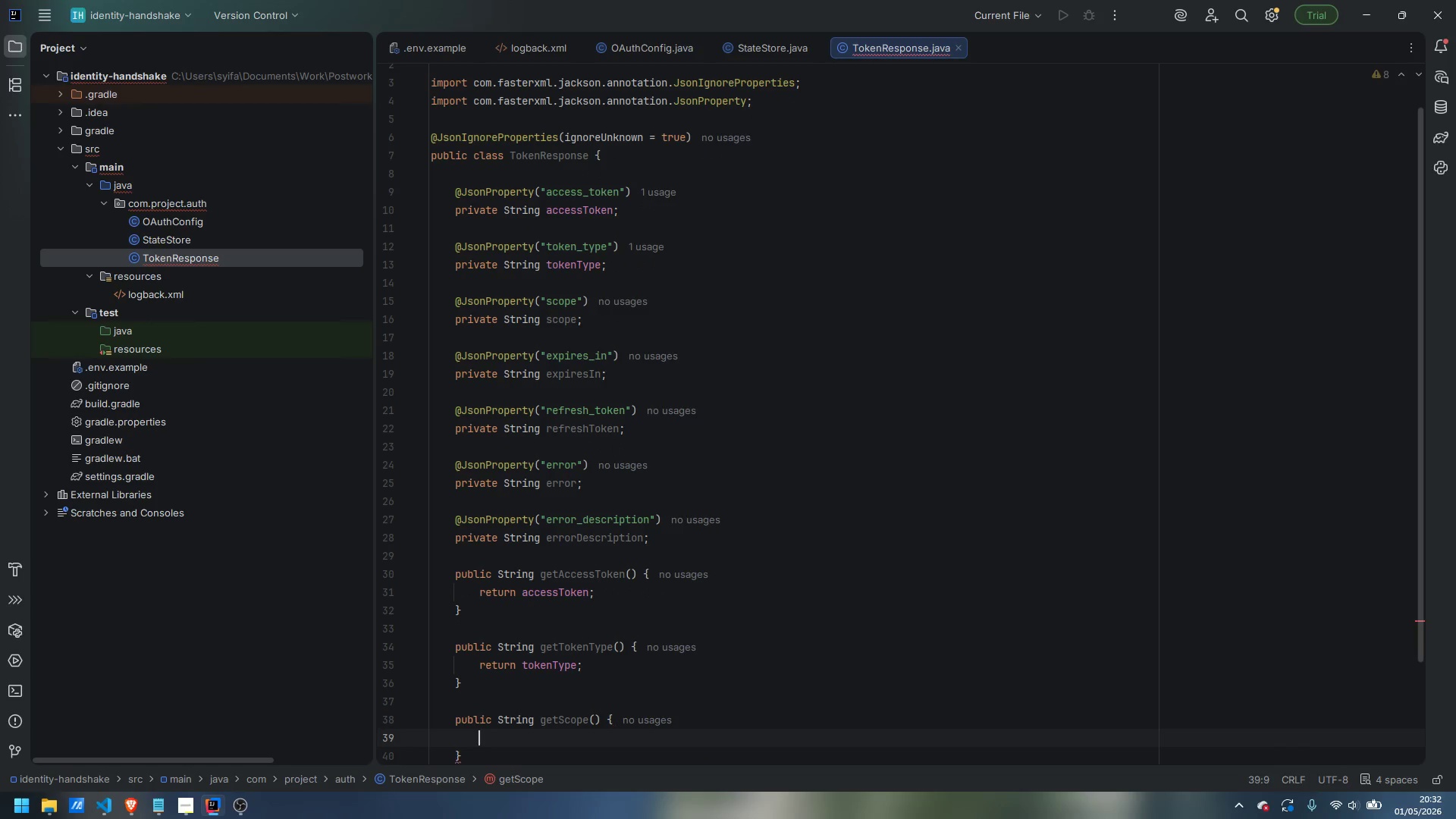 
 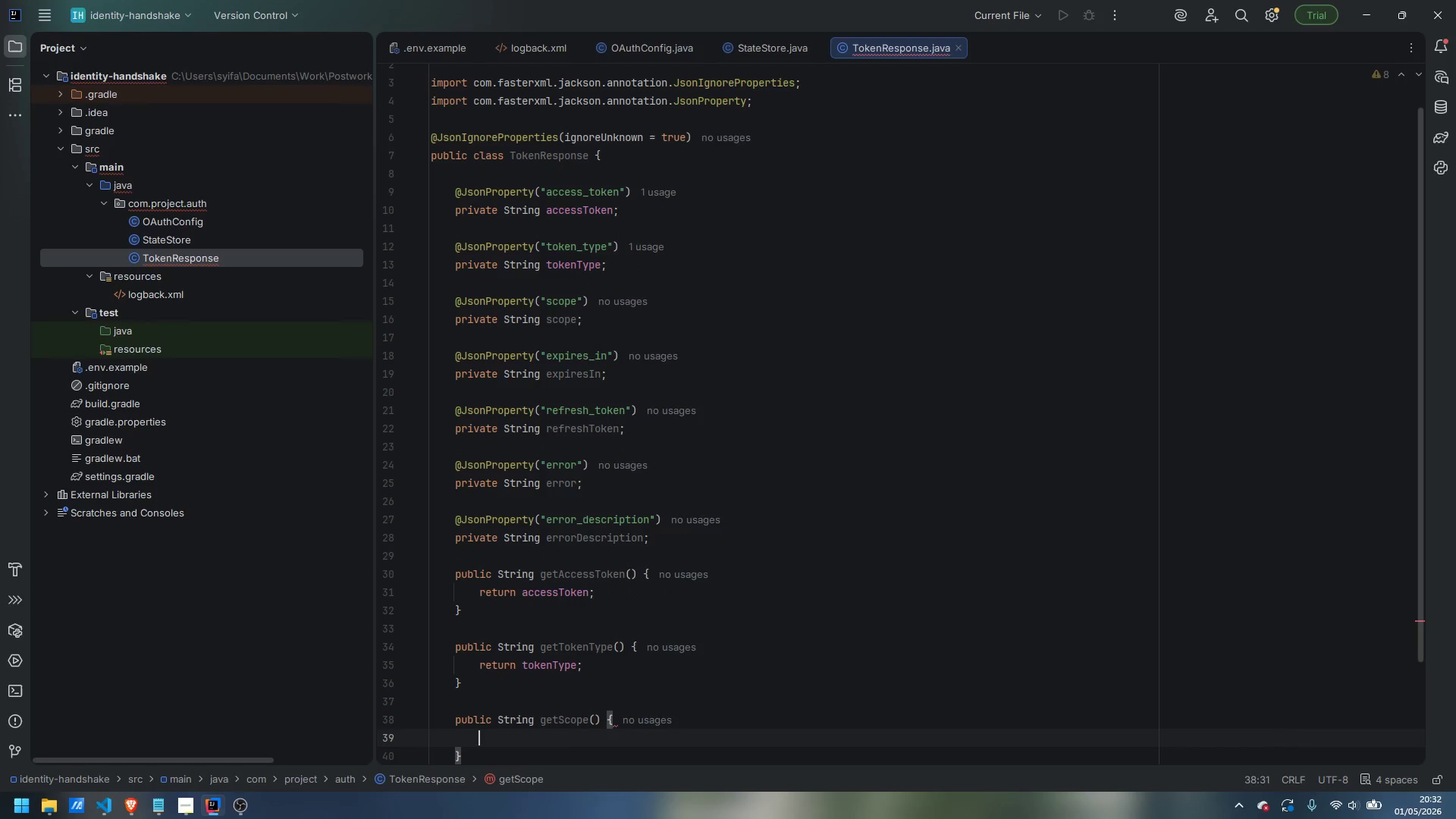 
key(Enter)
 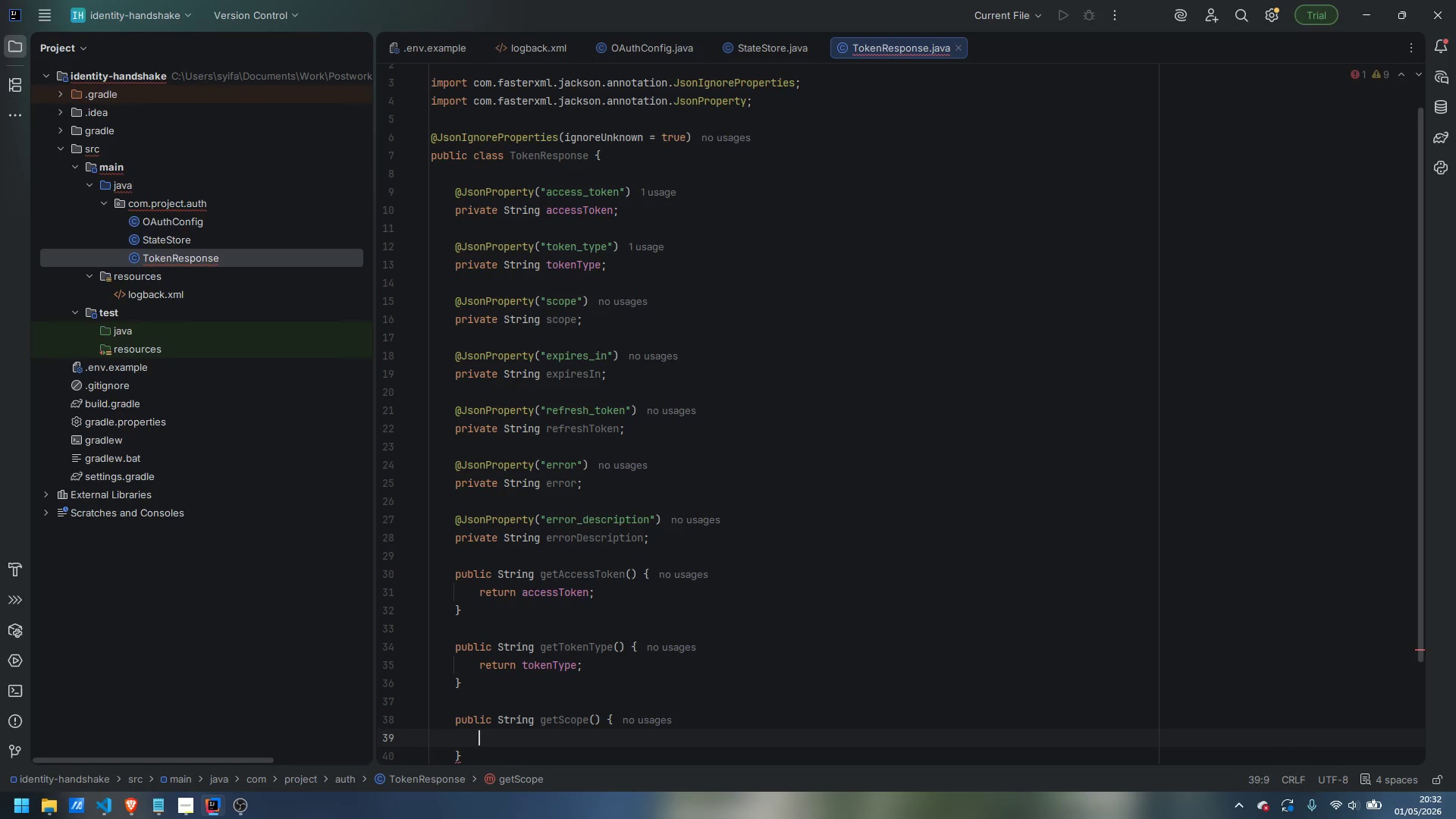 
type(return scope;)
 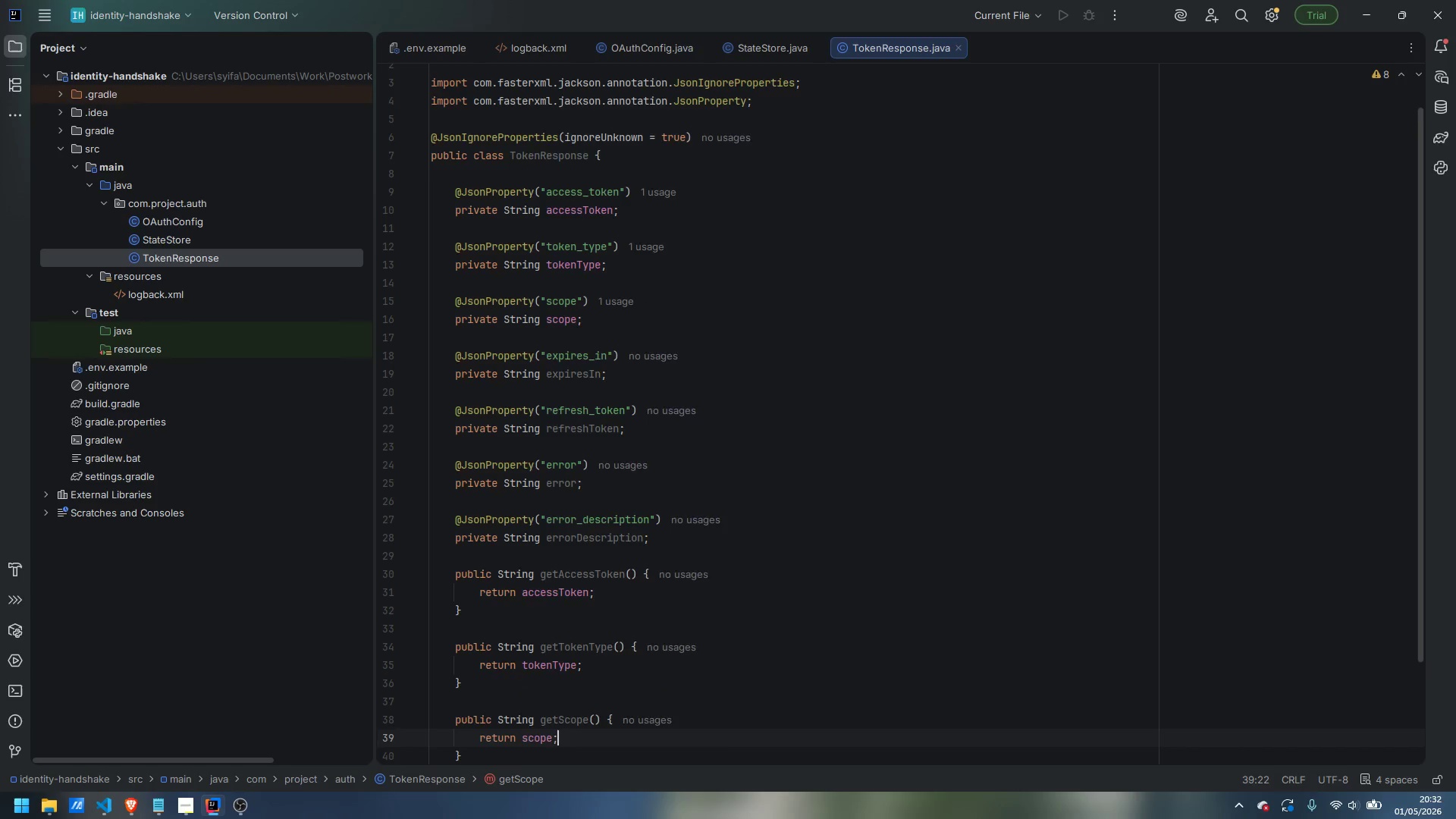 
key(ArrowDown)
 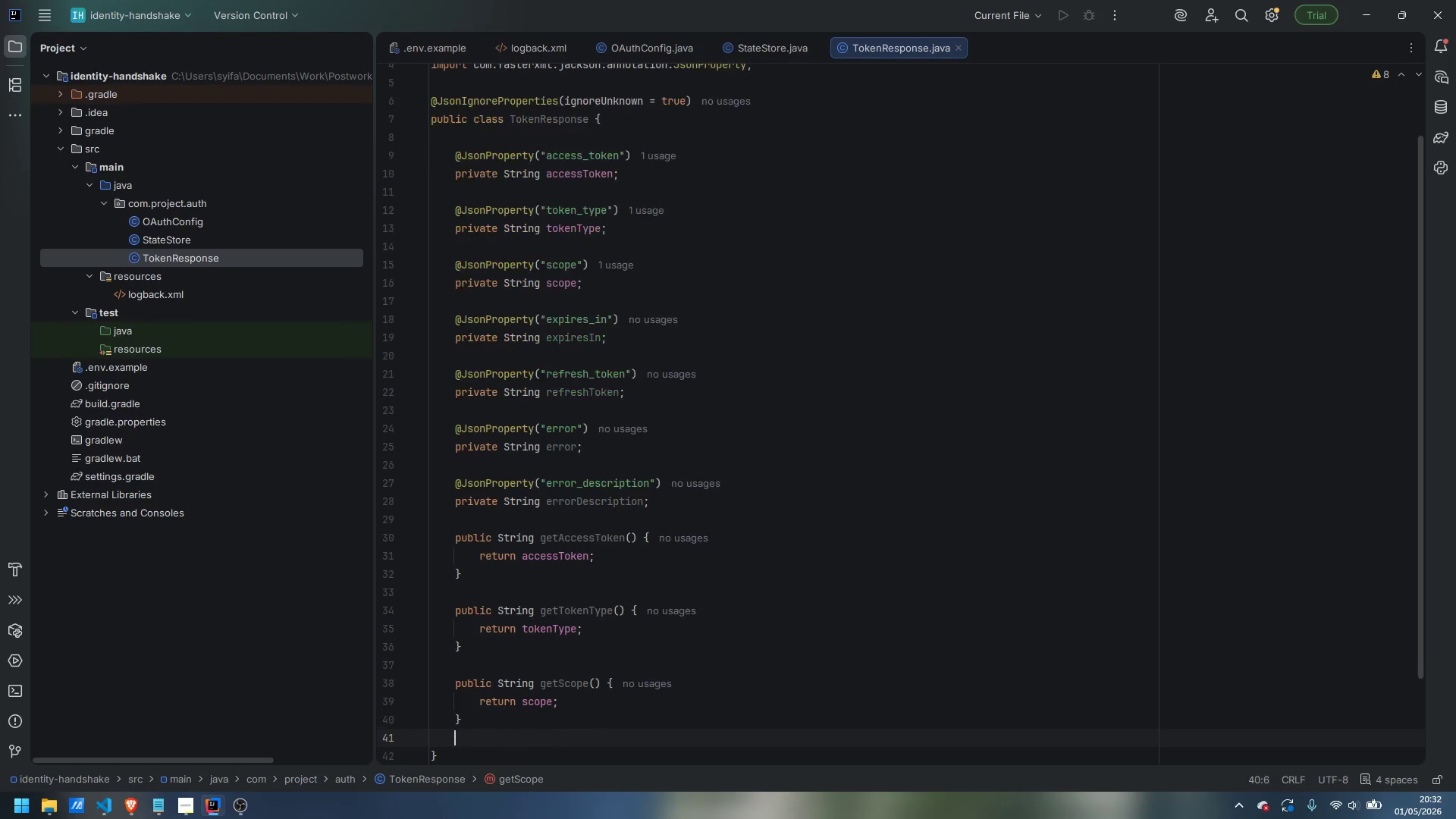 
key(Enter)
 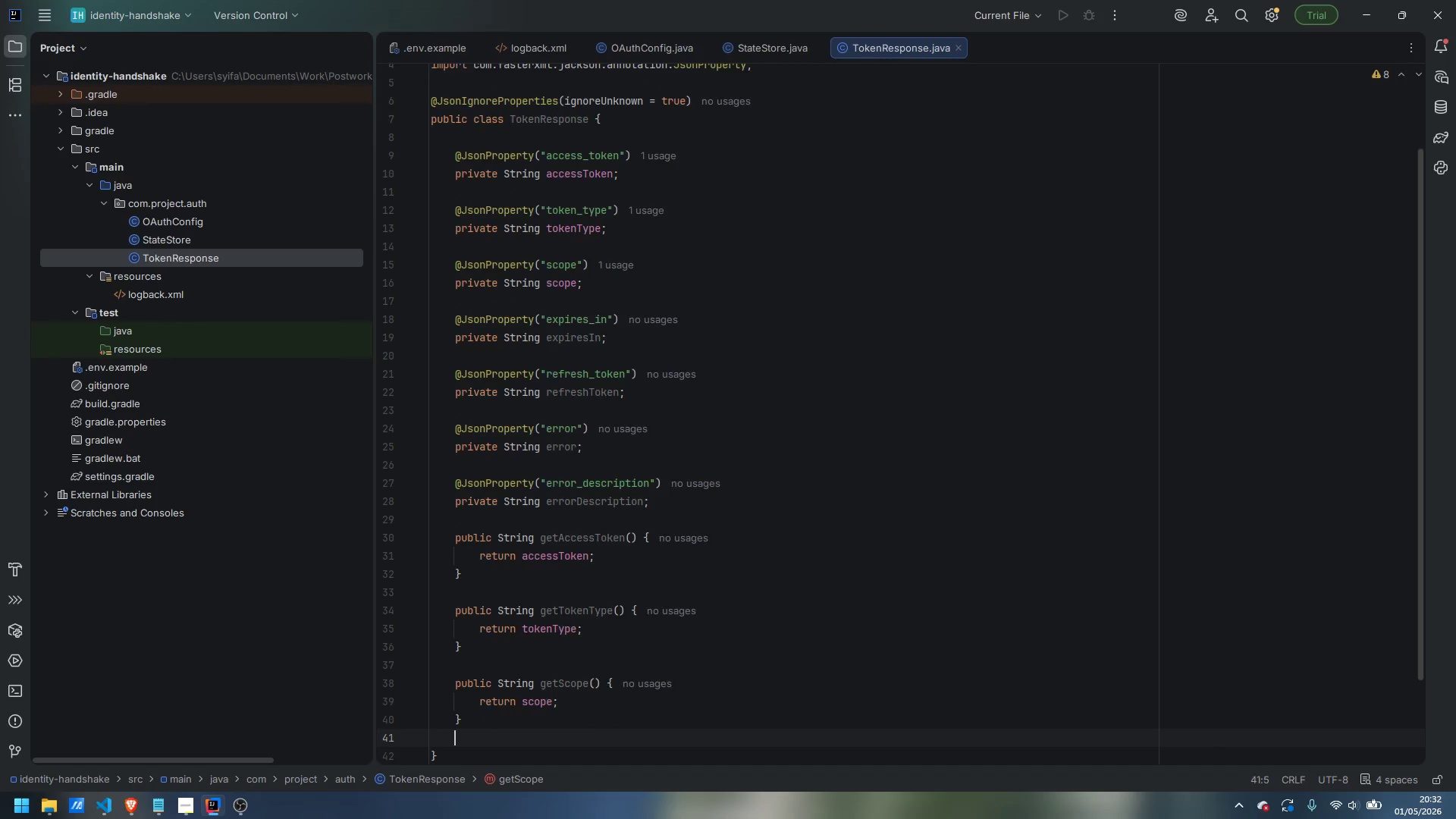 
key(Enter)
 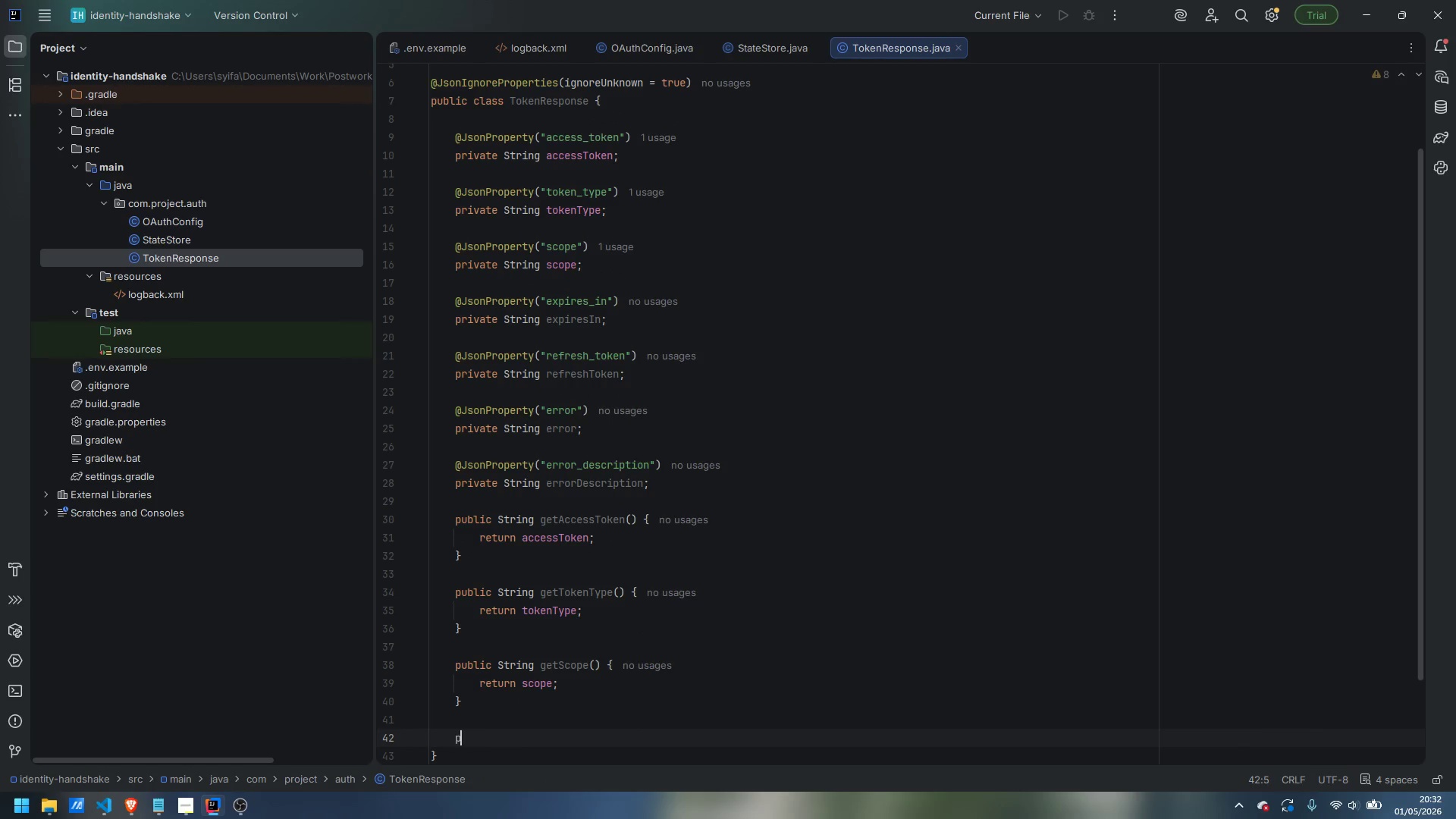 
type(pul)
key(Backspace)
type(blic String get)
 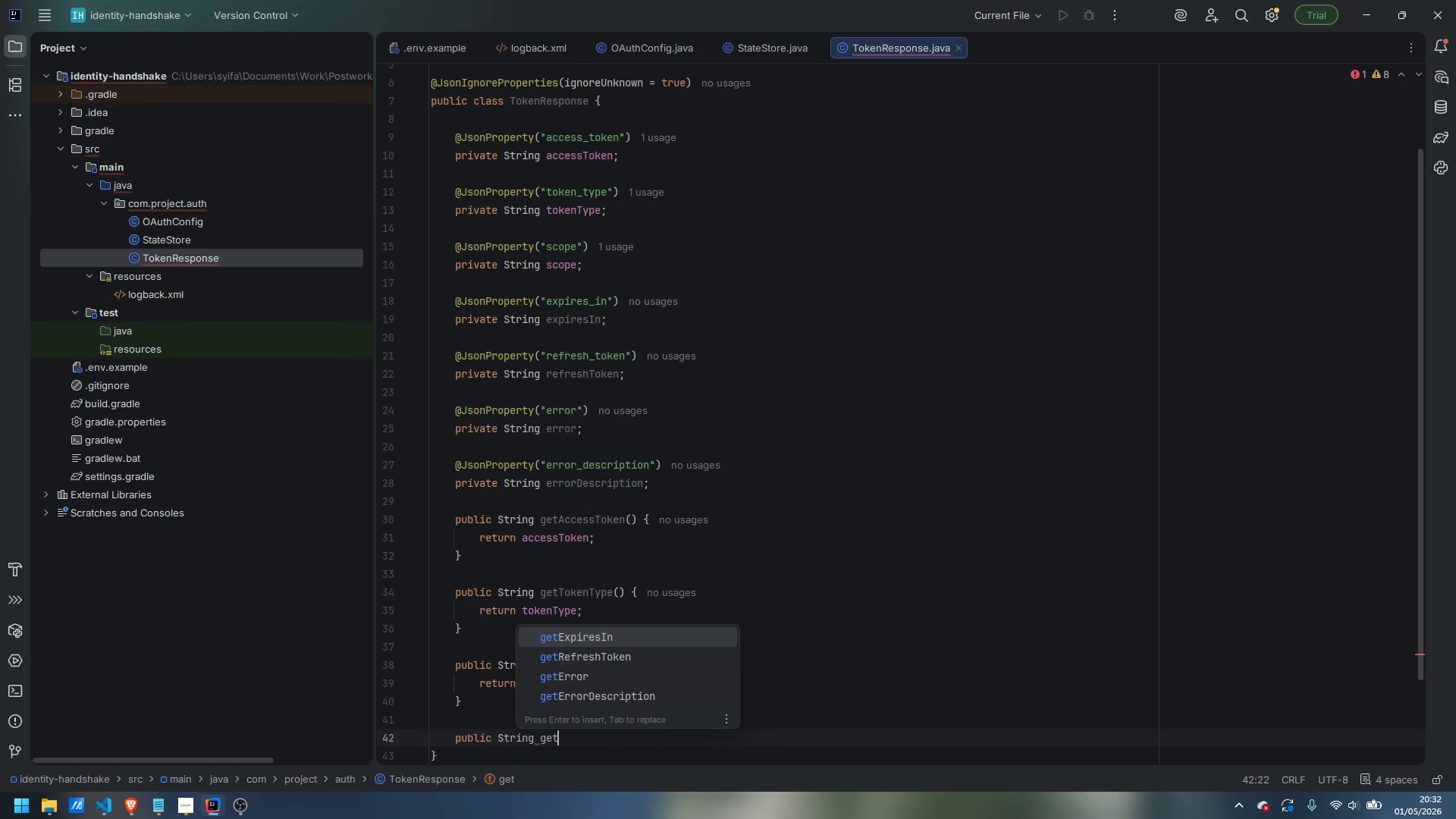 
hold_key(key=ShiftLeft, duration=0.42)
 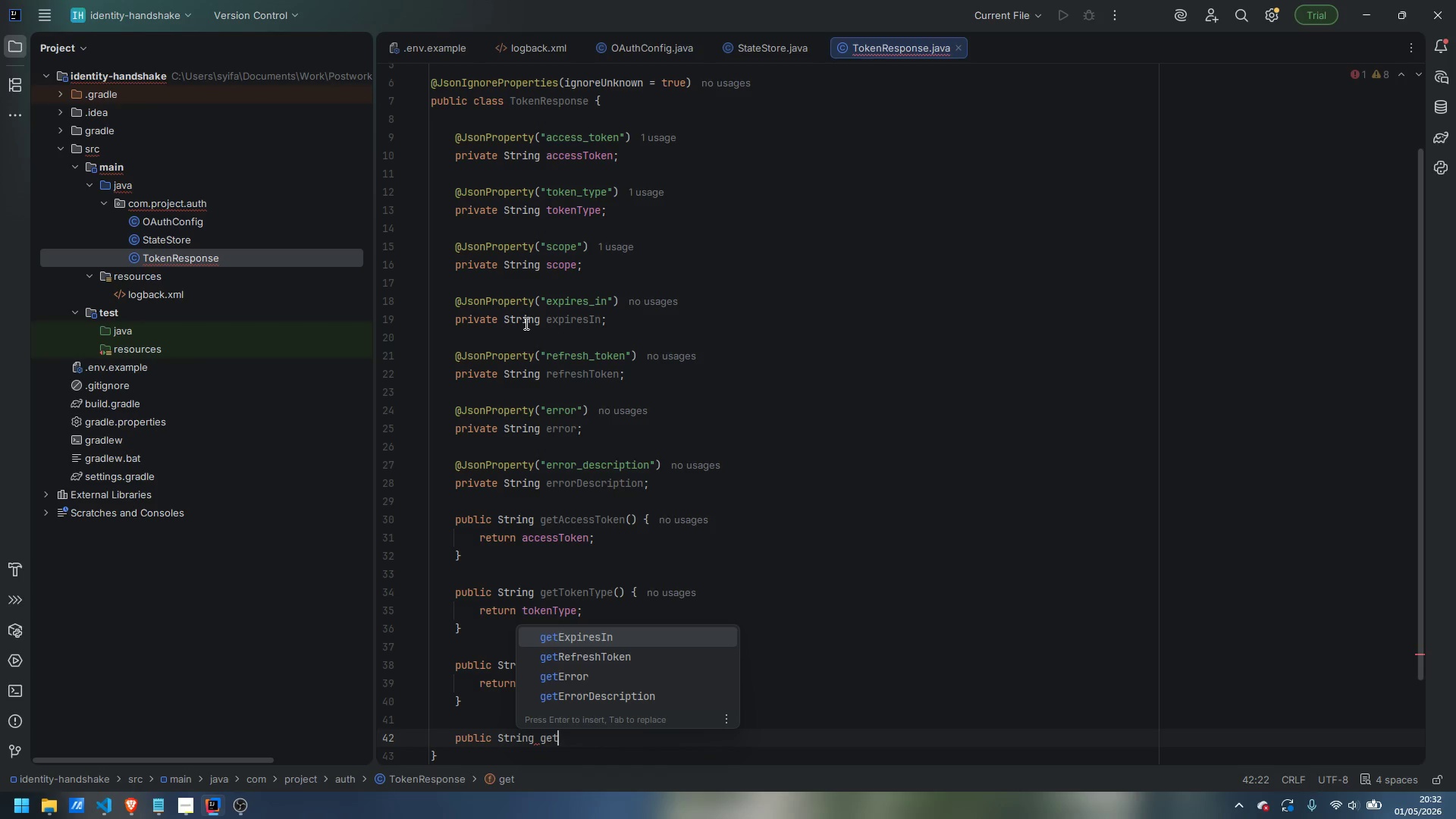 
double_click([525, 323])
 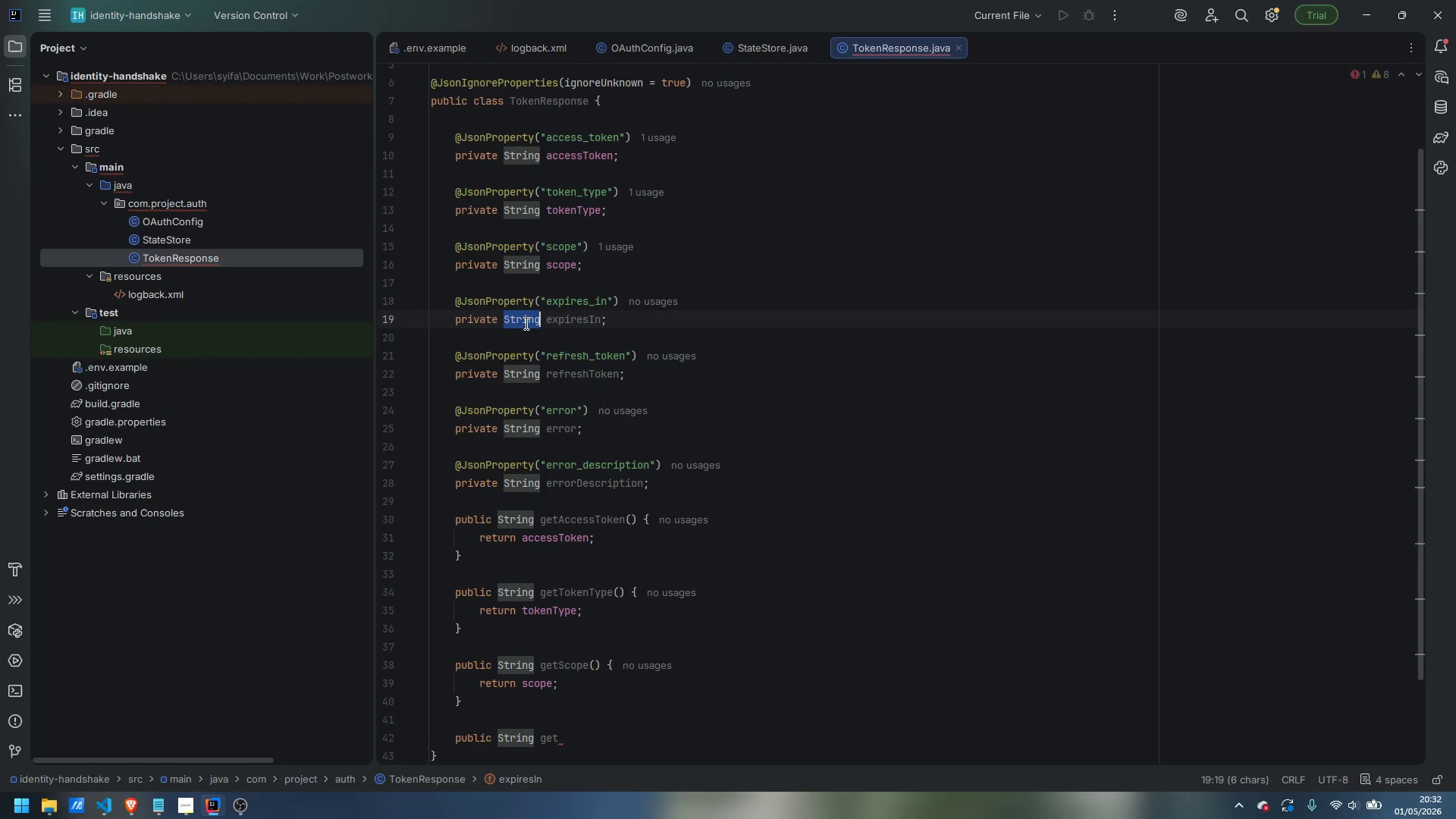 
type(Integer)
 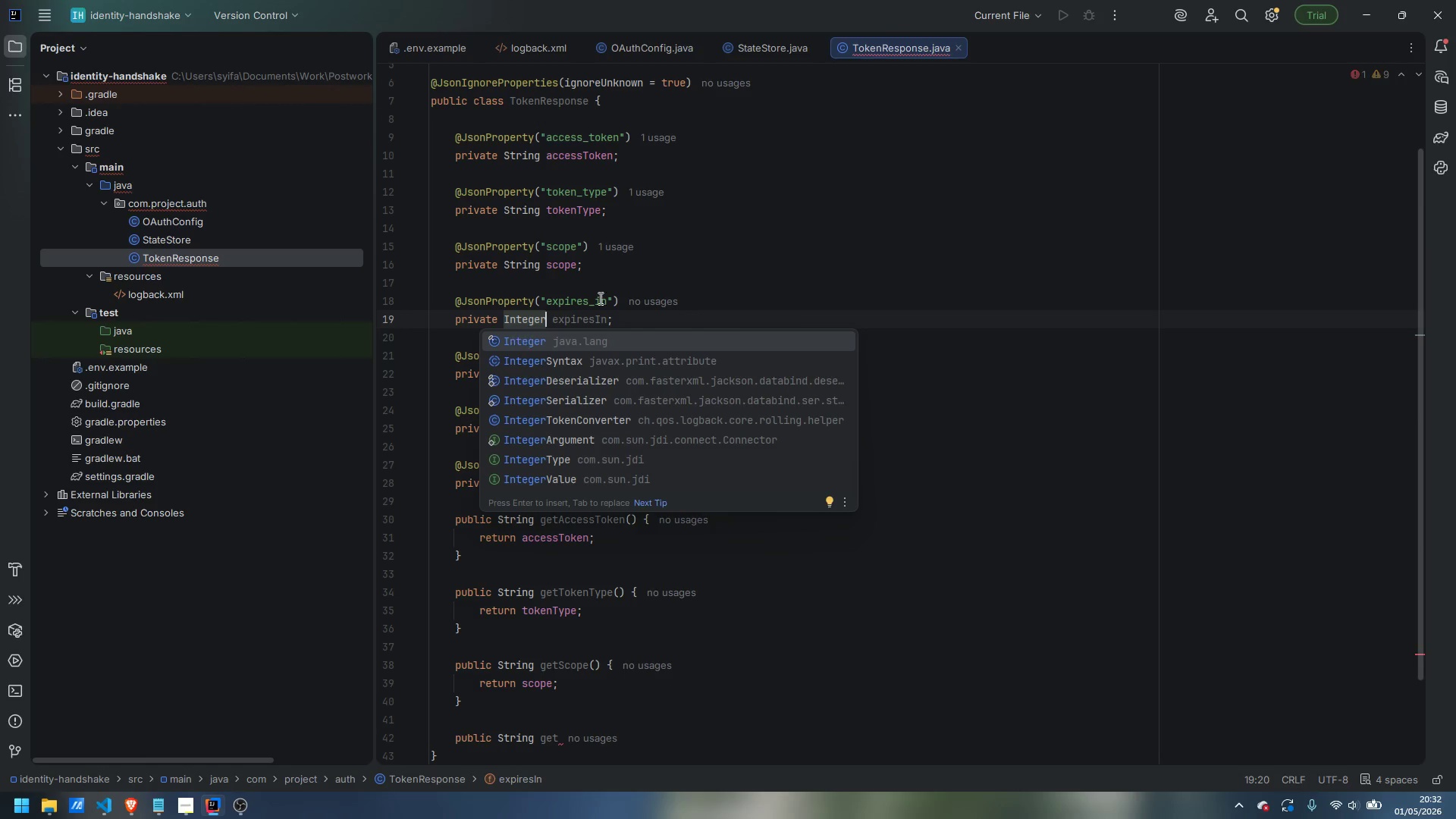 
left_click([625, 286])
 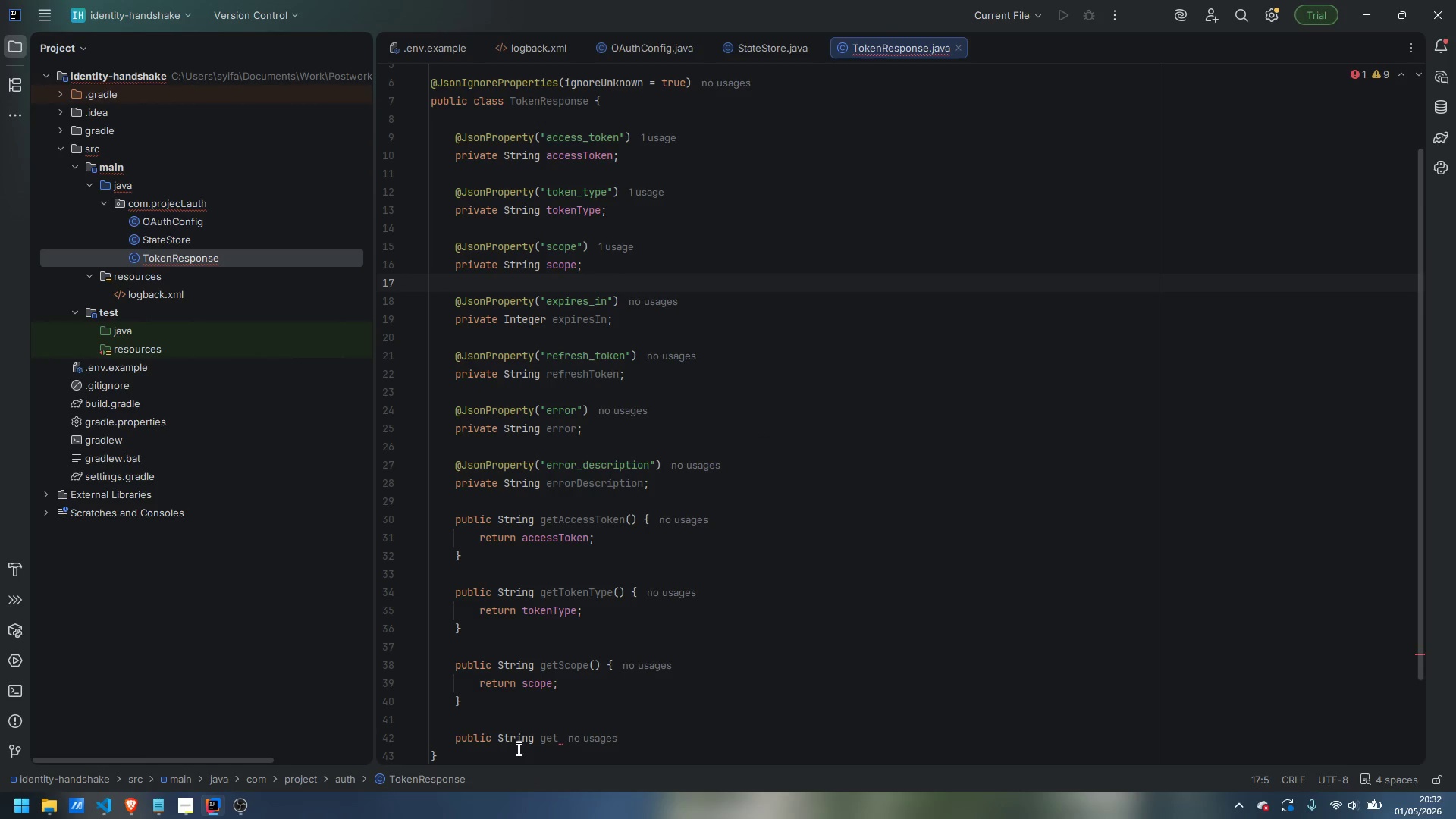 
double_click([513, 733])
 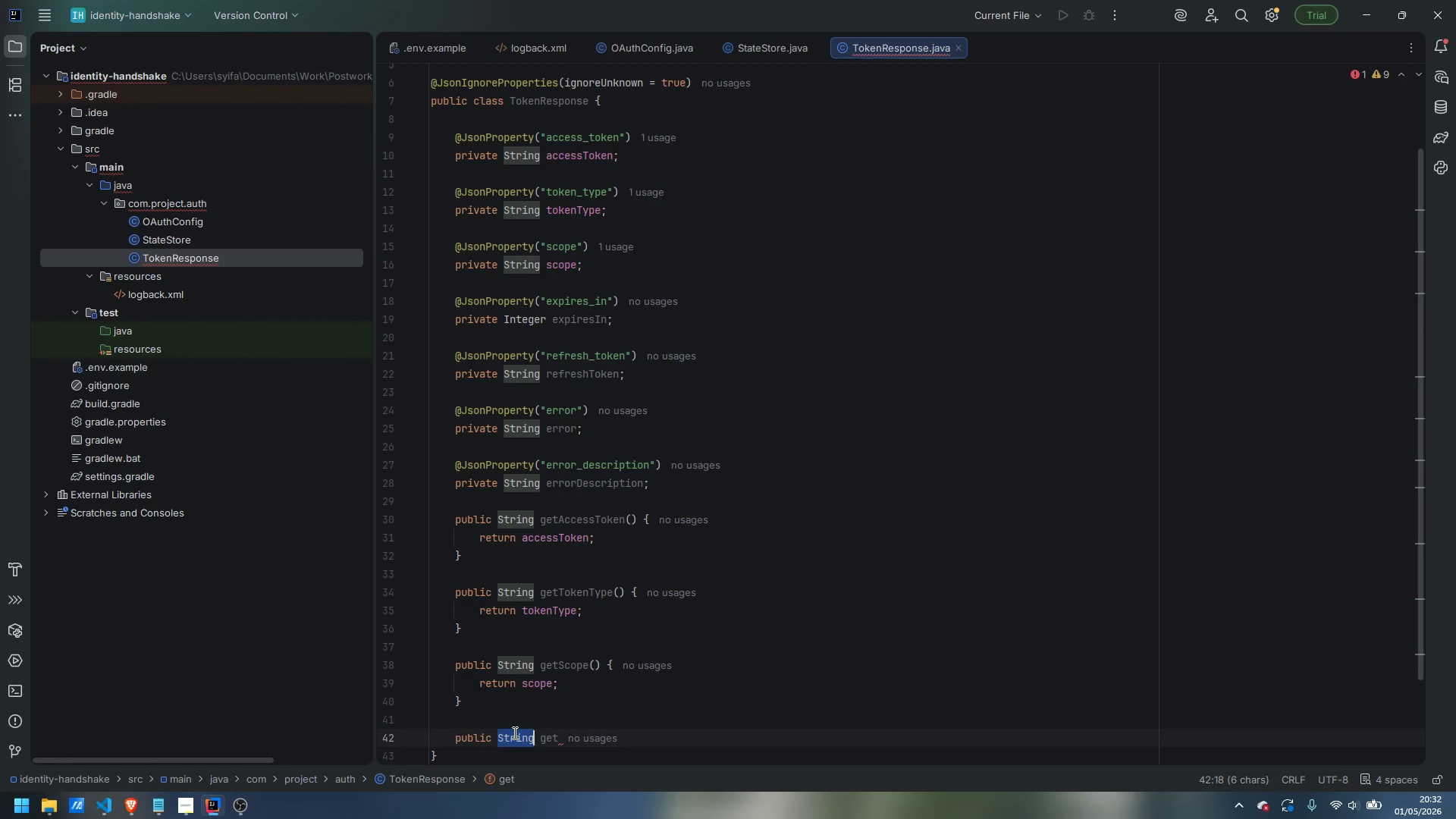 
type(Integer)
 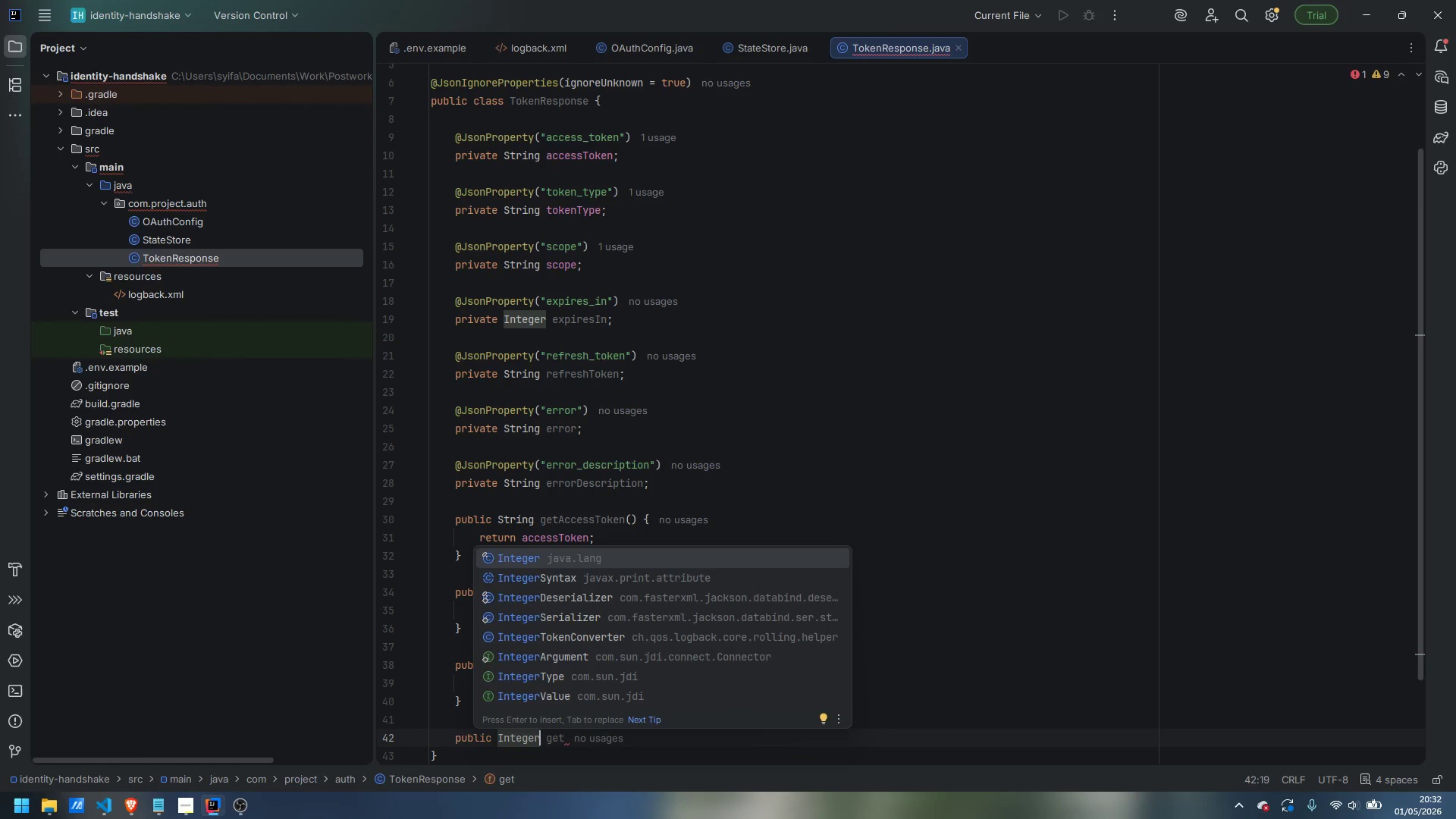 
key(Control+ArrowRight)
 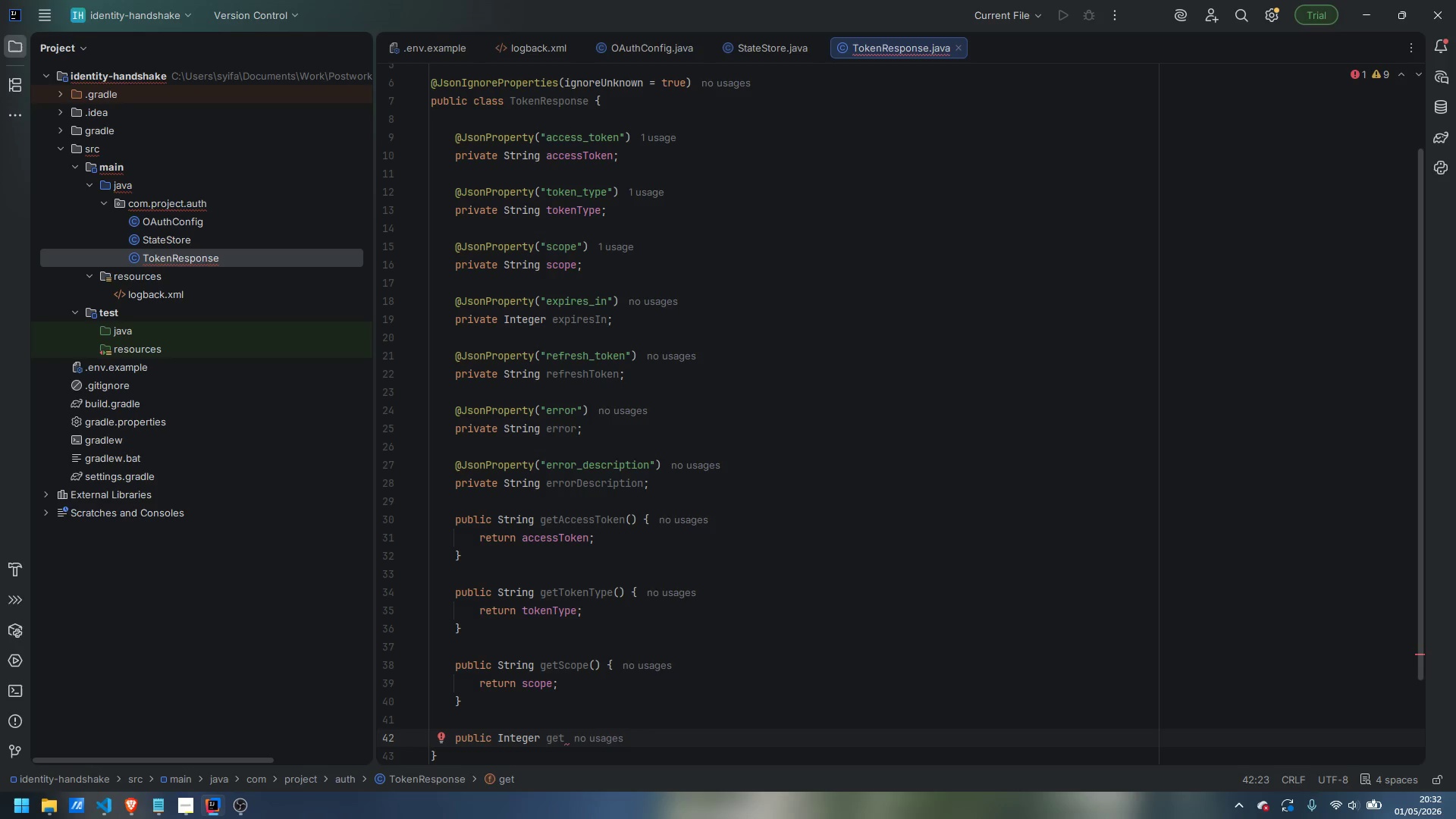 
type(ExpiresIn() {)
 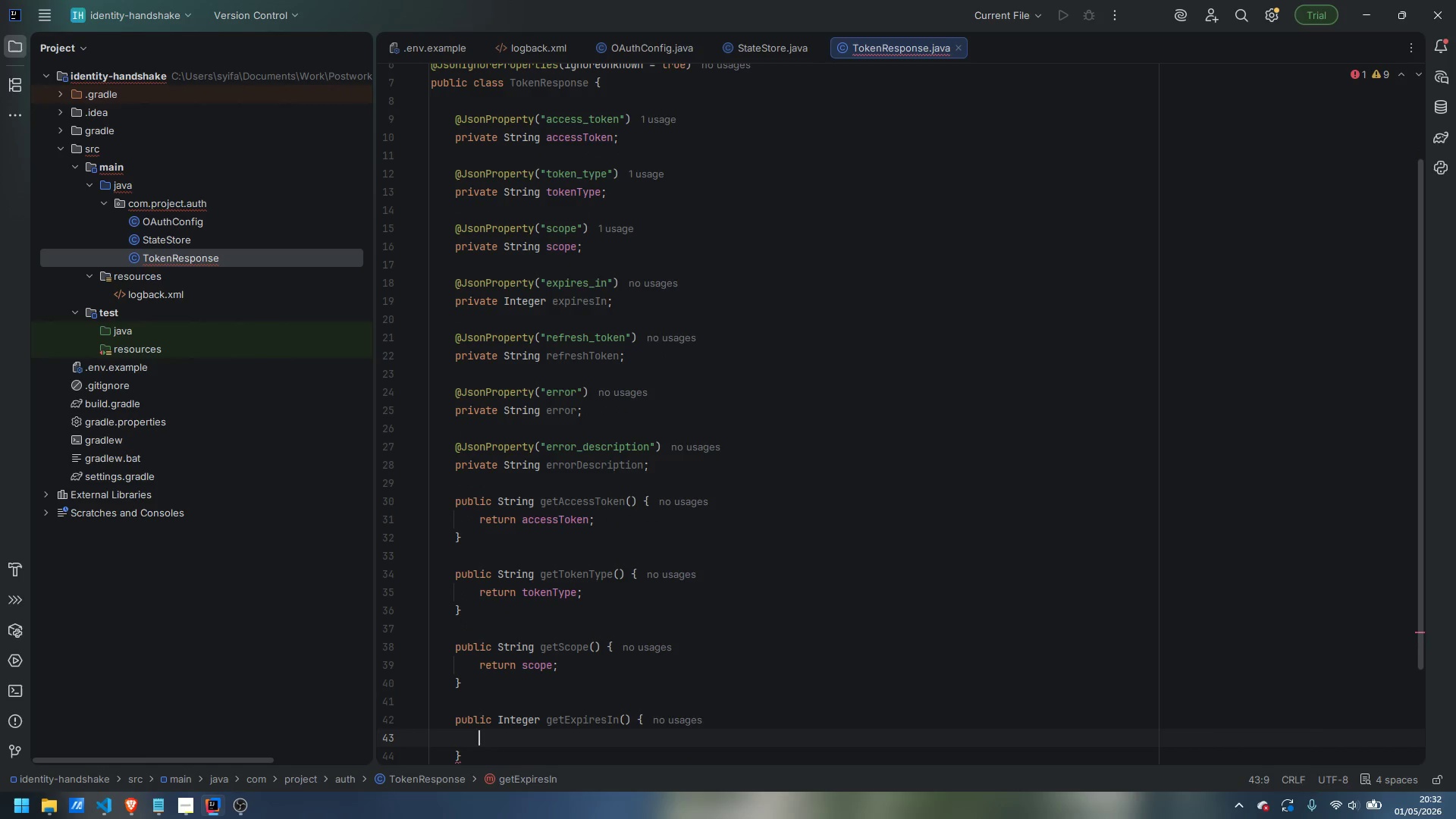 
 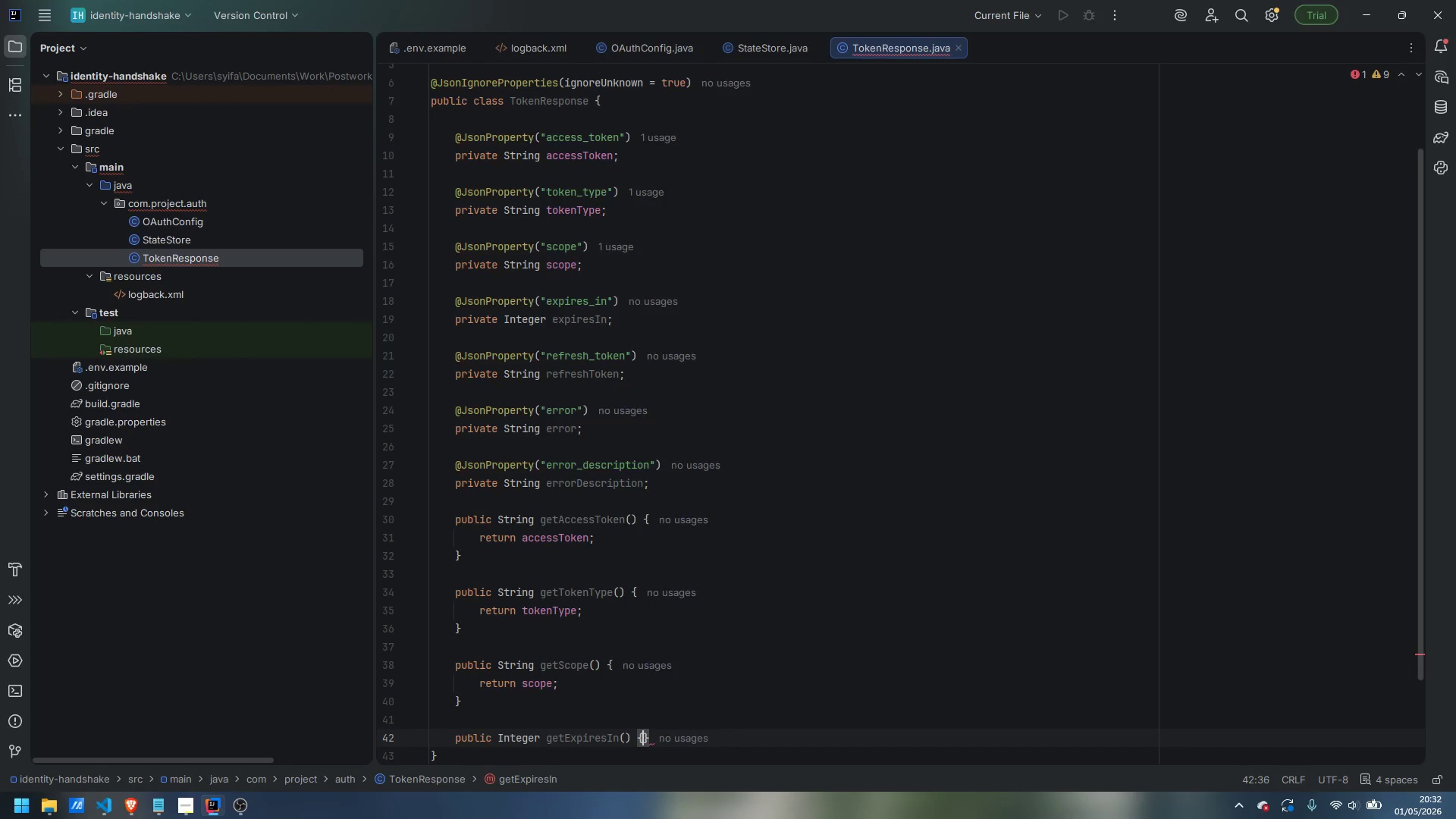 
key(Enter)
 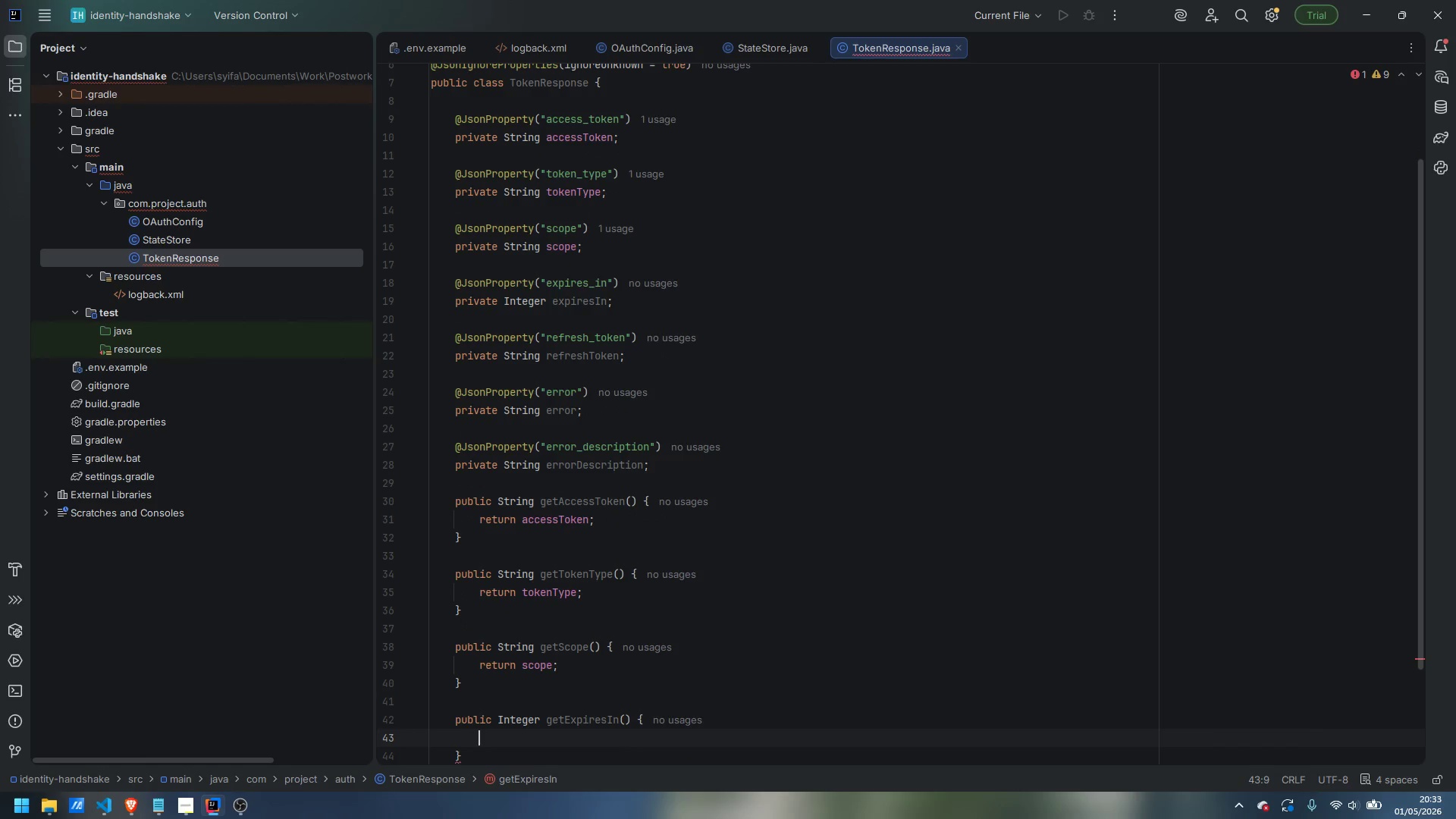 
type(return expiresIn;)
 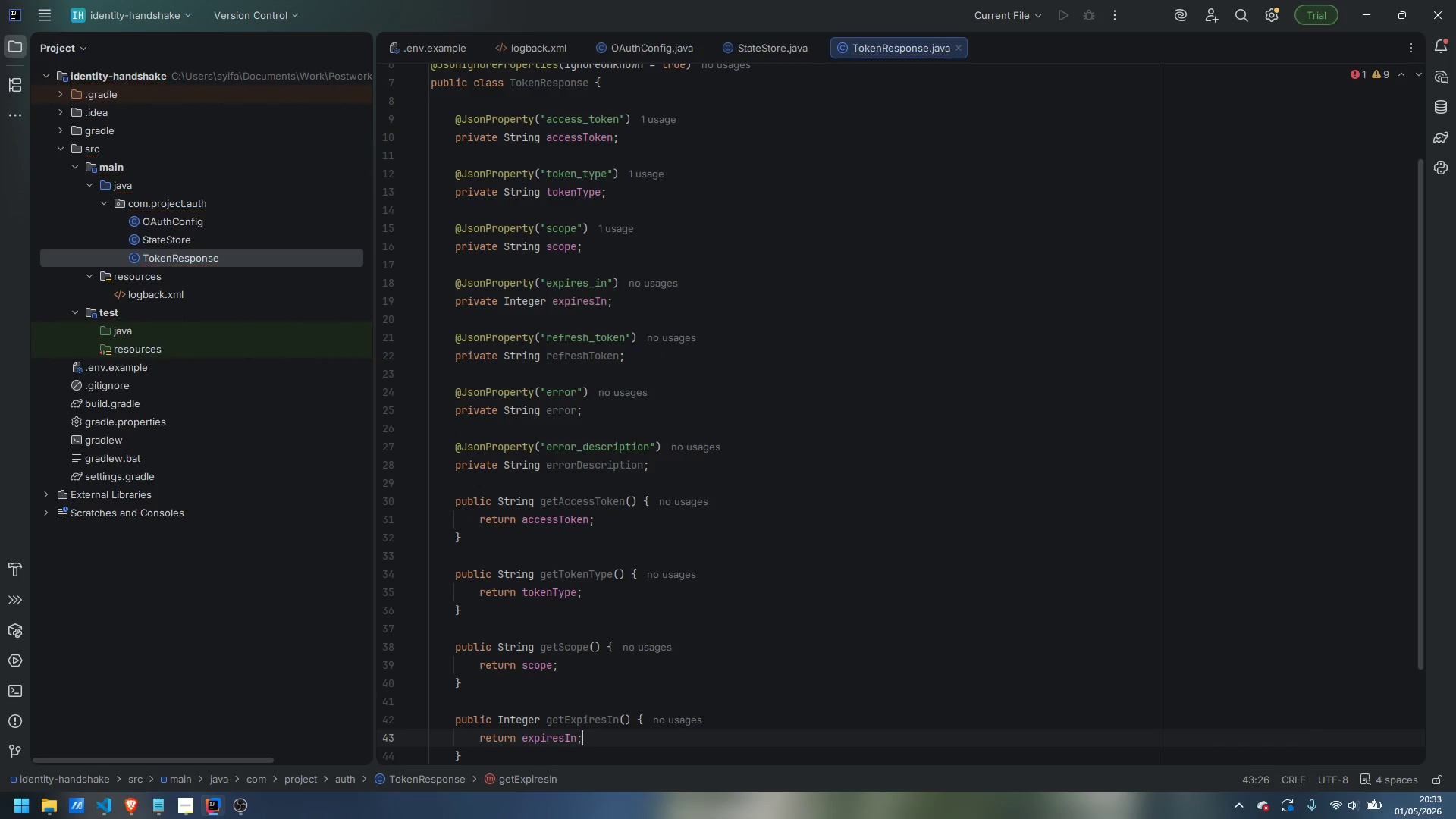 
key(ArrowDown)
 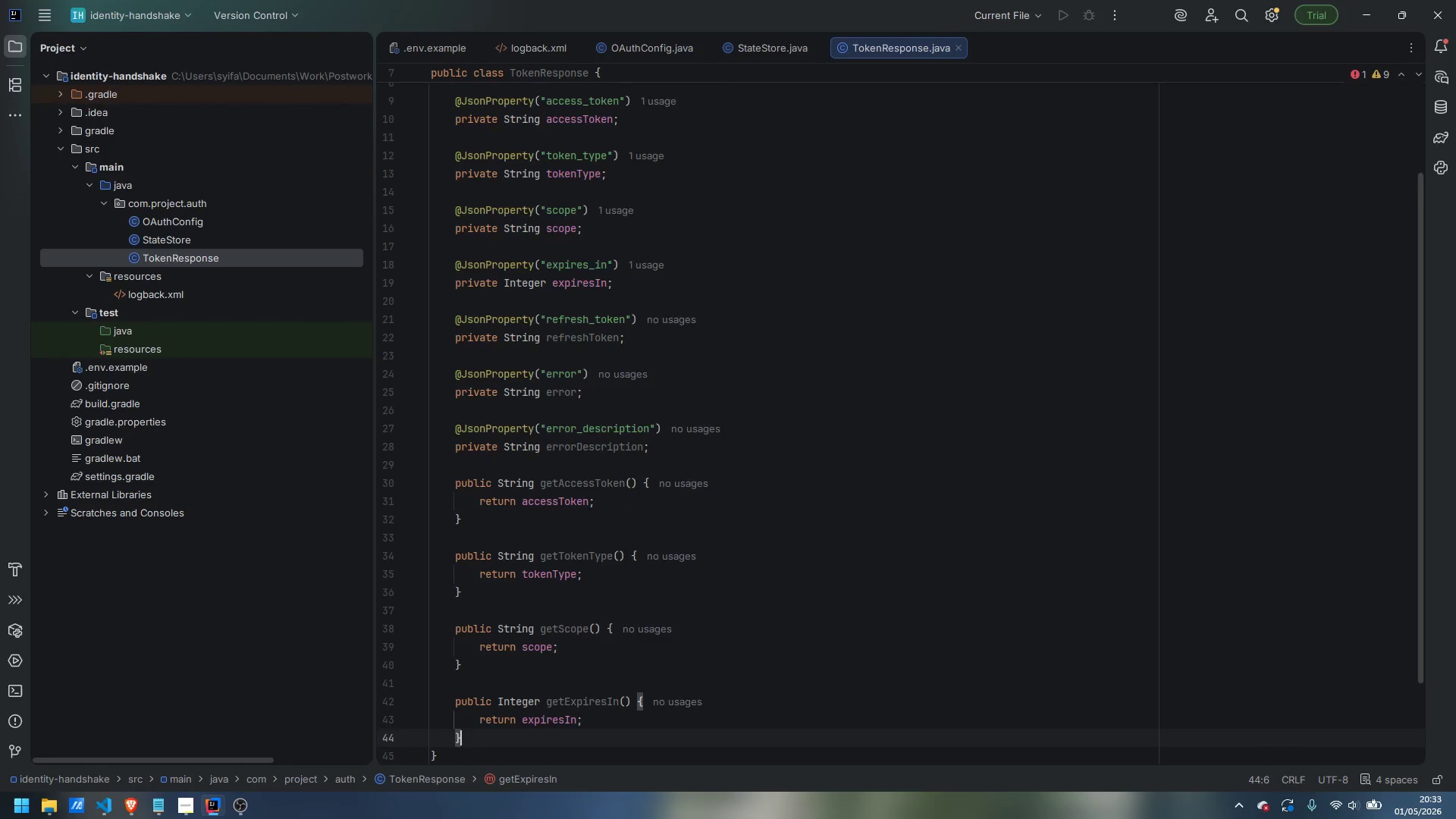 
key(Enter)
 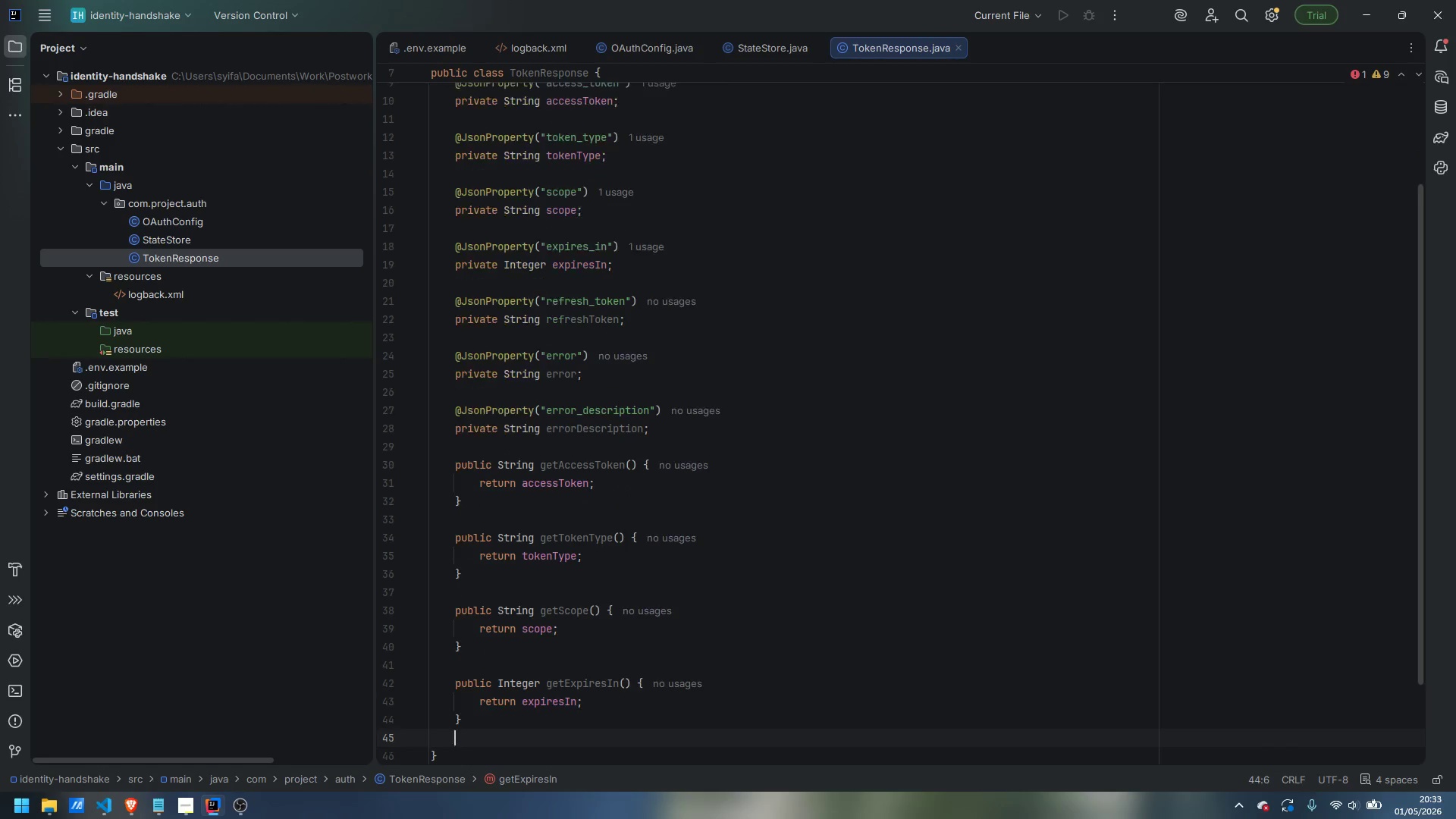 
key(Enter)
 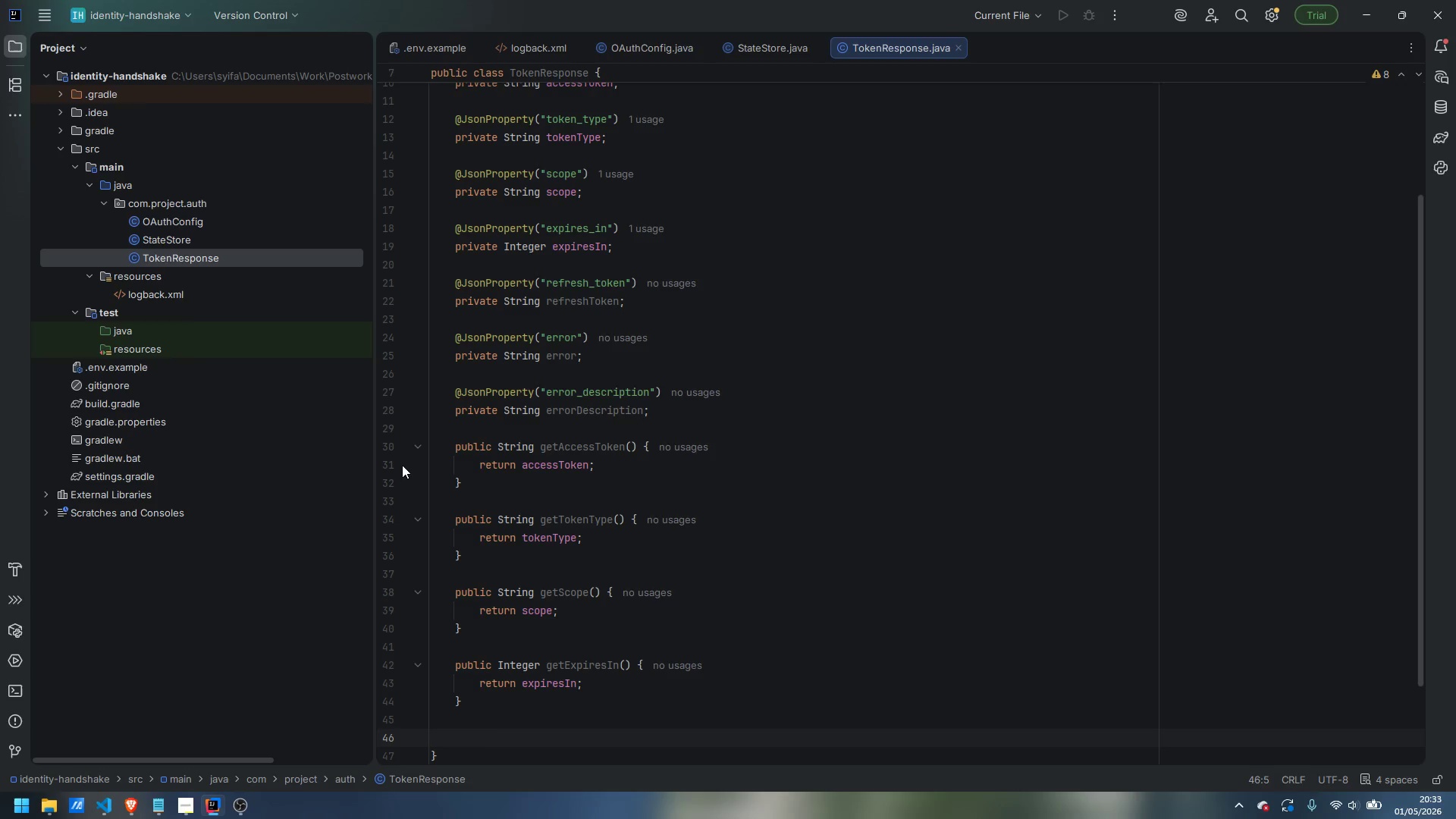 
left_click([419, 441])
 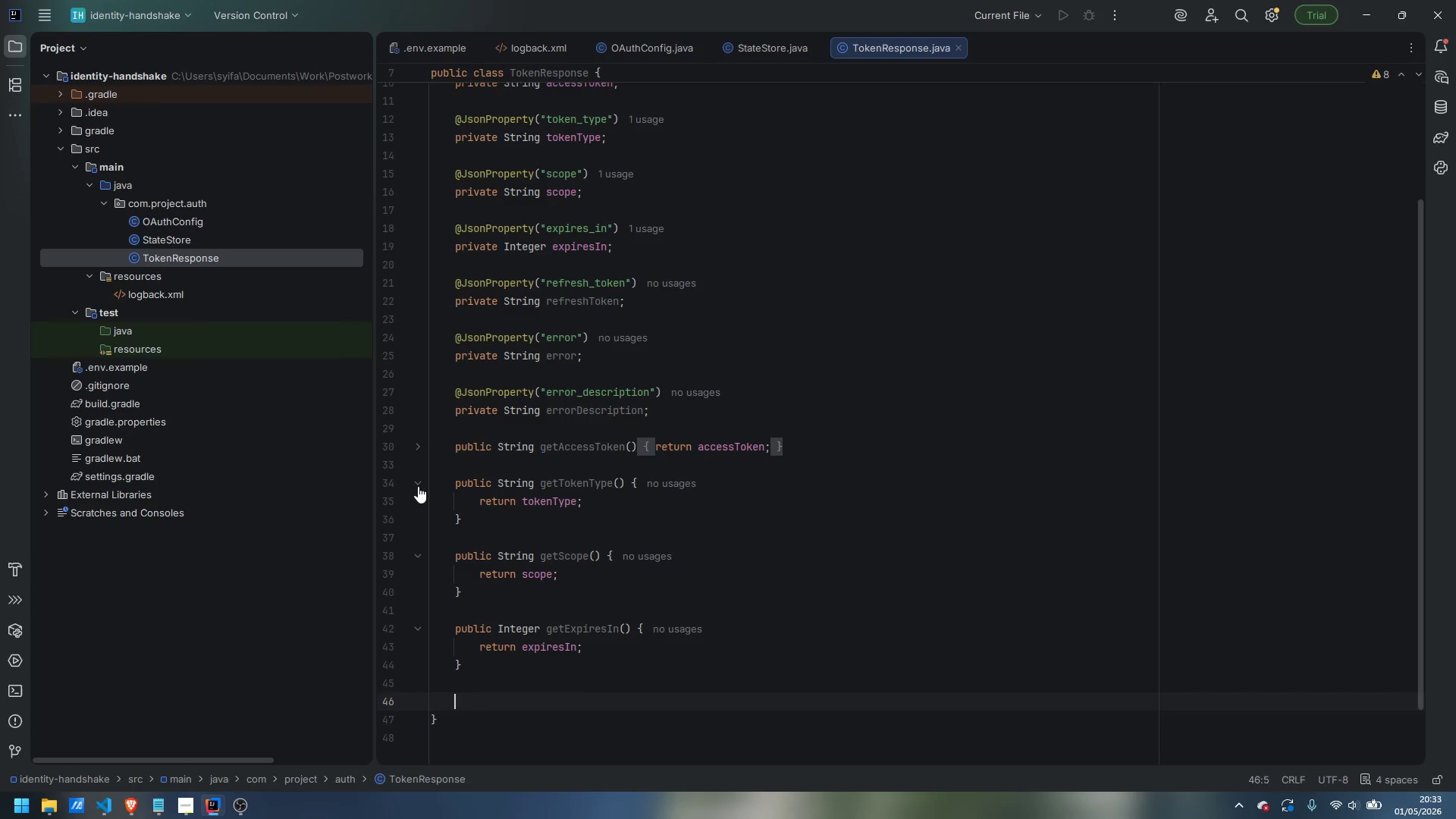 
left_click([418, 485])
 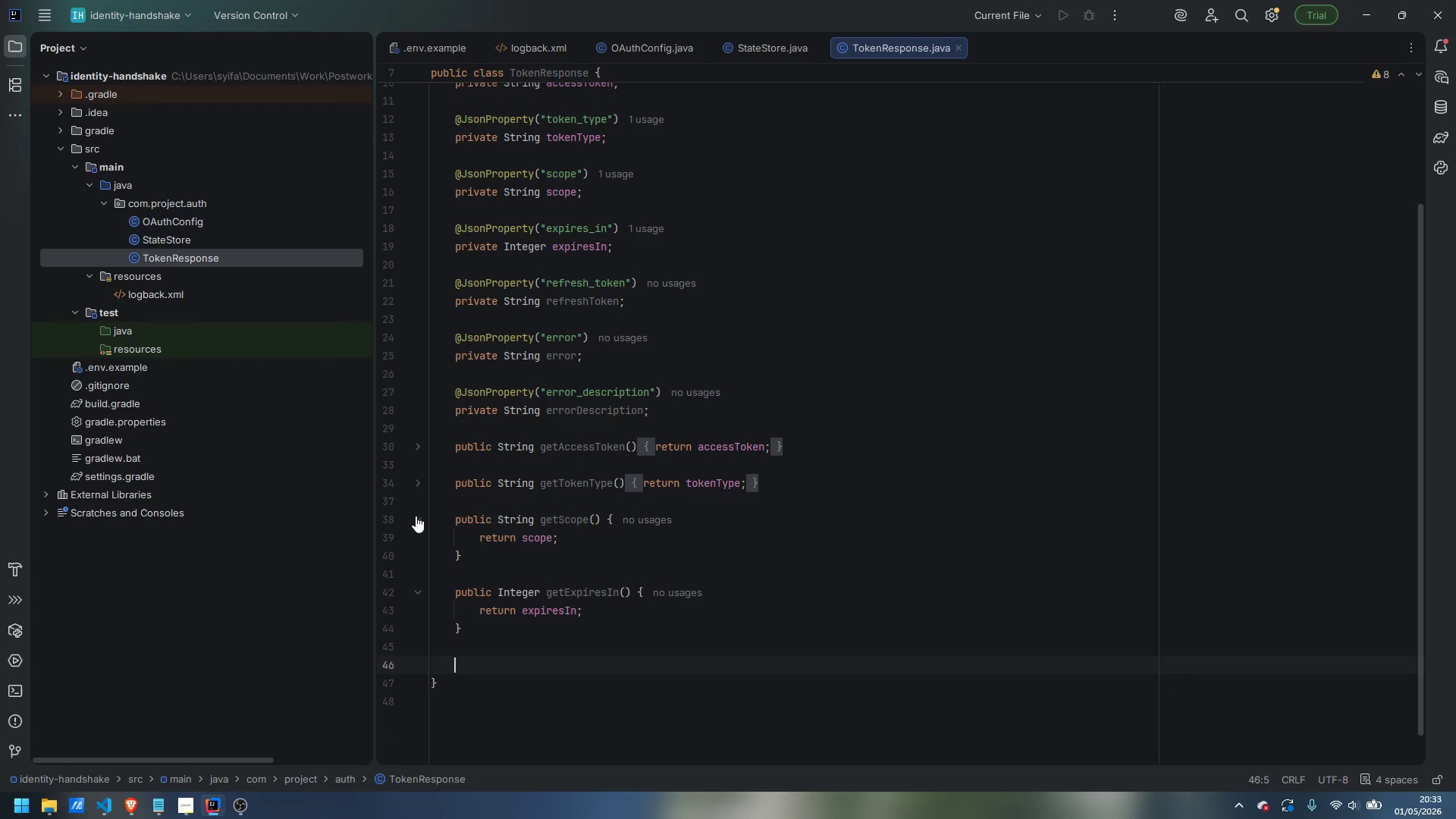 
left_click([416, 517])
 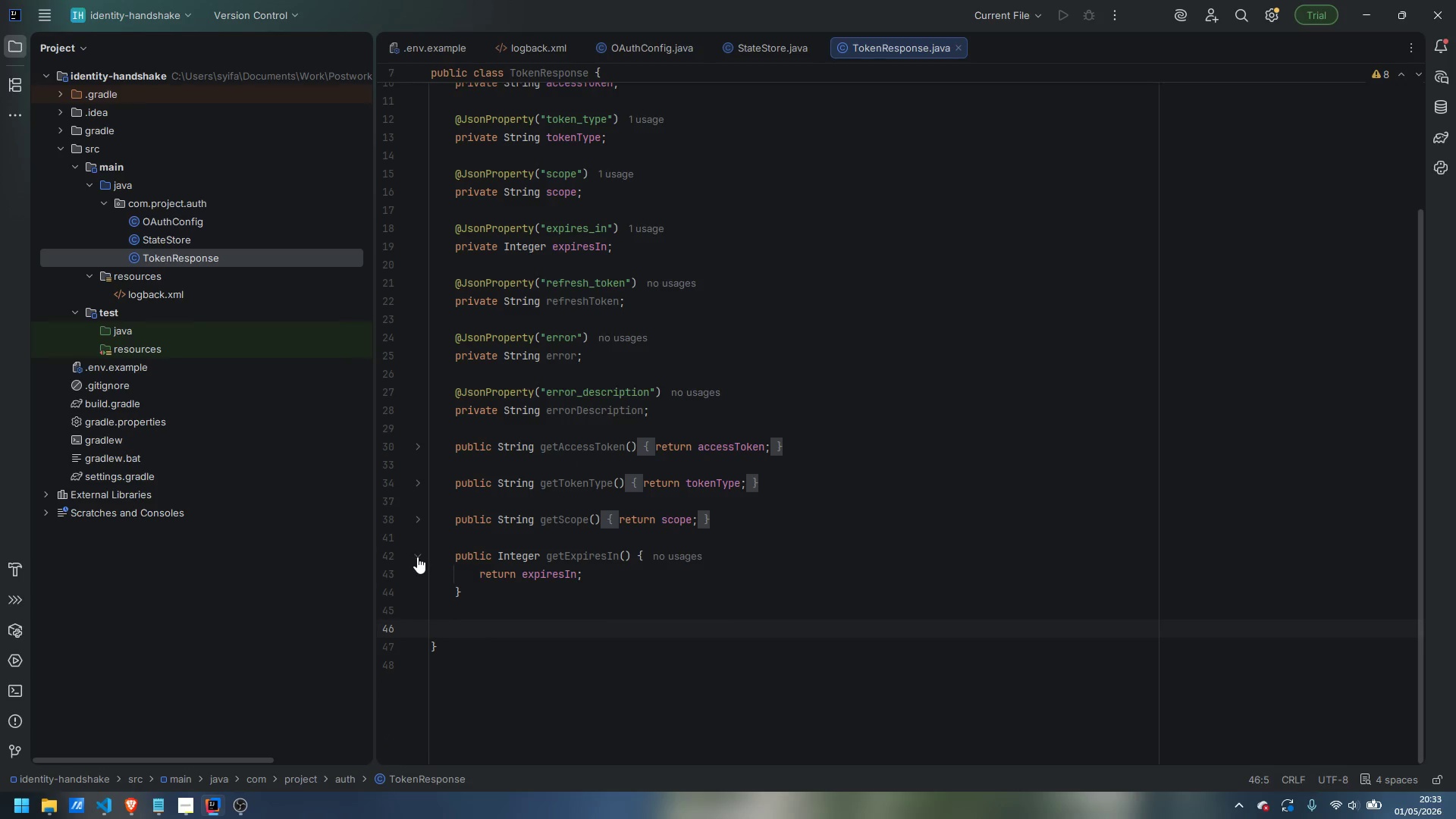 
left_click([417, 557])
 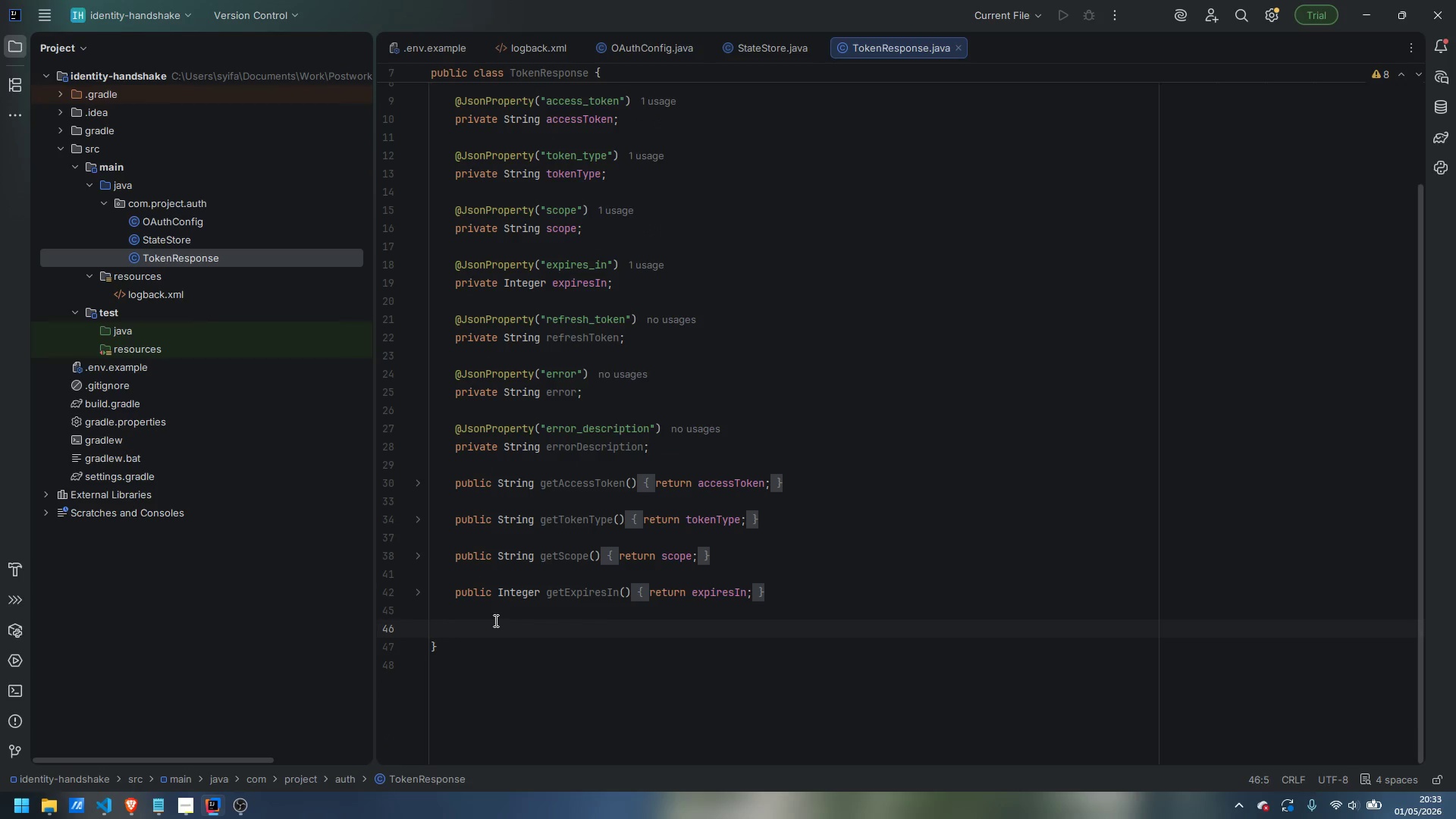 
type(public String getRefreshToken() {)
 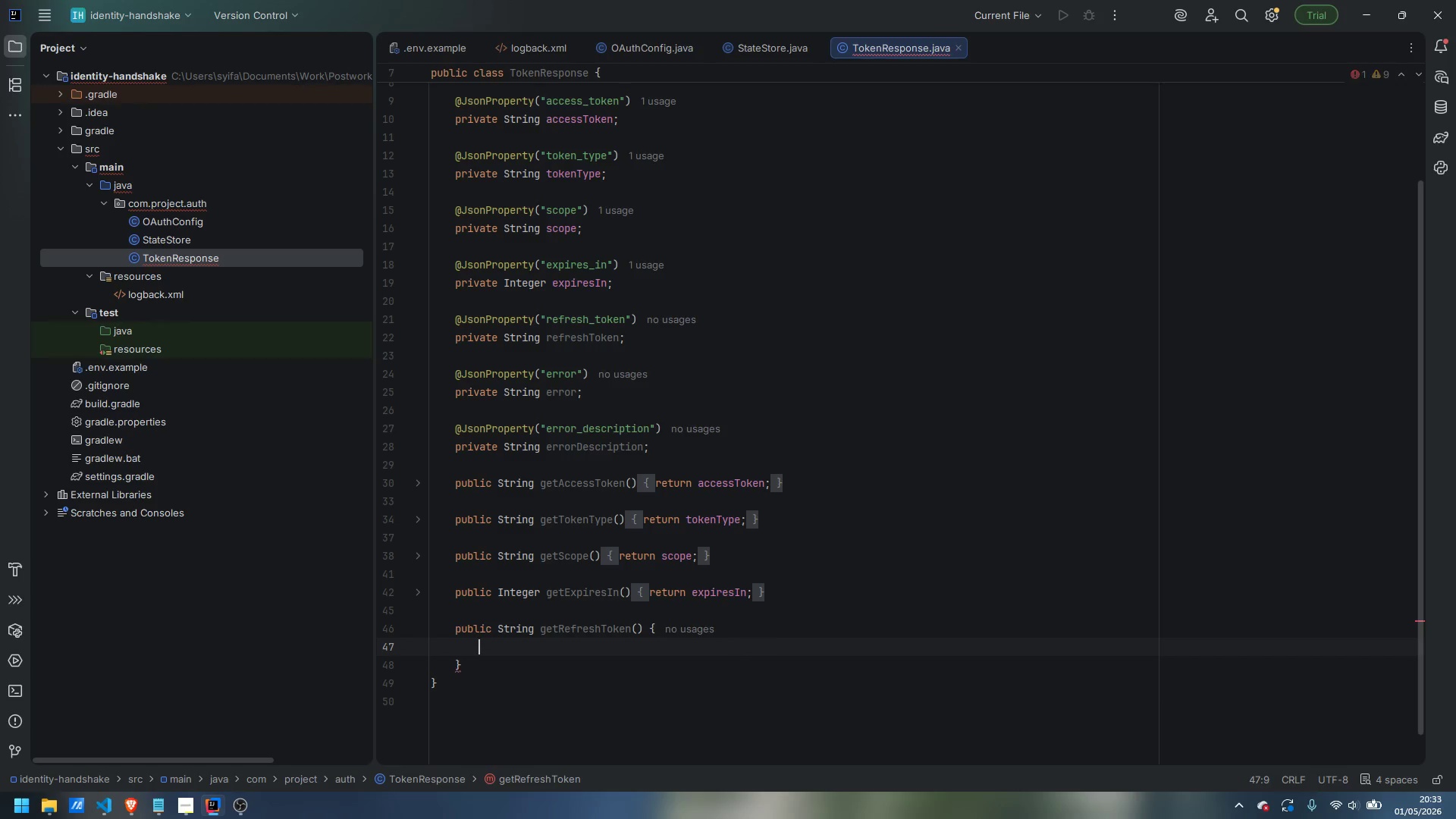 
 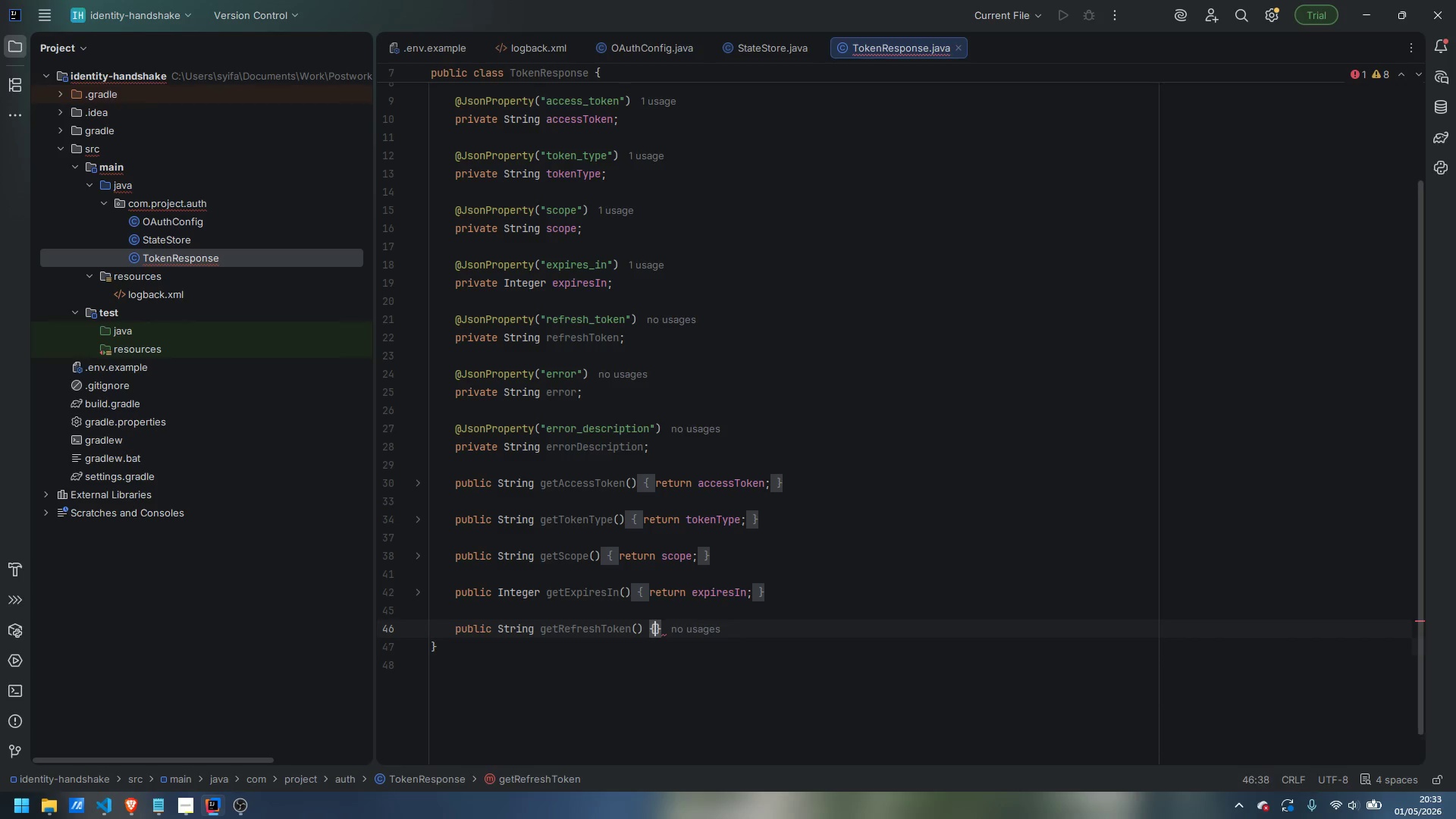 
key(Enter)
 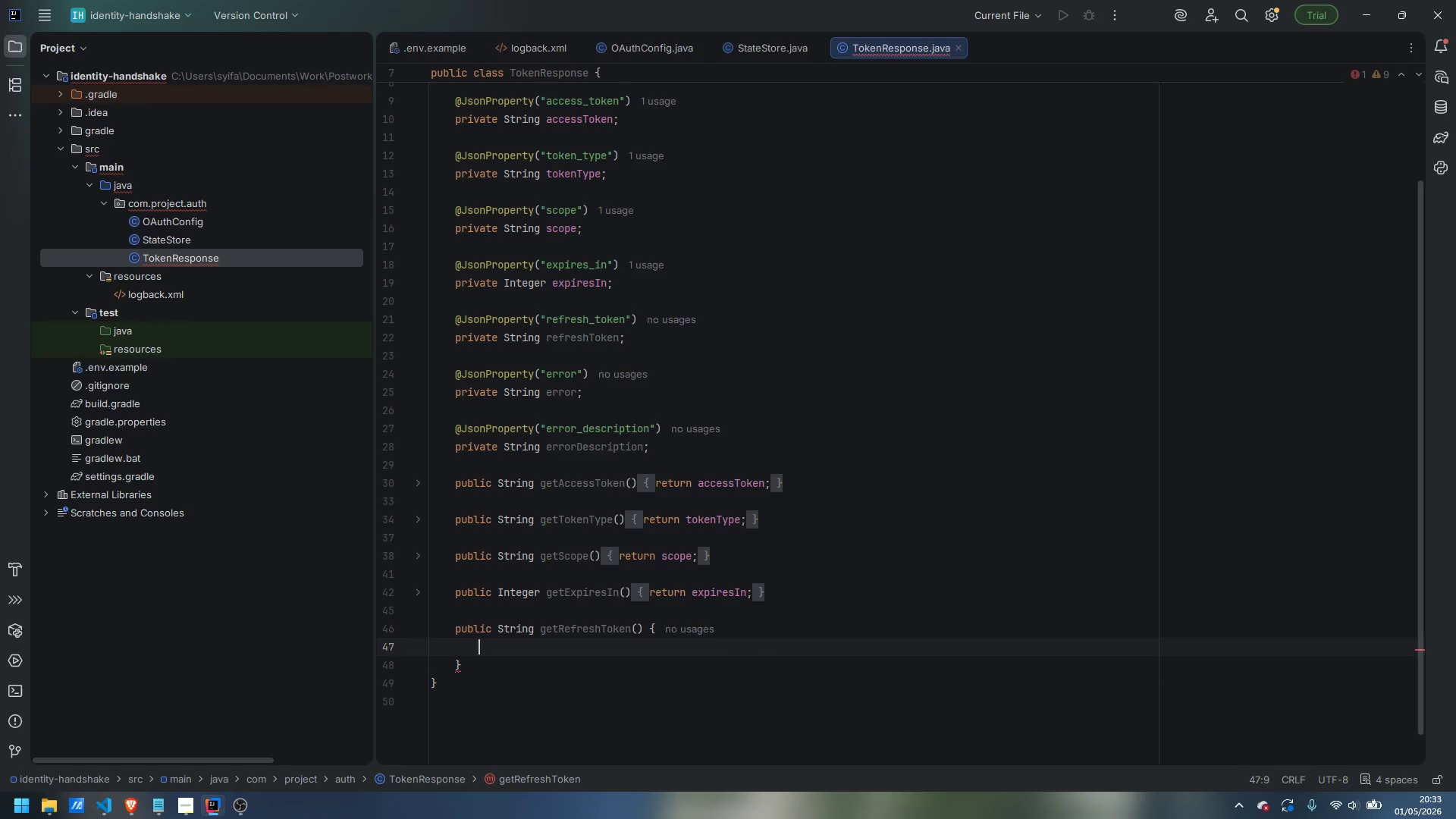 
type(return refreshTokenl;)
key(Backspace)
key(Backspace)
type(;)
 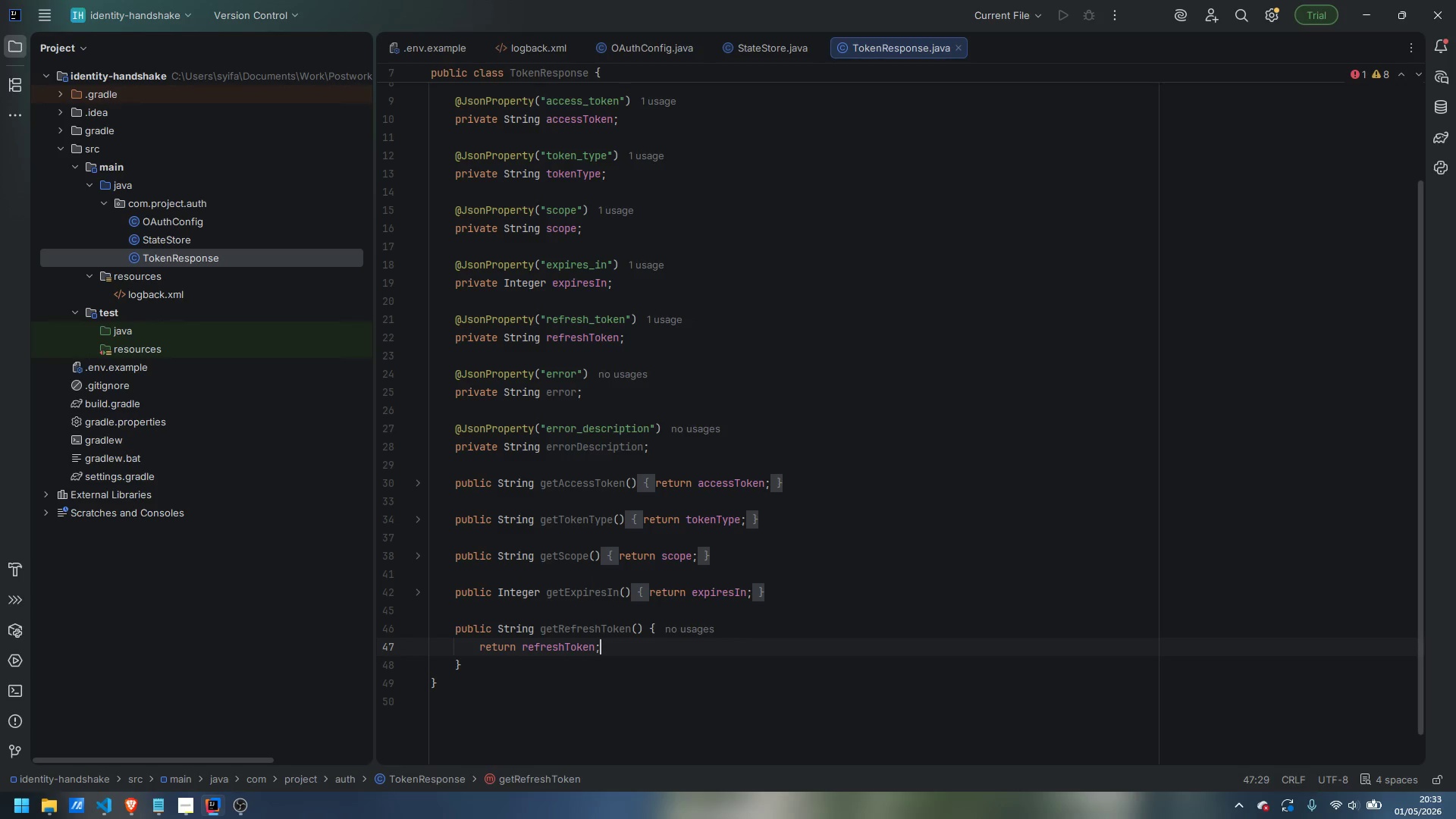 
 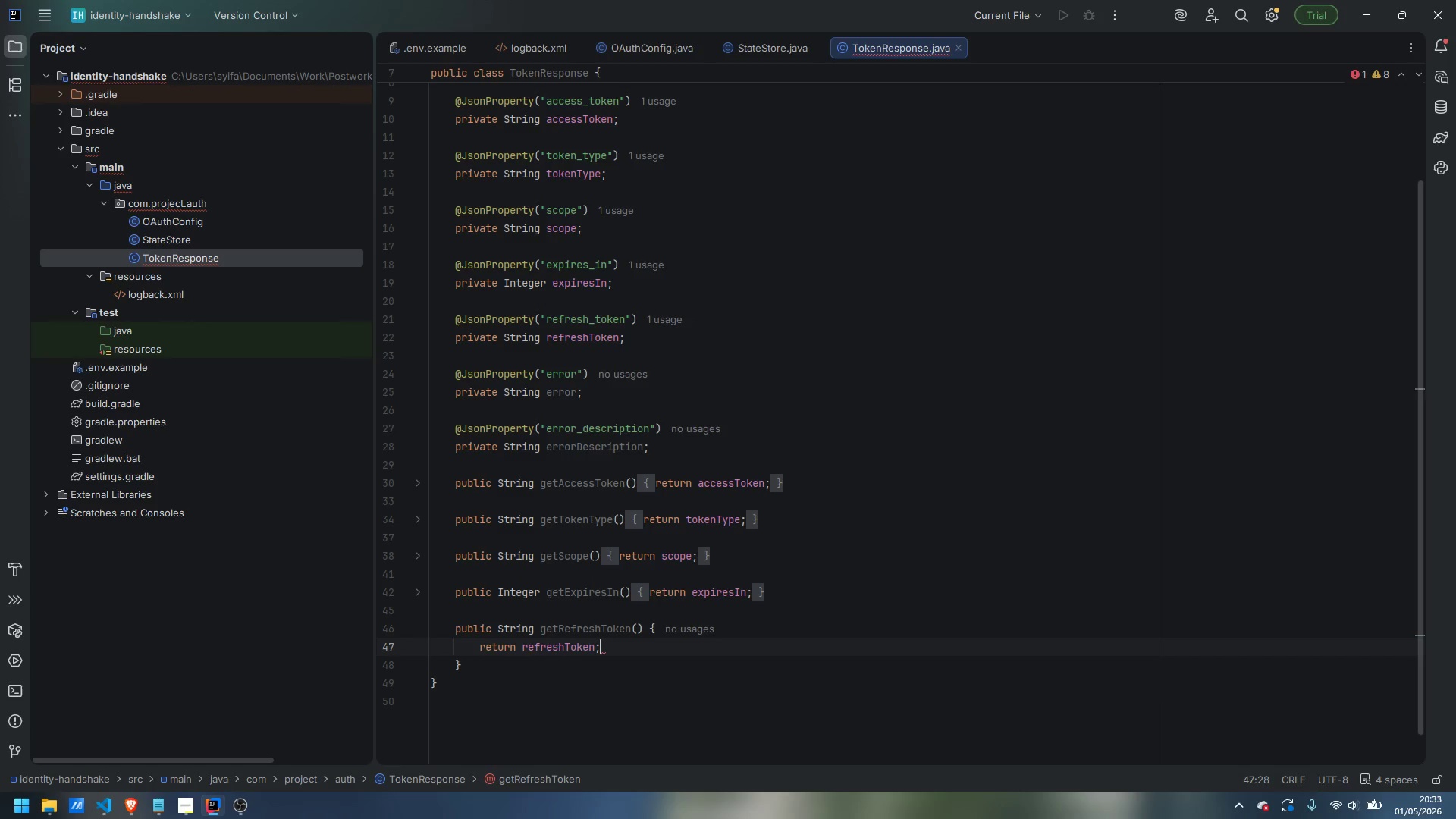 
key(ArrowDown)
 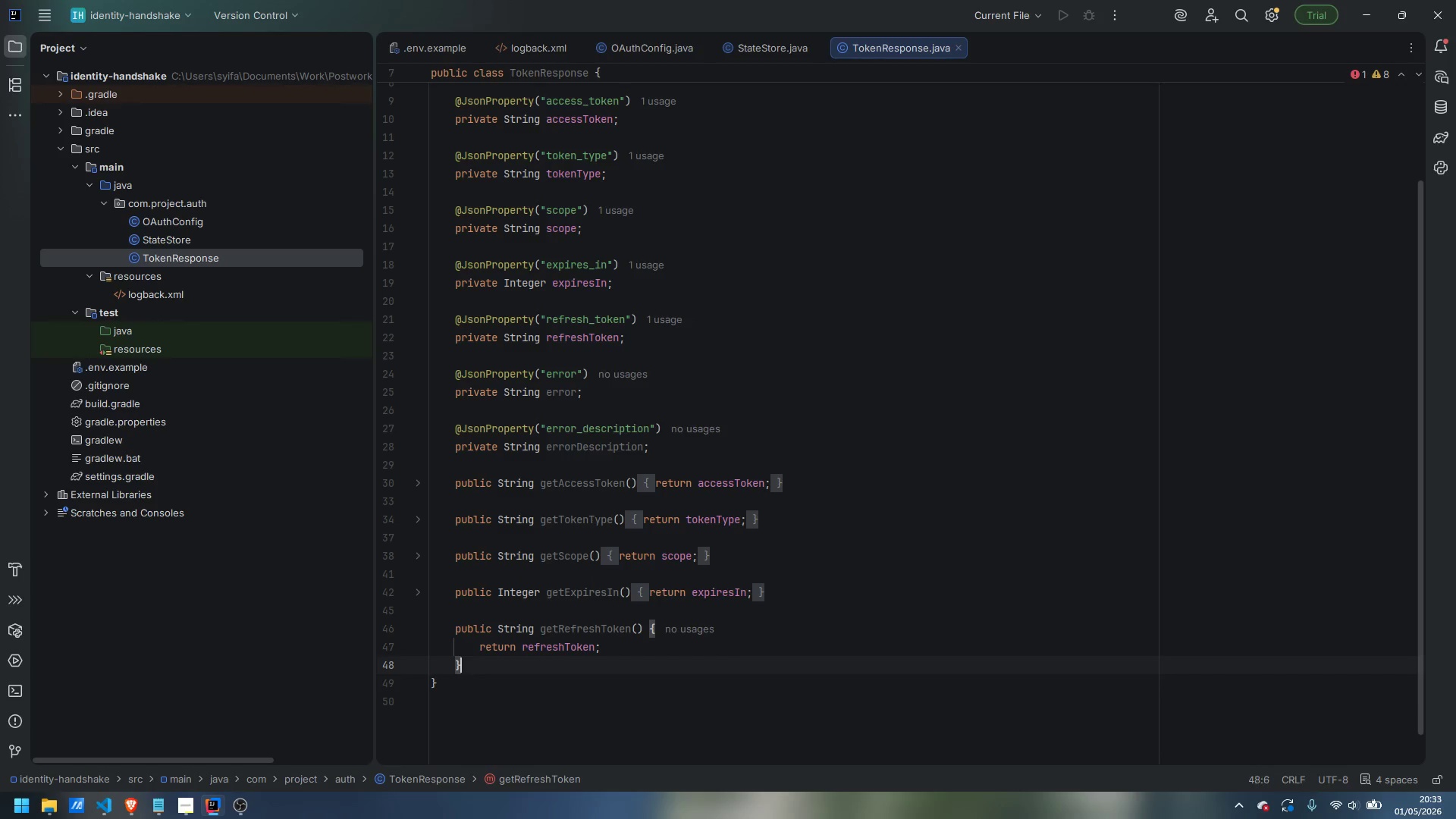 
key(Enter)
 